 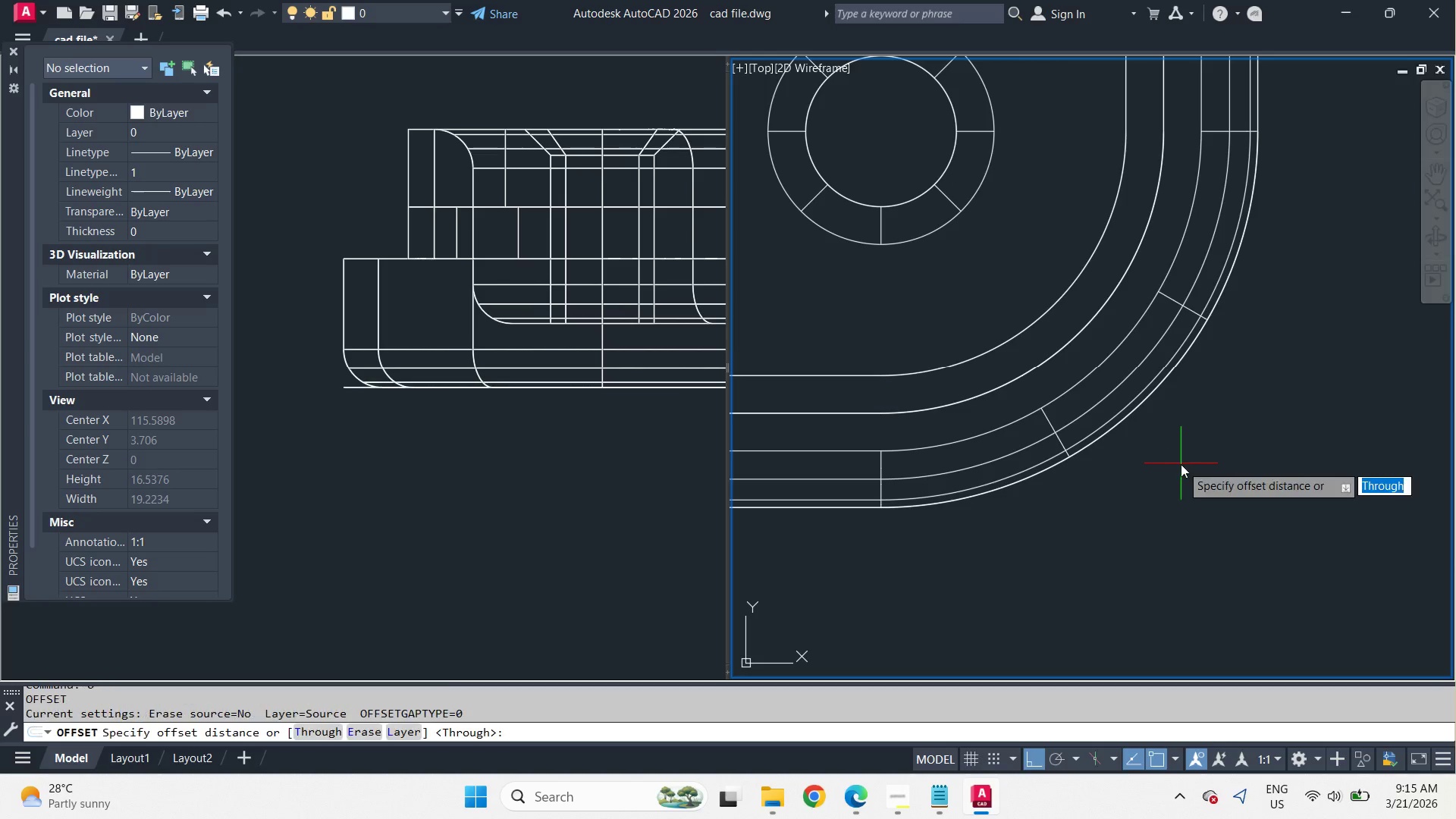 
key(Space)
 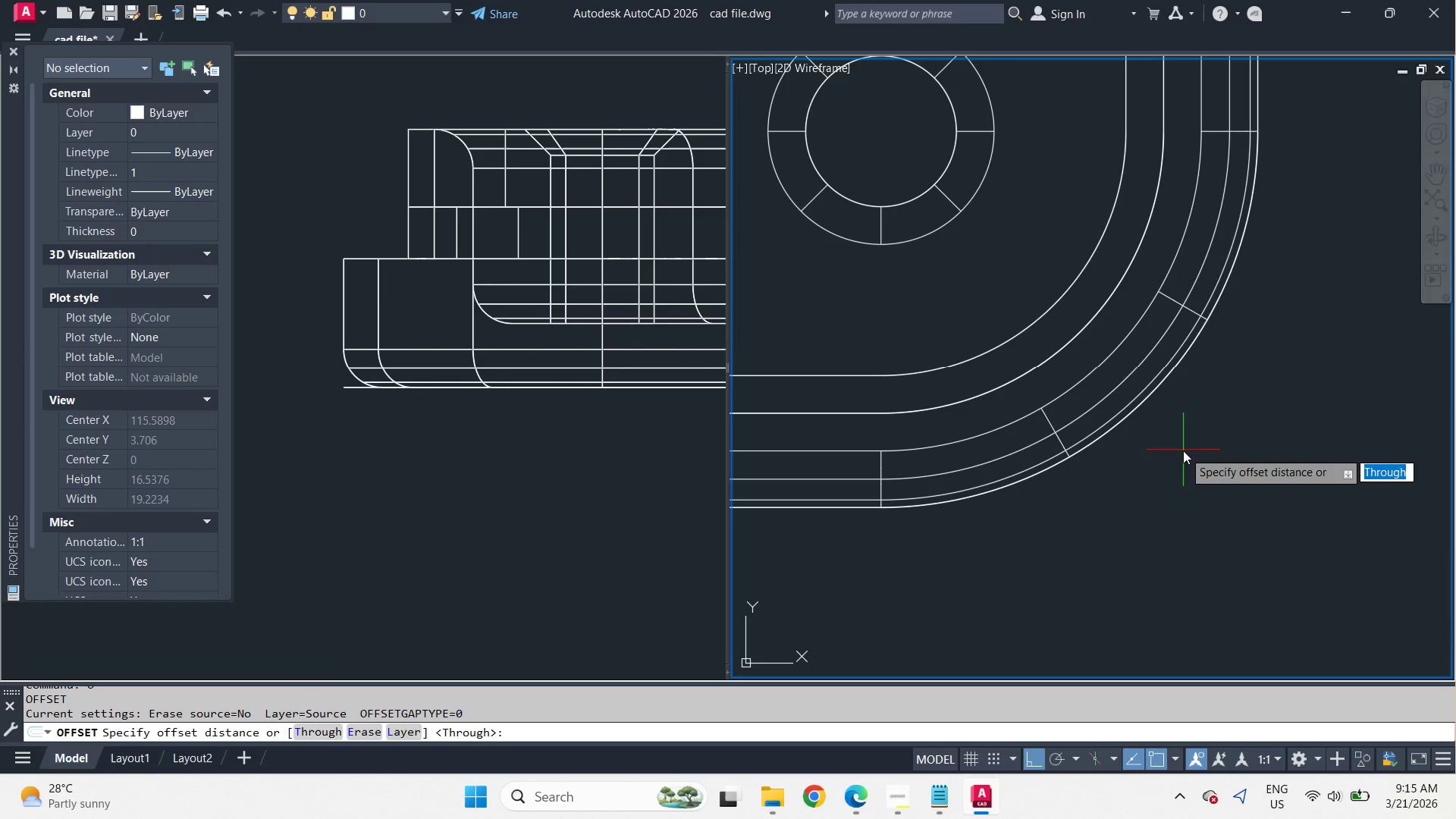 
key(T)
 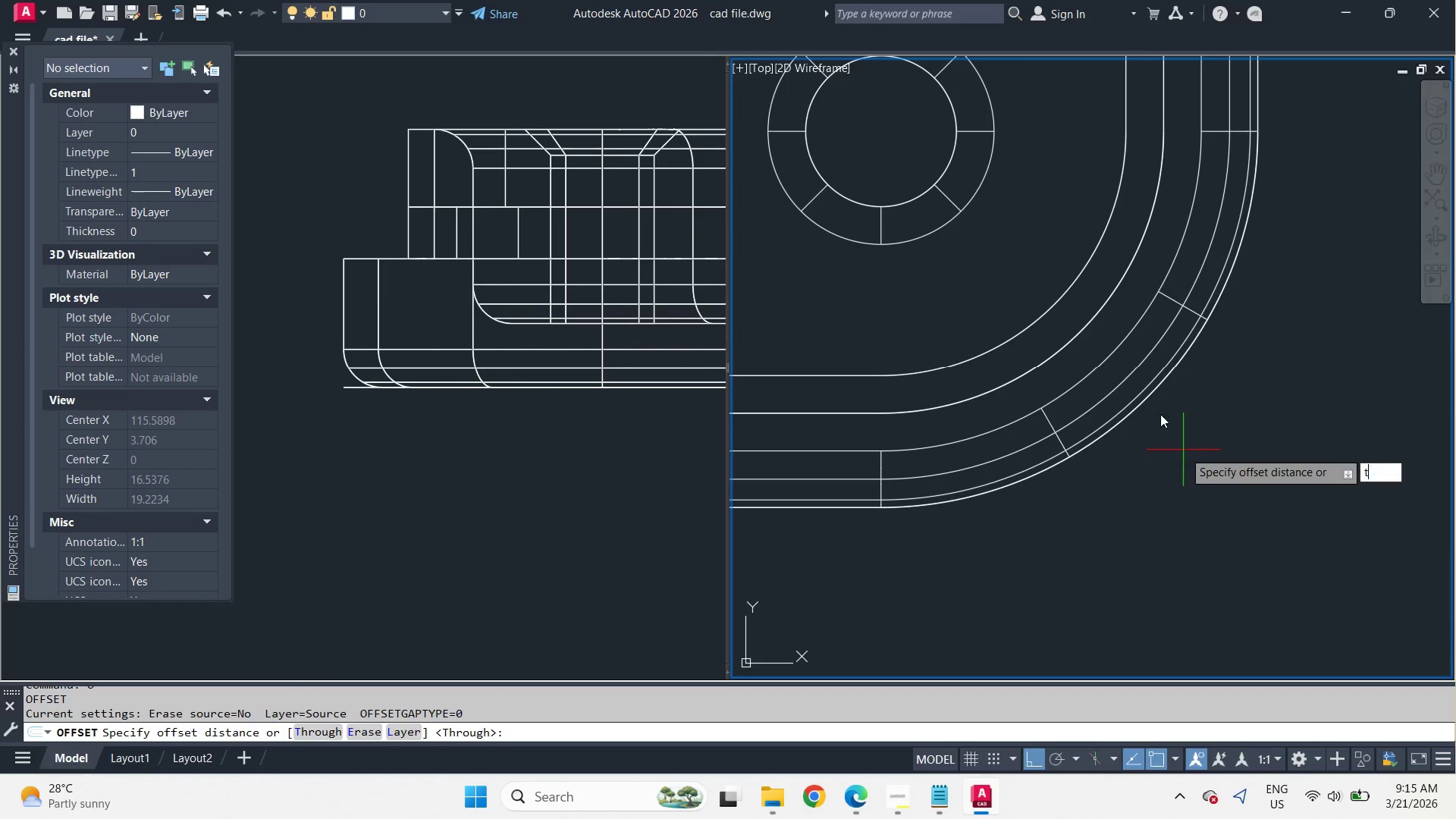 
key(Space)
 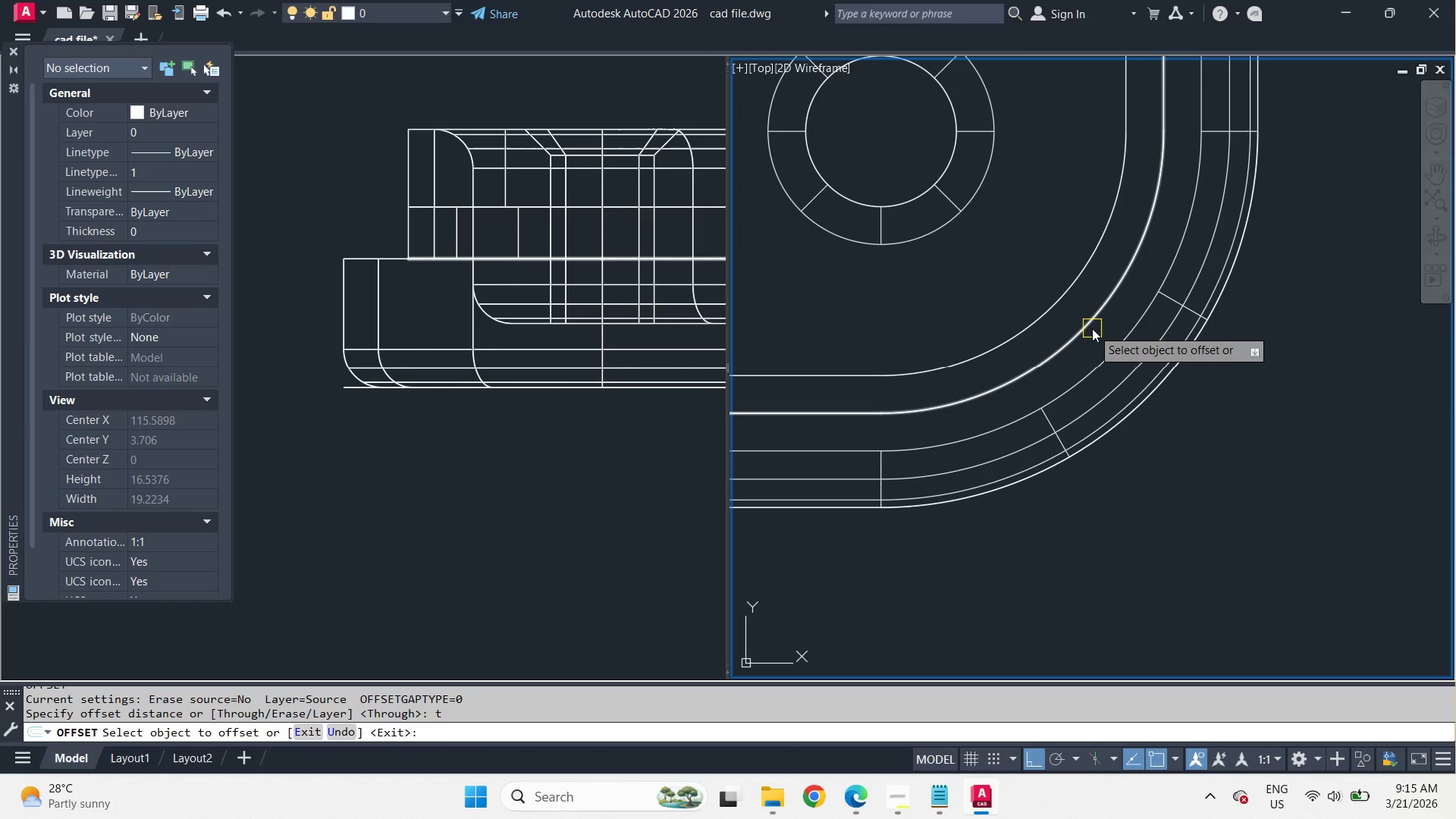 
wait(9.2)
 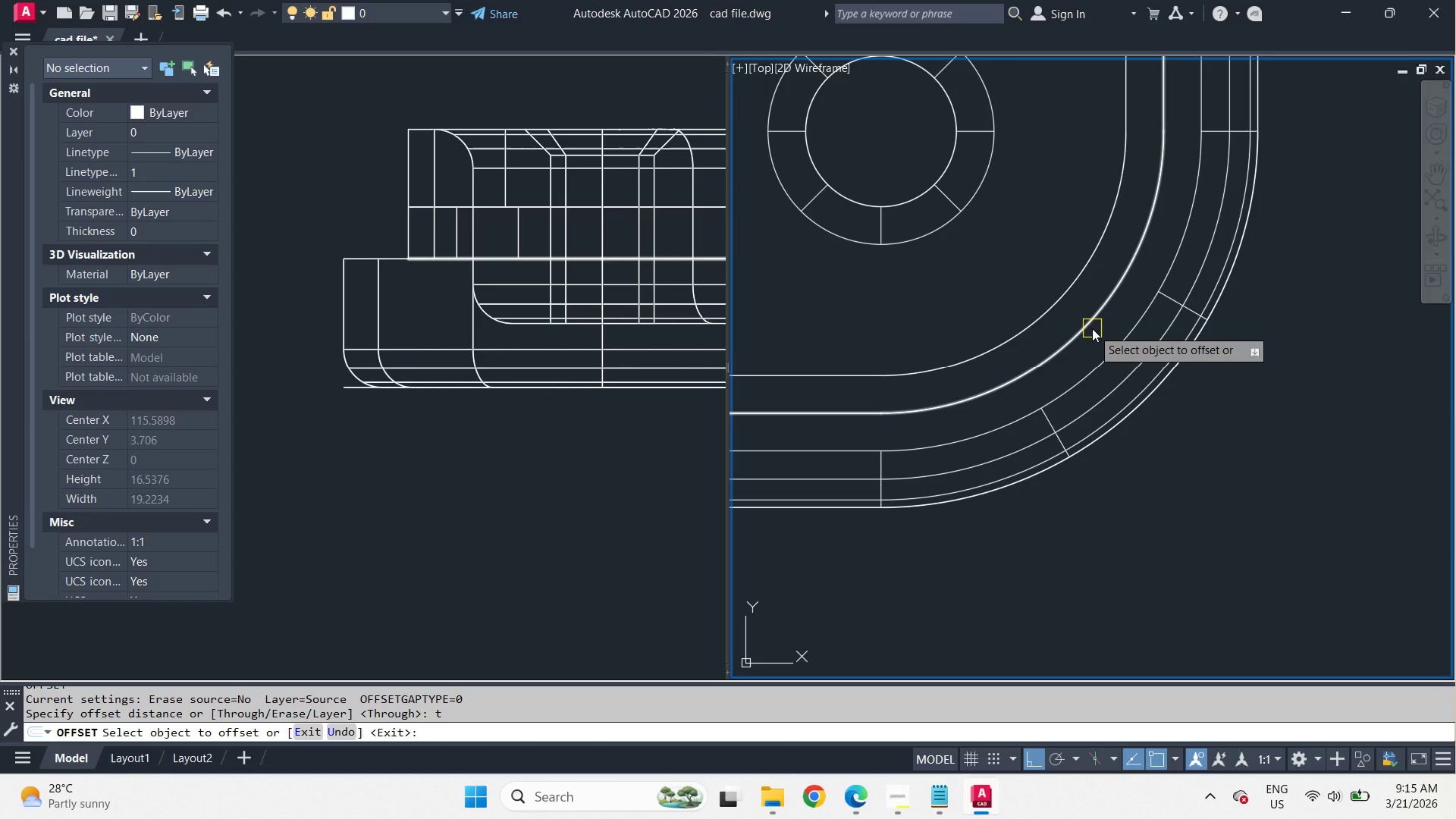 
left_click([1092, 328])
 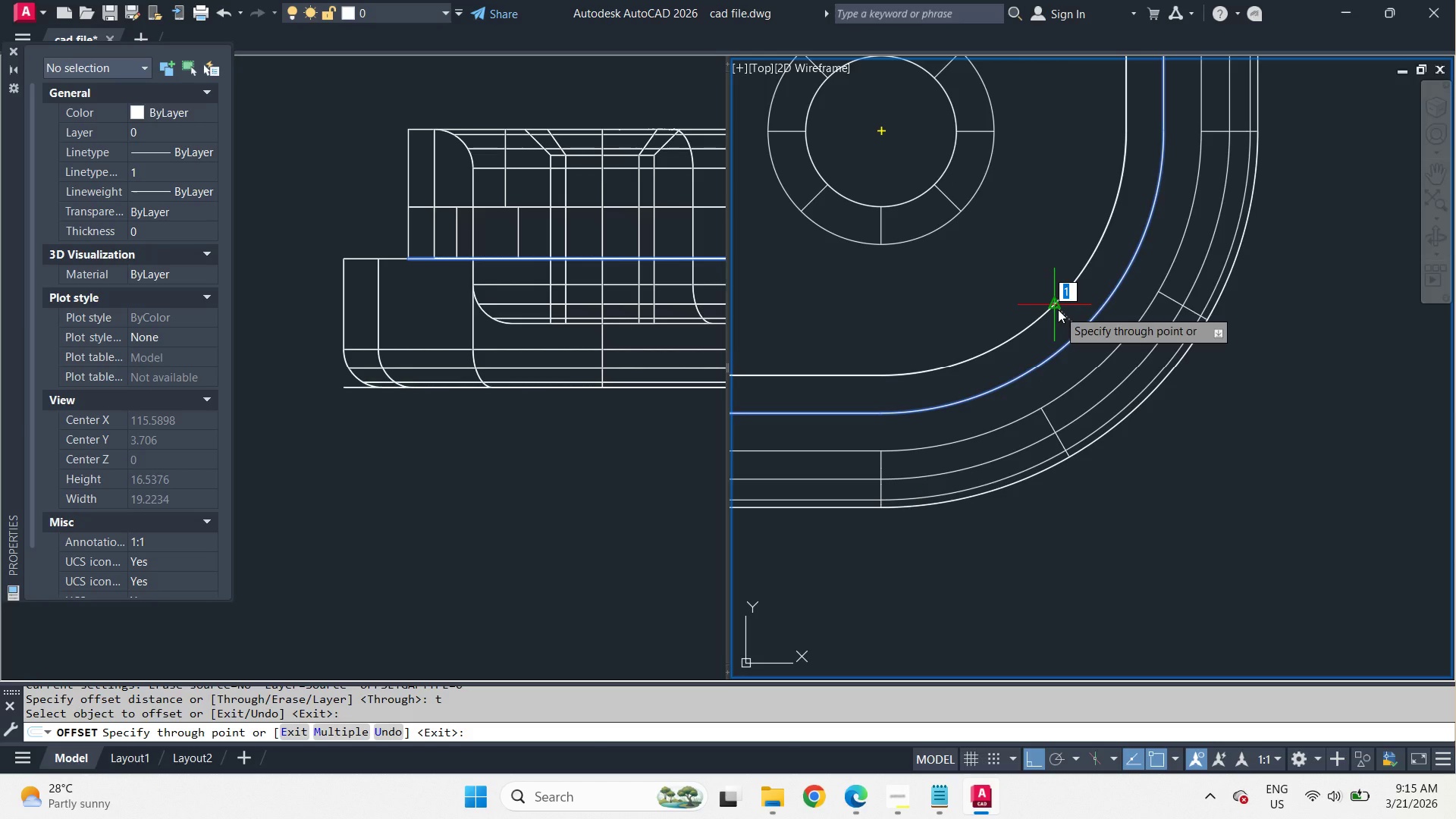 
key(NumpadDecimal)
 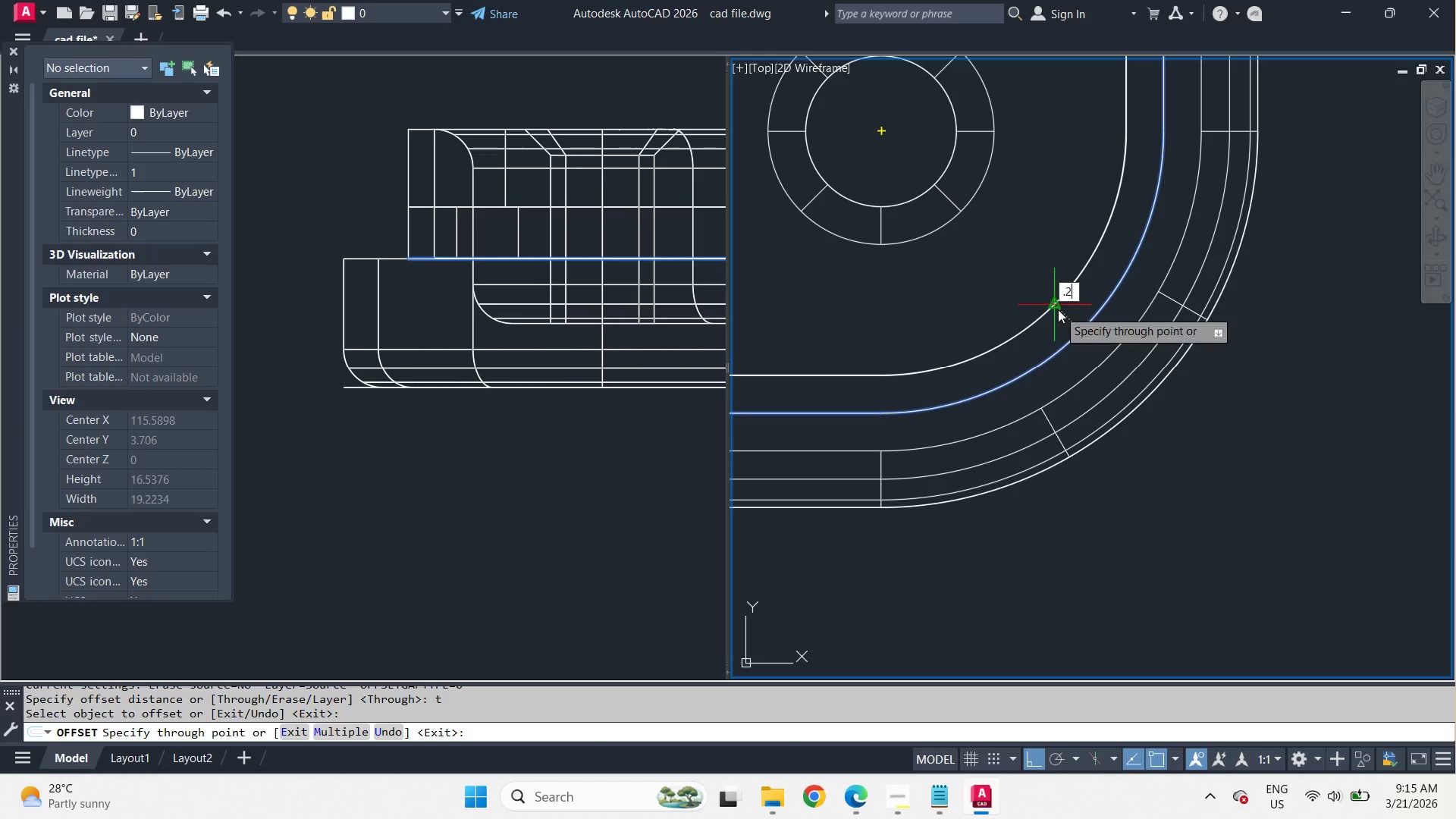 
key(Numpad2)
 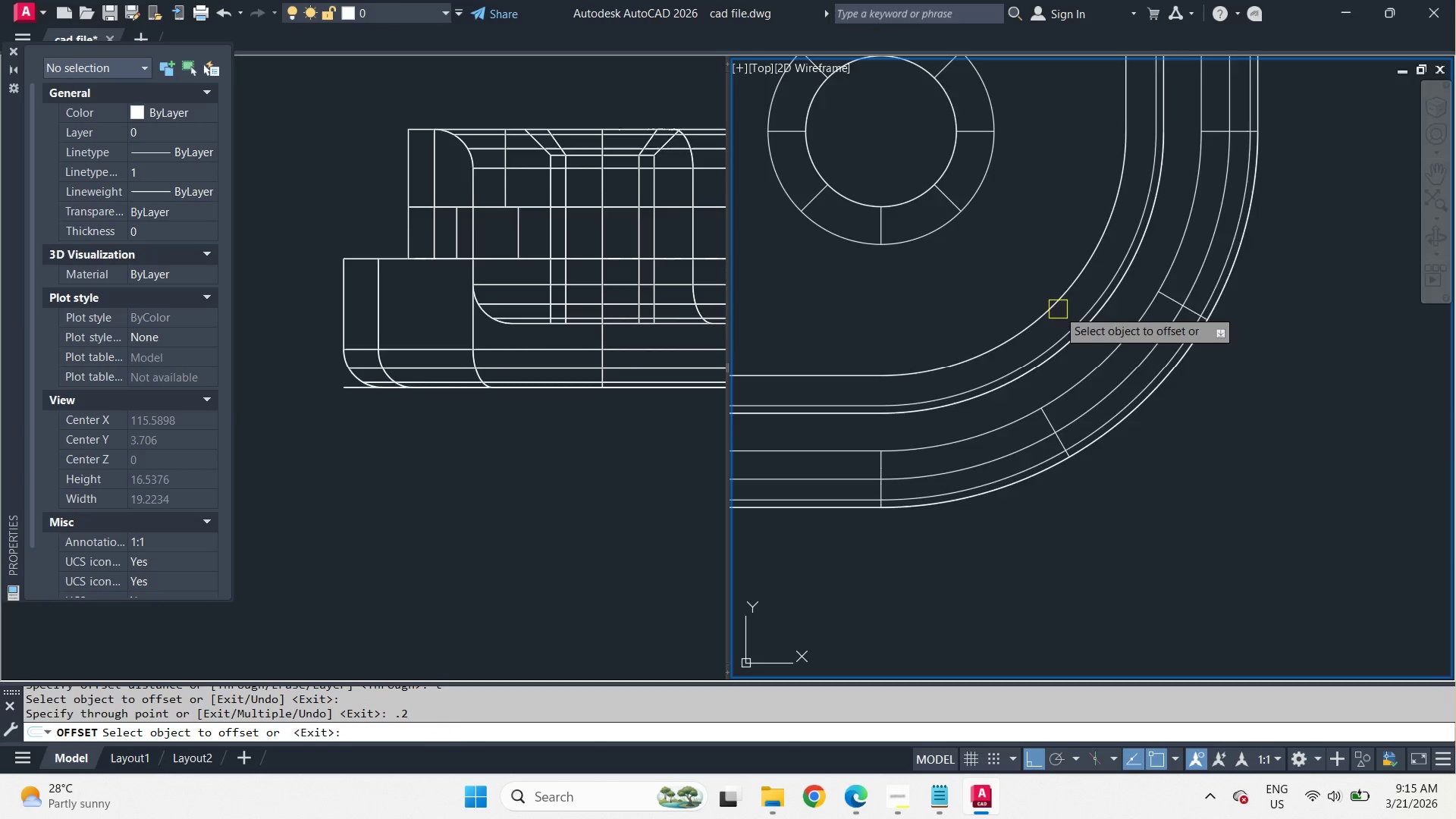 
key(NumpadEnter)
 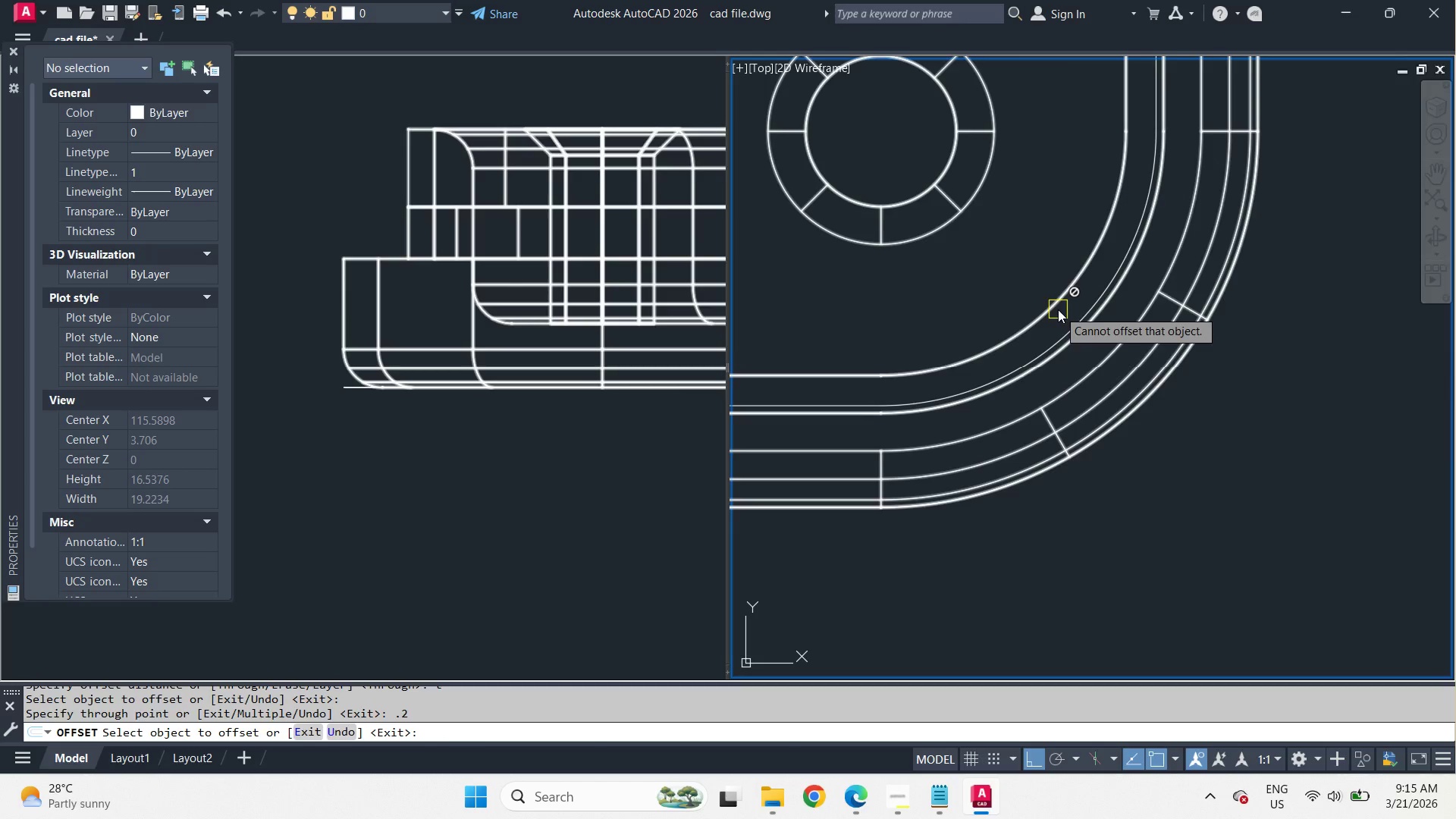 
key(Space)
 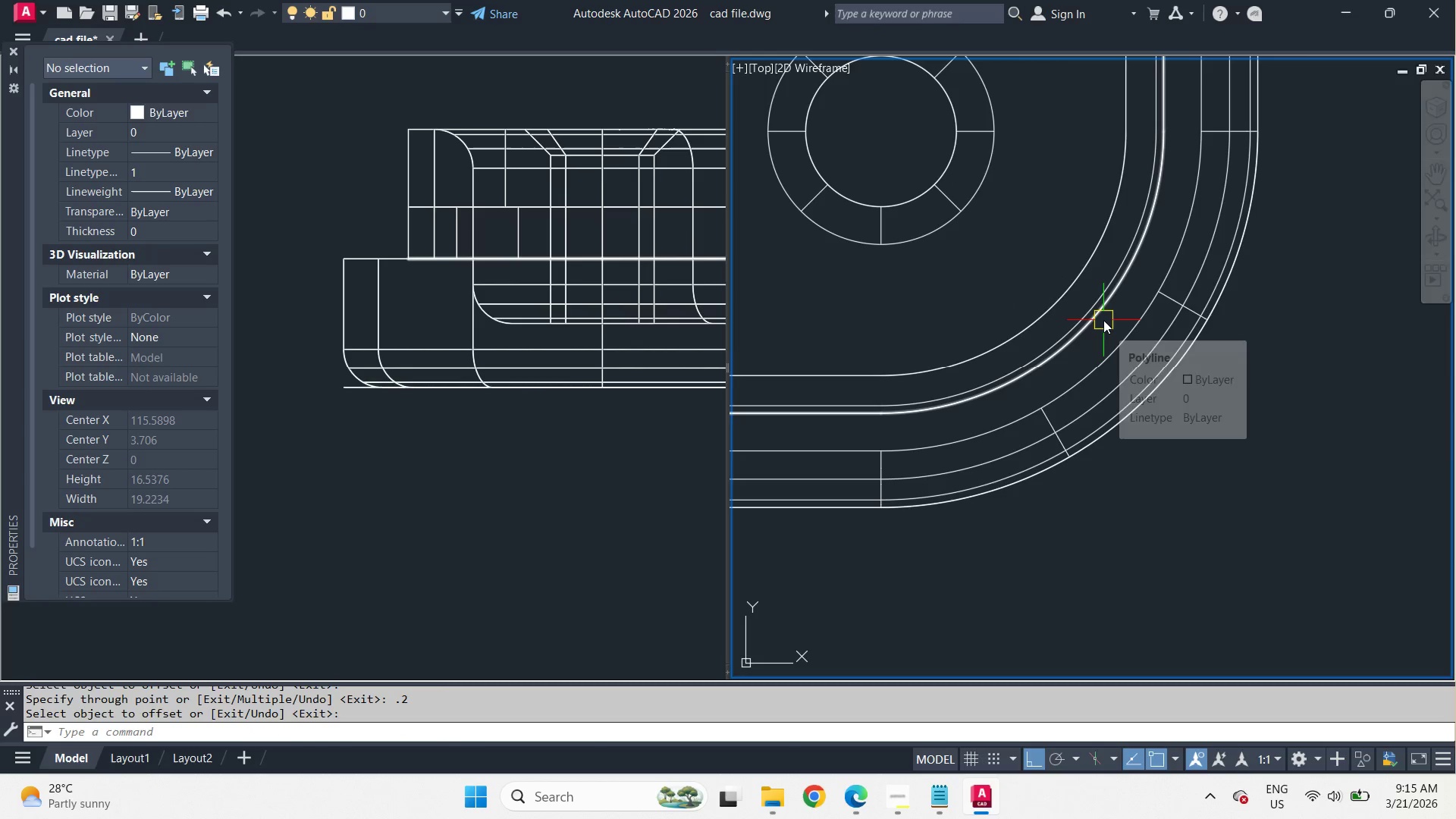 
left_click([1103, 320])
 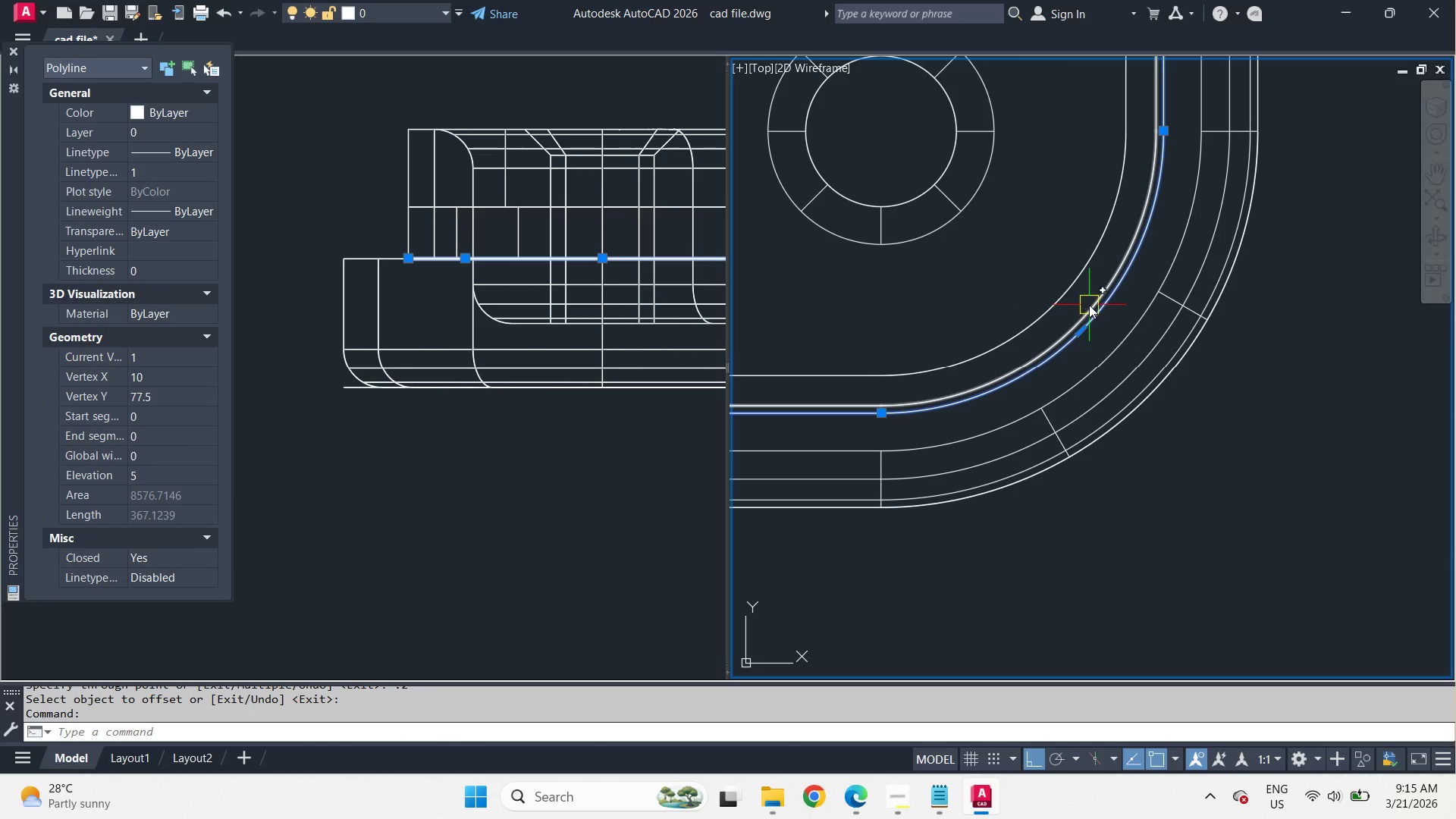 
hold_key(key=ControlLeft, duration=0.59)
left_click([1089, 305])
 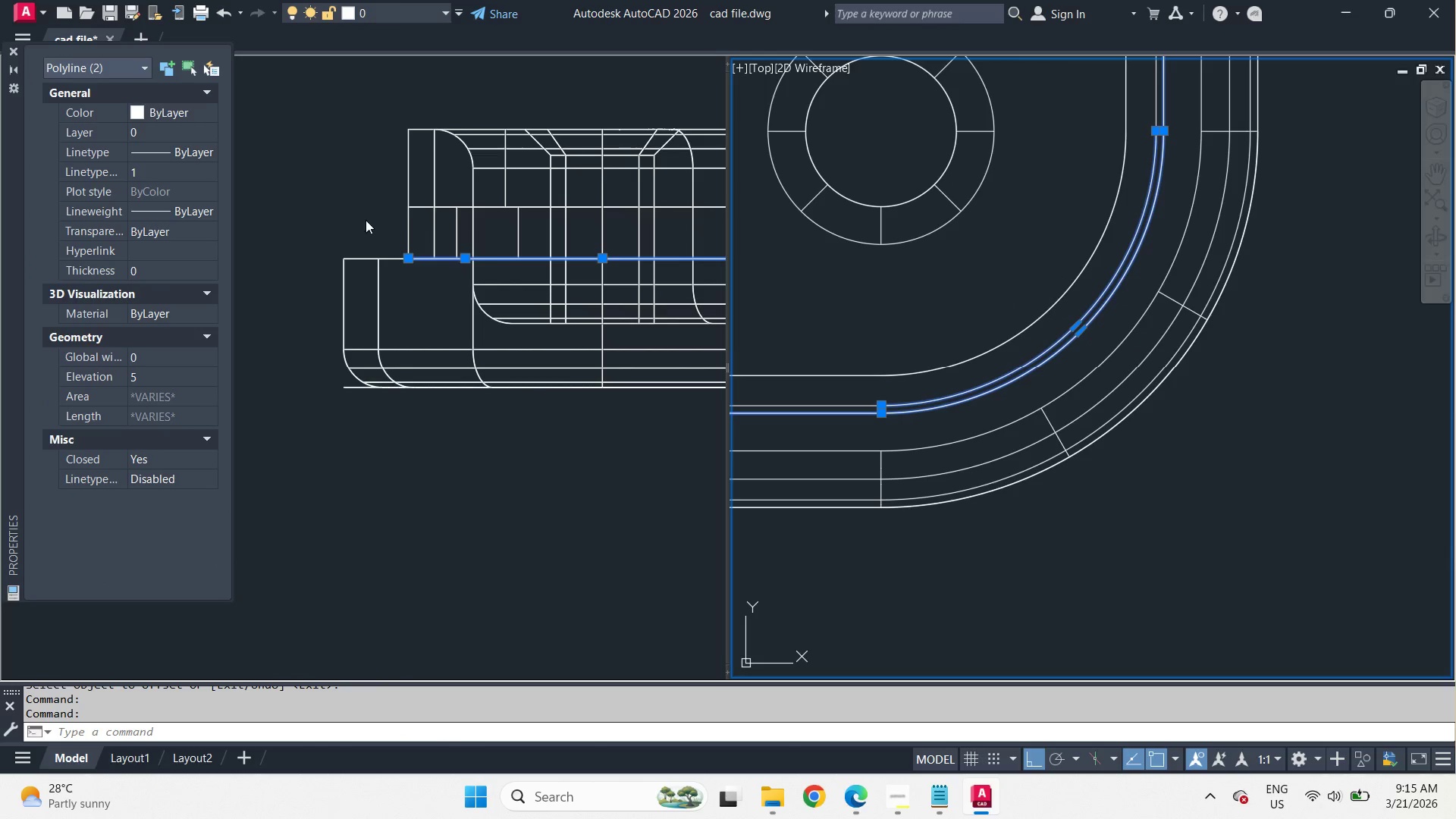 
left_click([361, 215])
 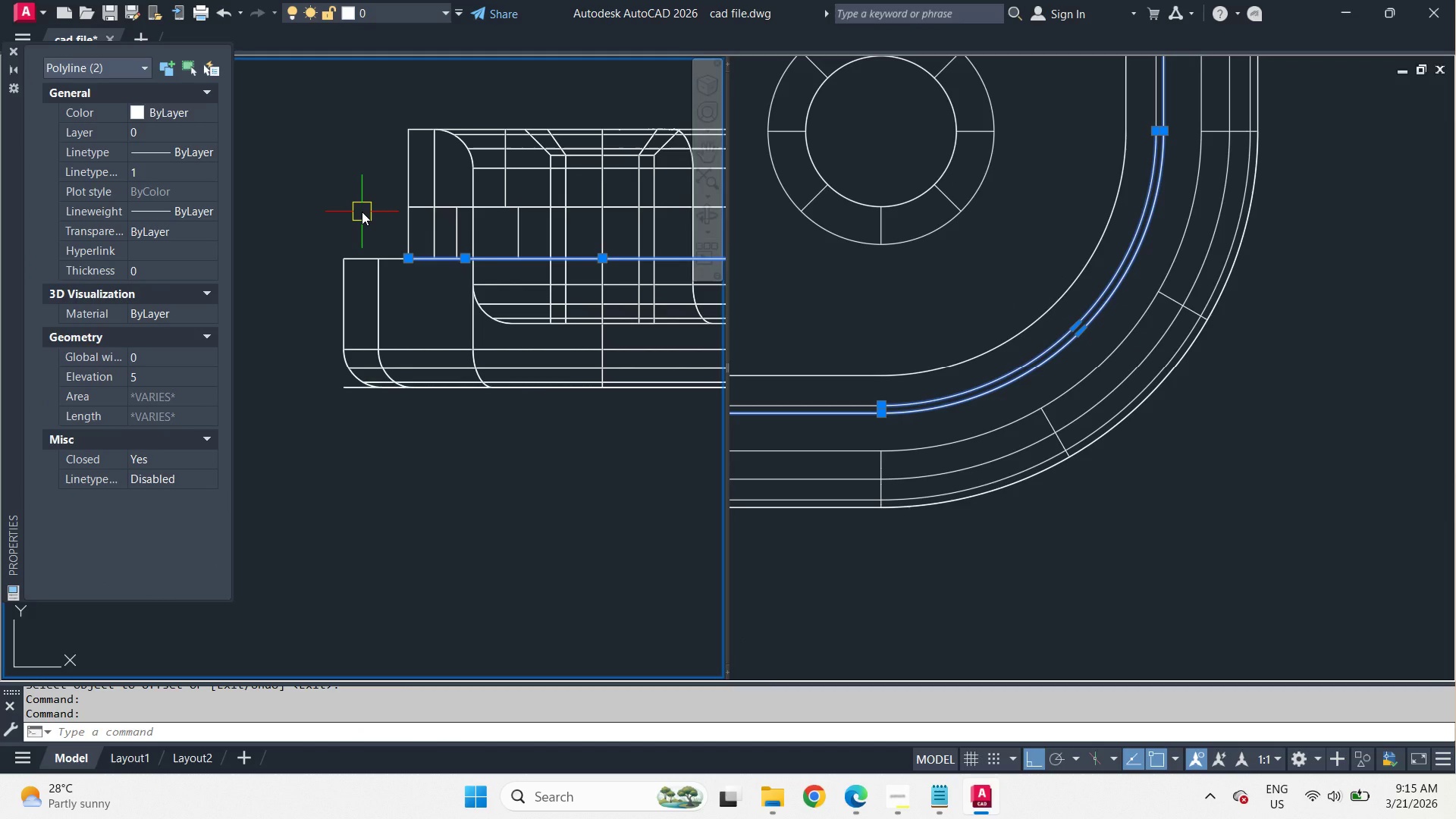 
type(ext )
 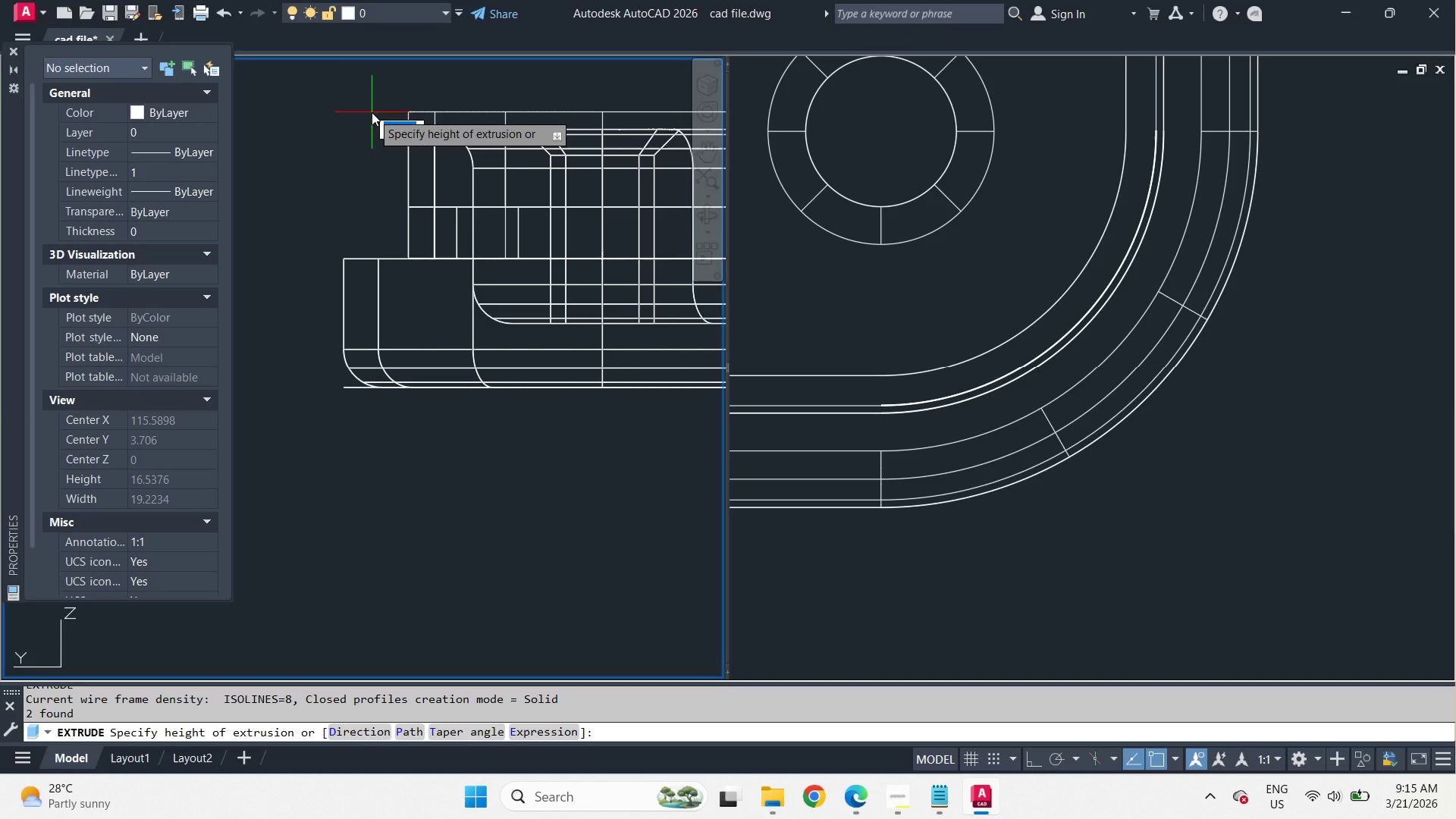 
wait(8.23)
 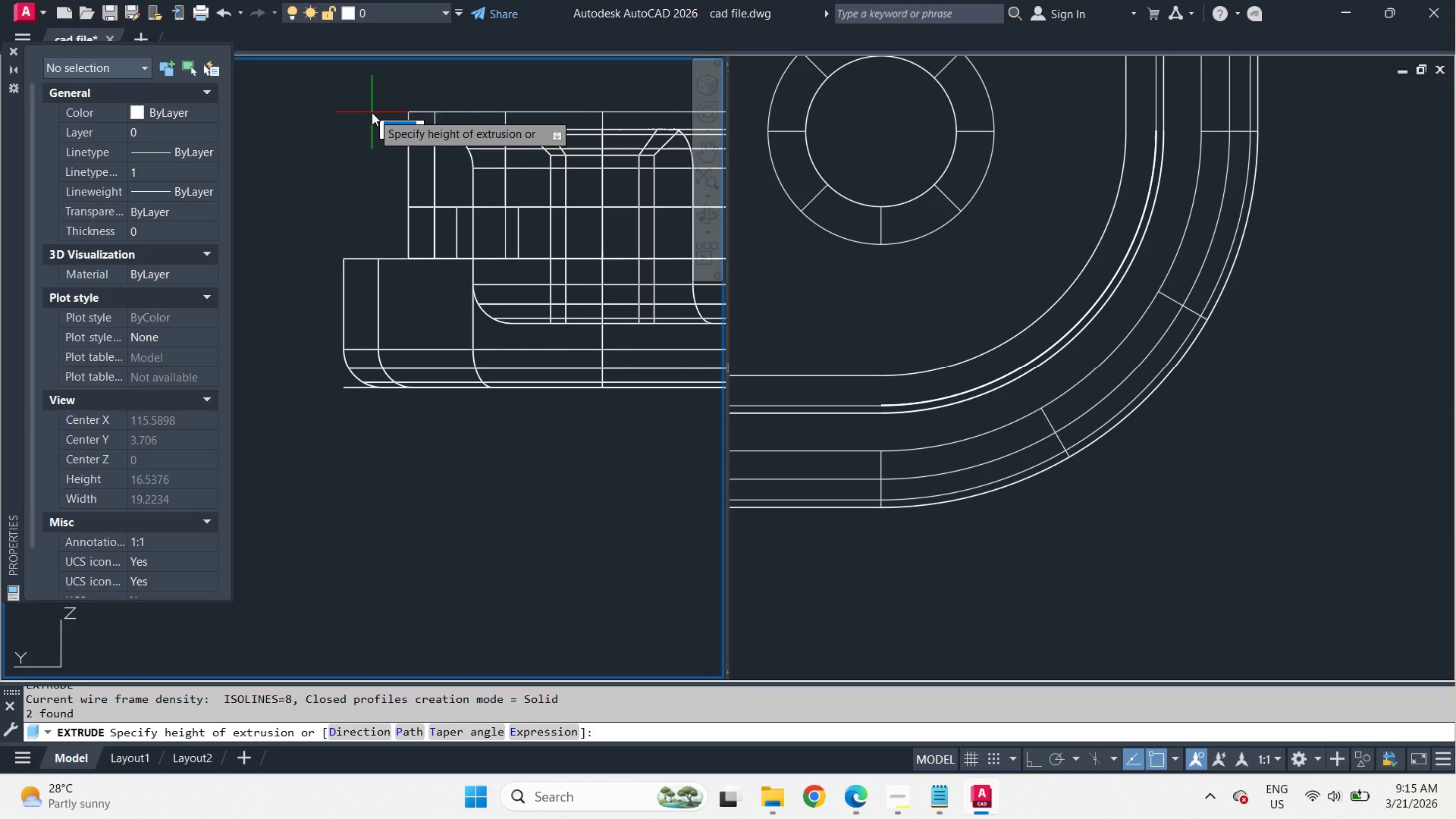 
left_click([372, 112])
 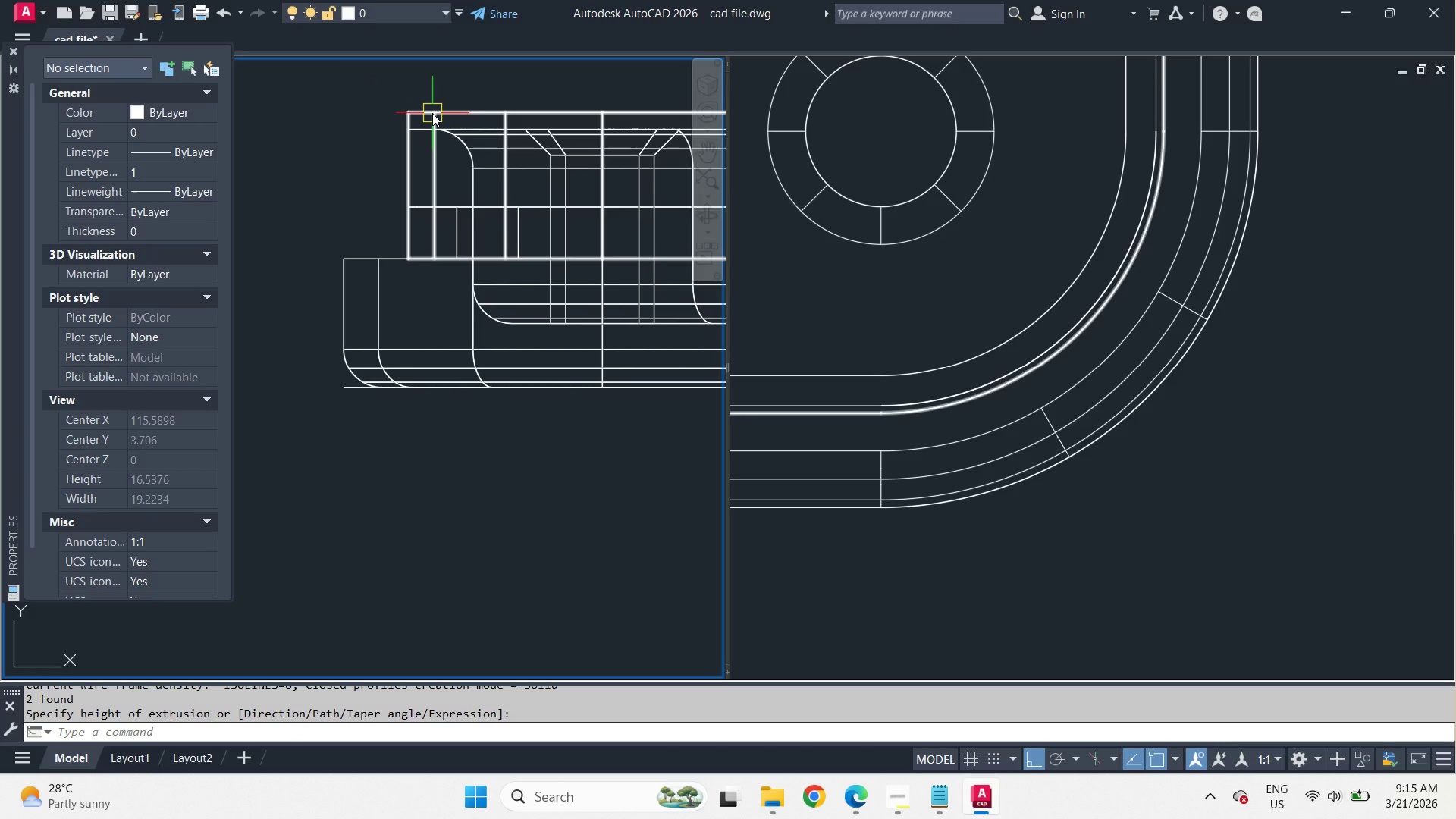 
scroll: coordinate [432, 113], scroll_direction: up, amount: 1.0
 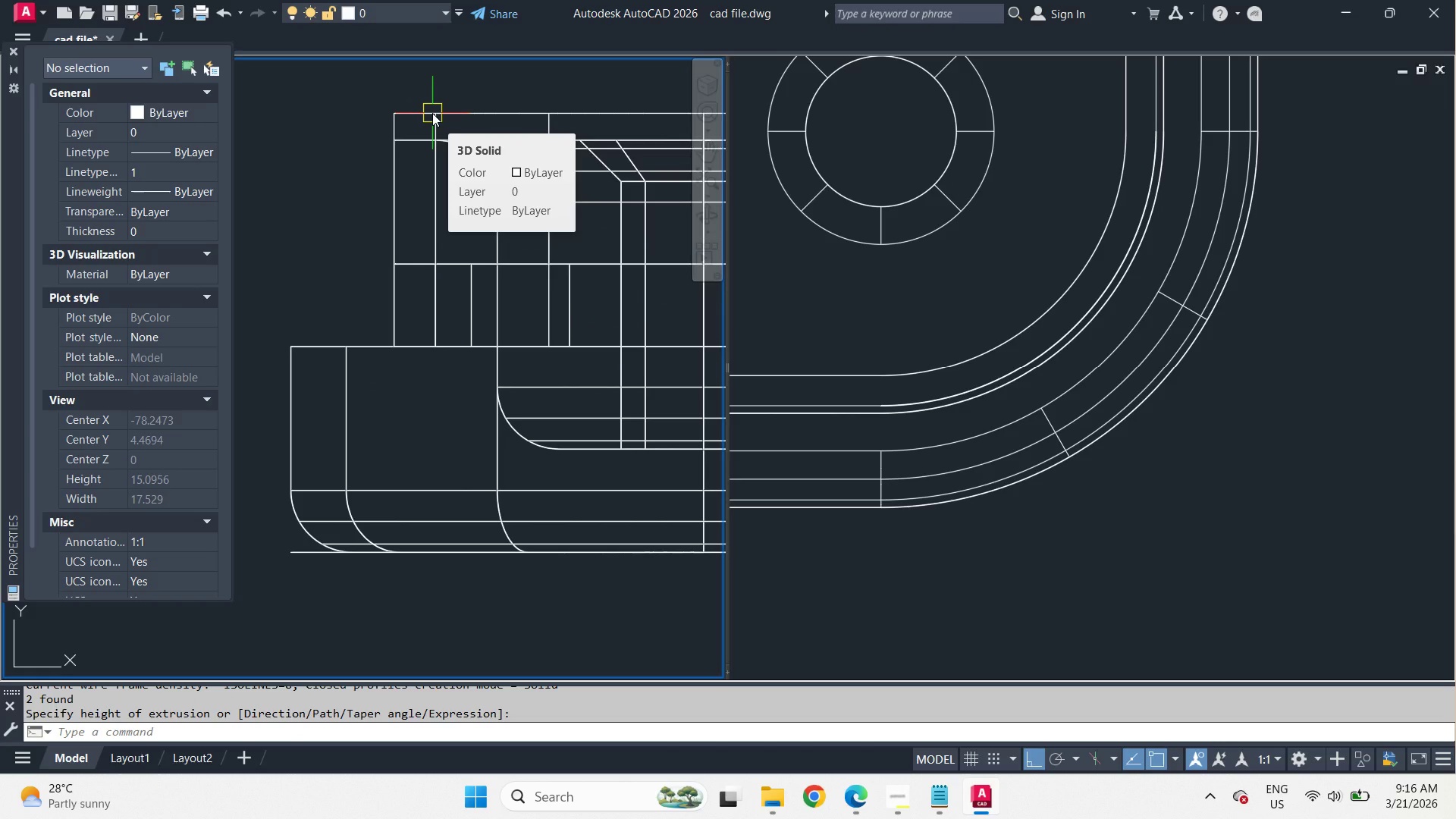 
type(su )
 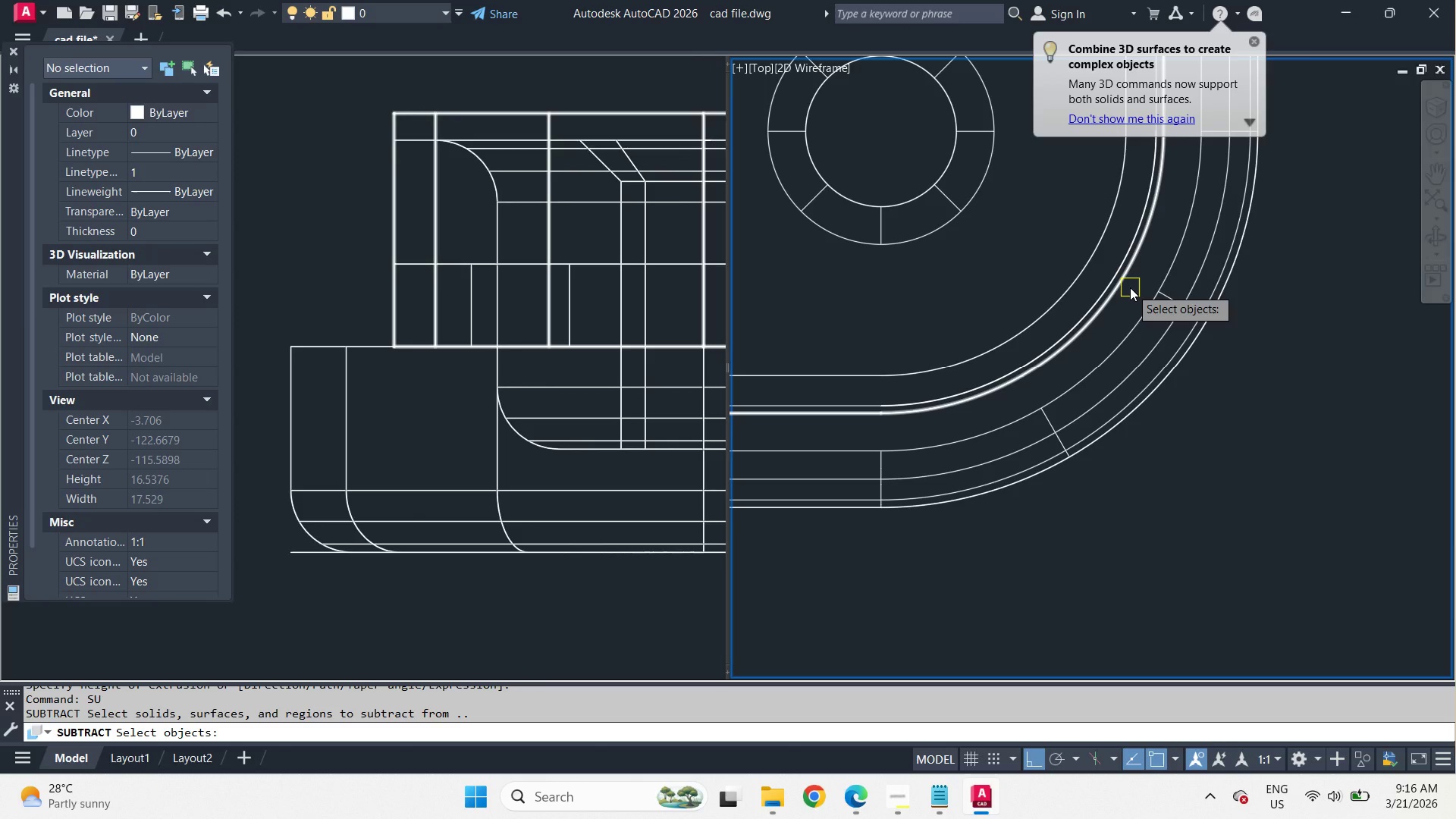 
left_click([1130, 287])
 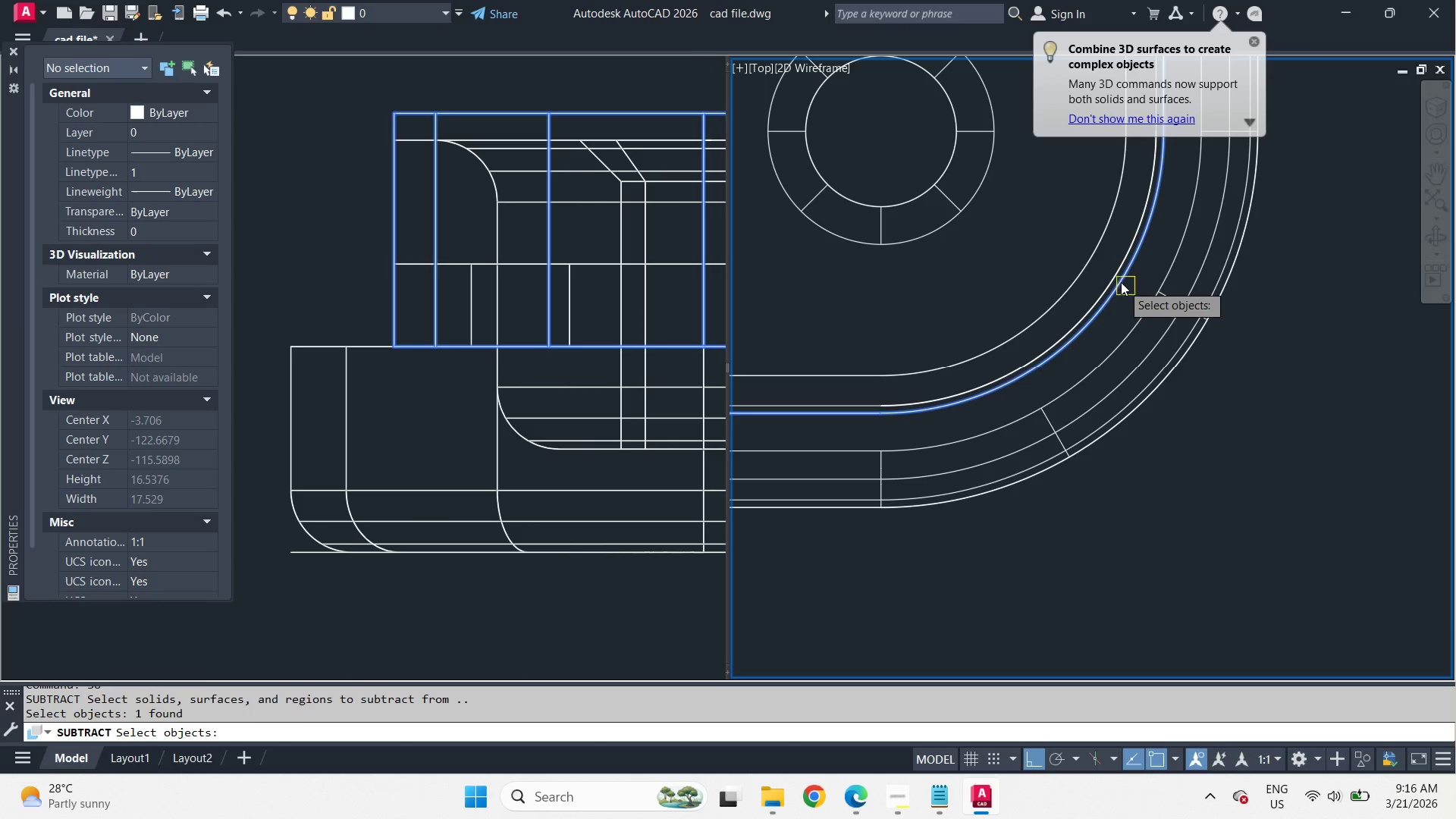 
key(Space)
 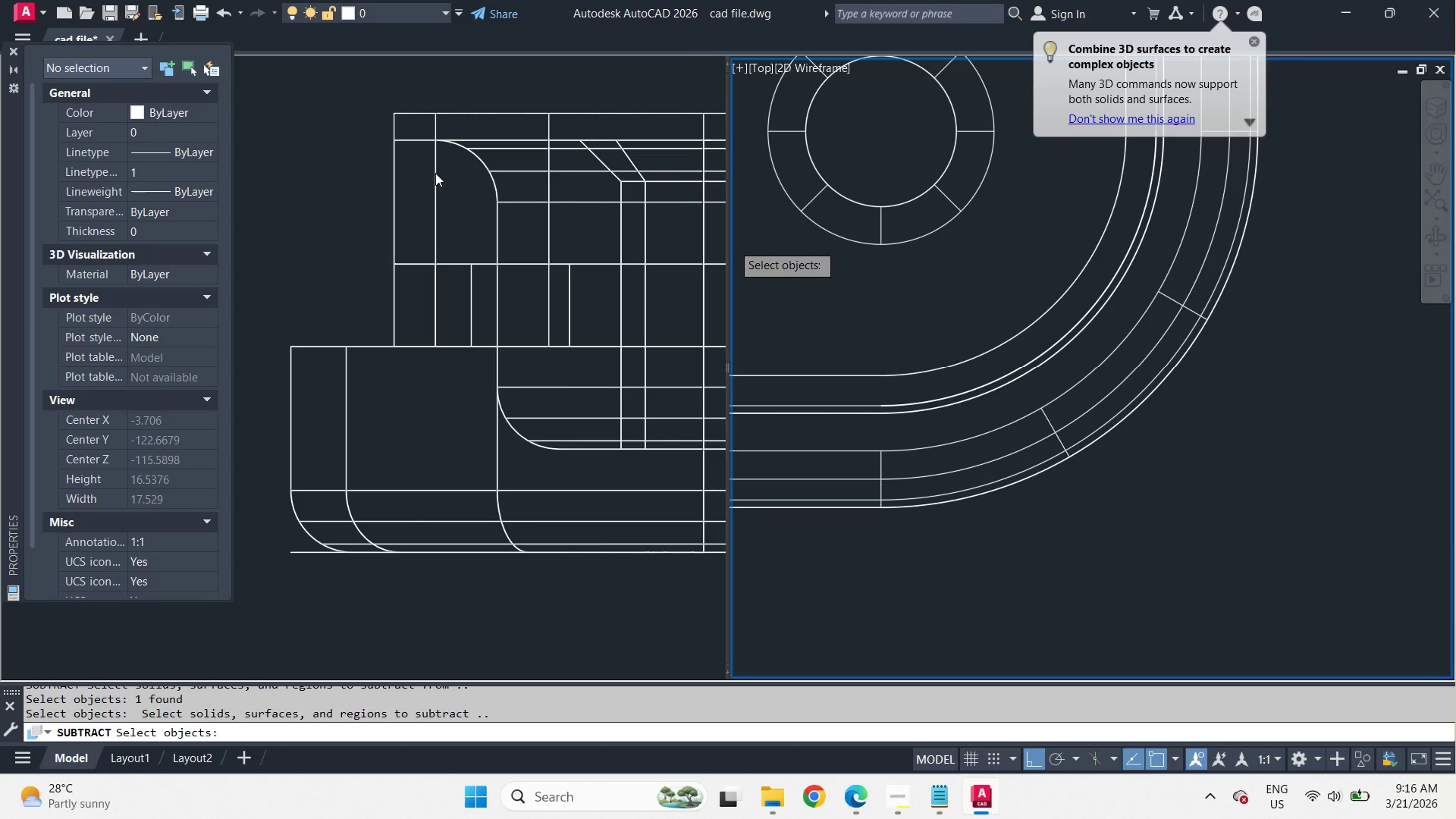 
left_click([478, 122])
 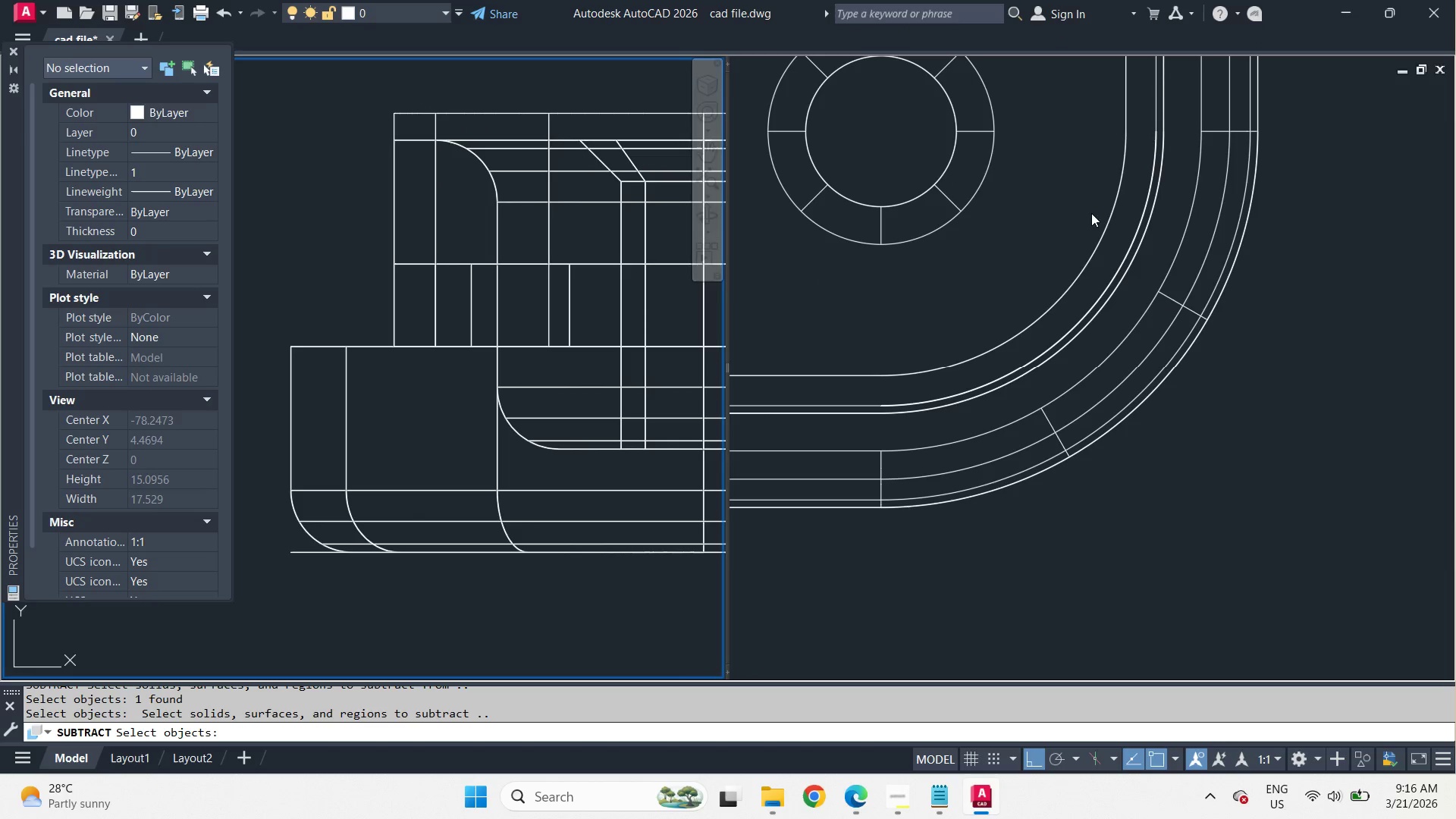 
left_click([1070, 312])
 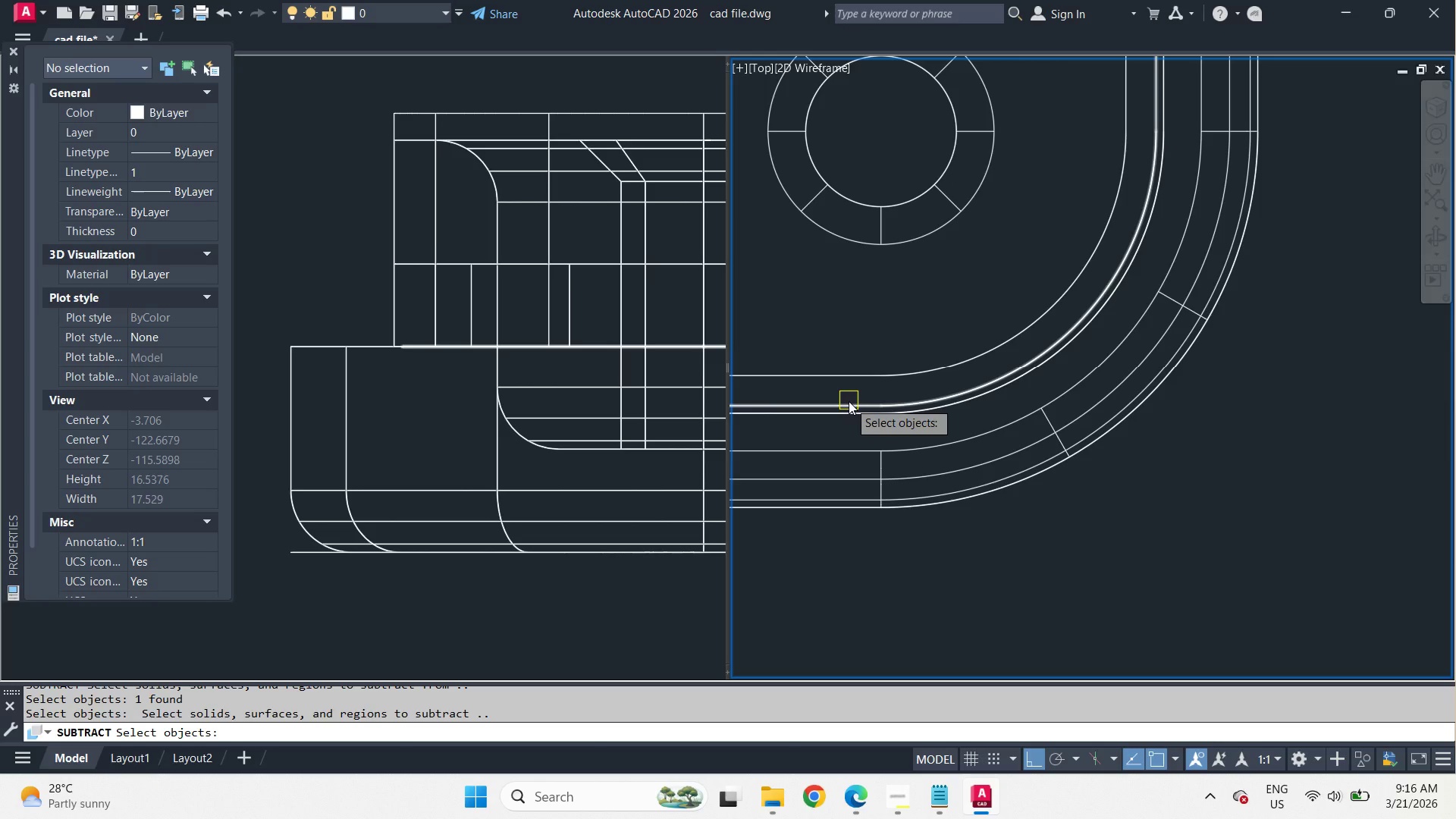 
left_click([849, 401])
 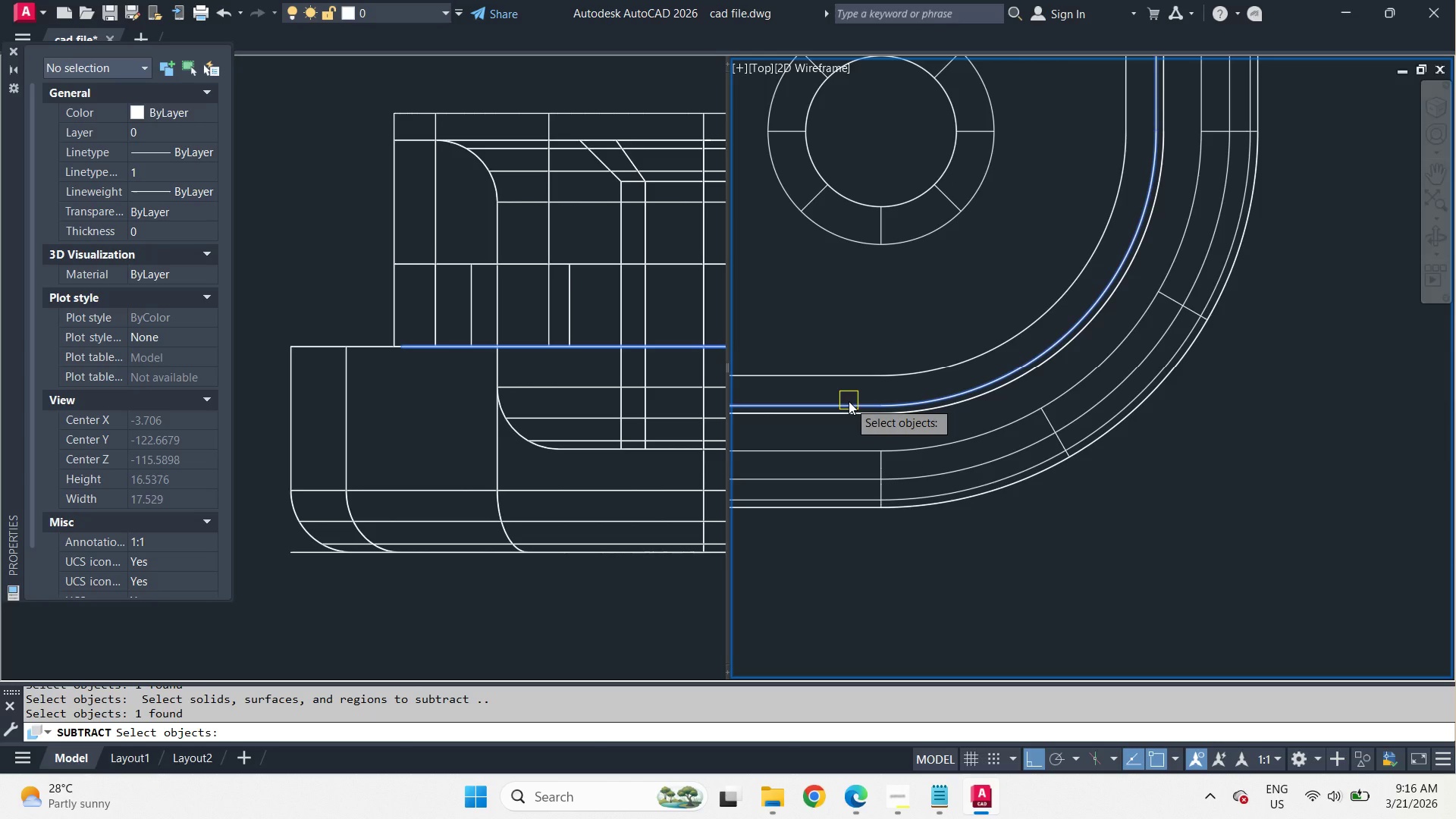 
key(Escape)
 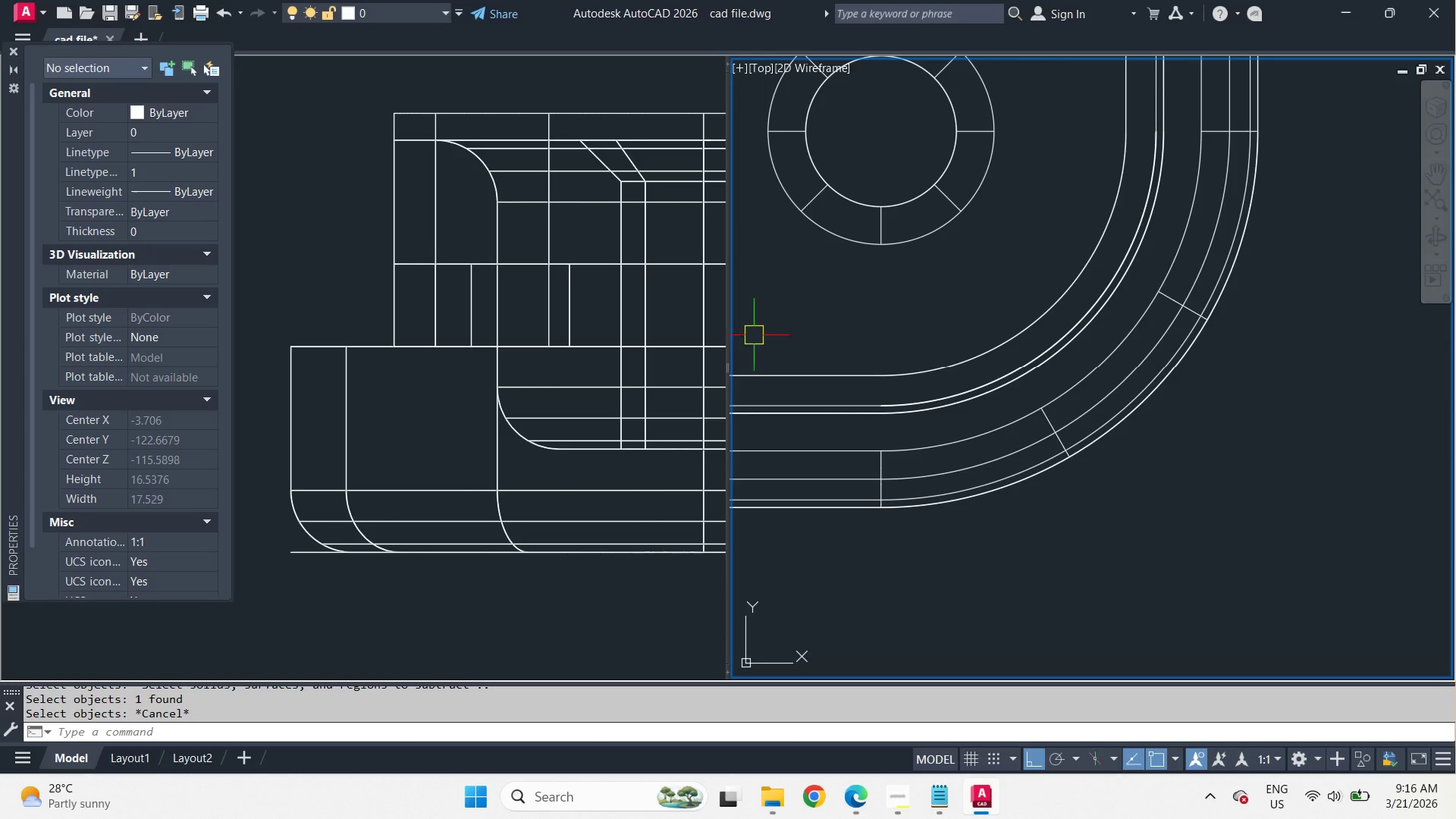 
type(ext )
 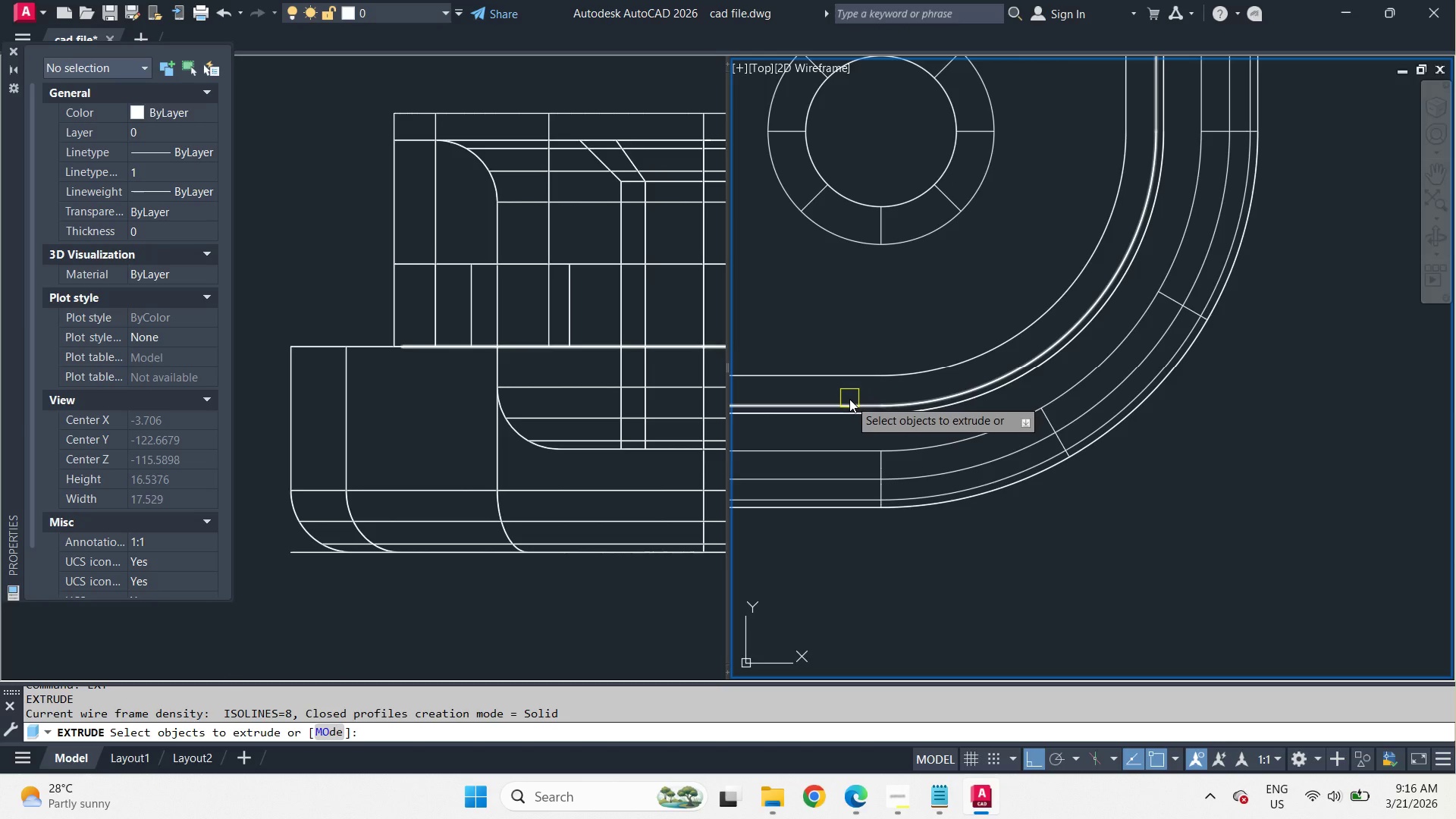 
left_click([849, 399])
 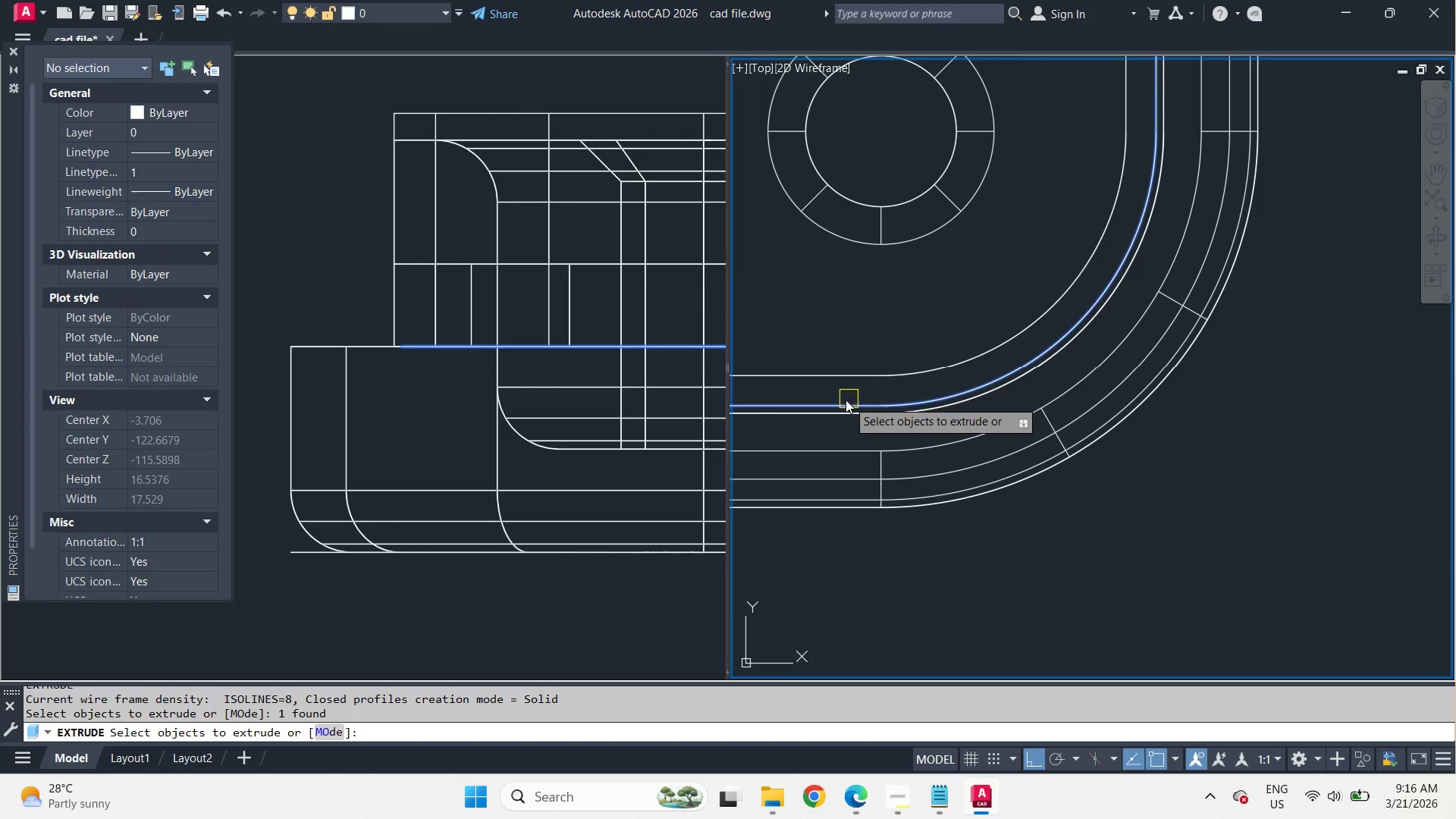 
key(Space)
 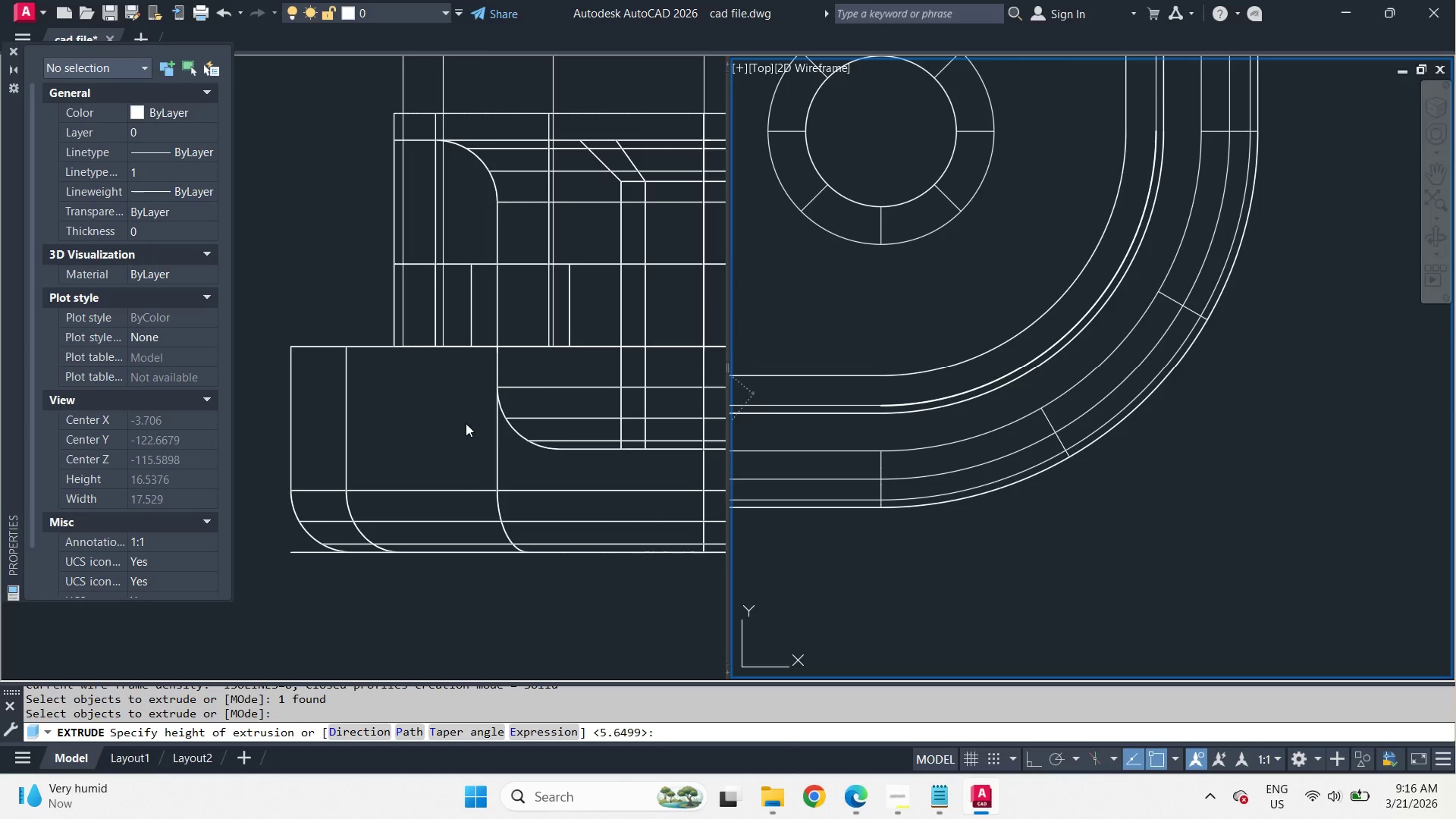 
left_click([462, 212])
 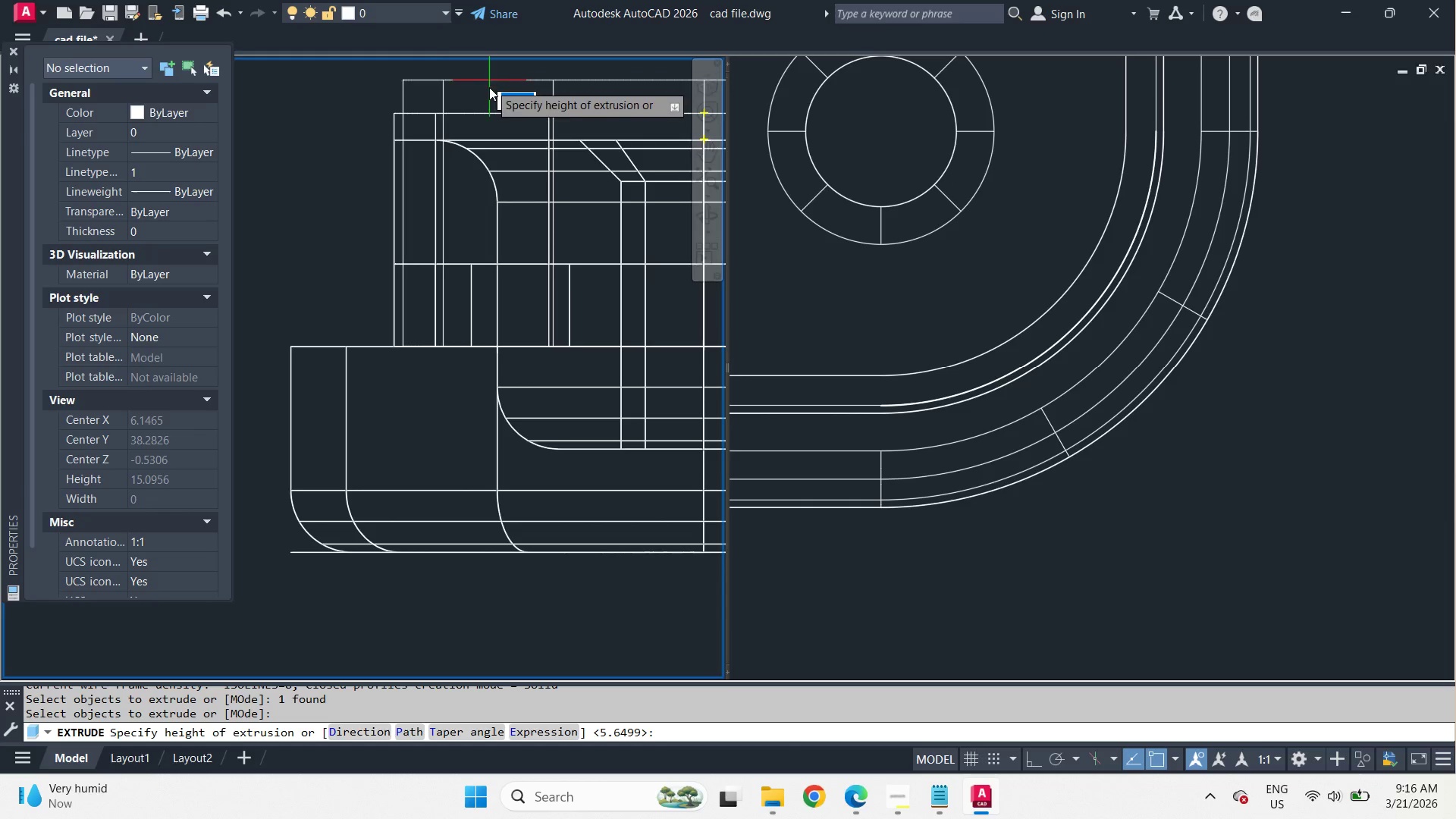 
left_click([489, 87])
 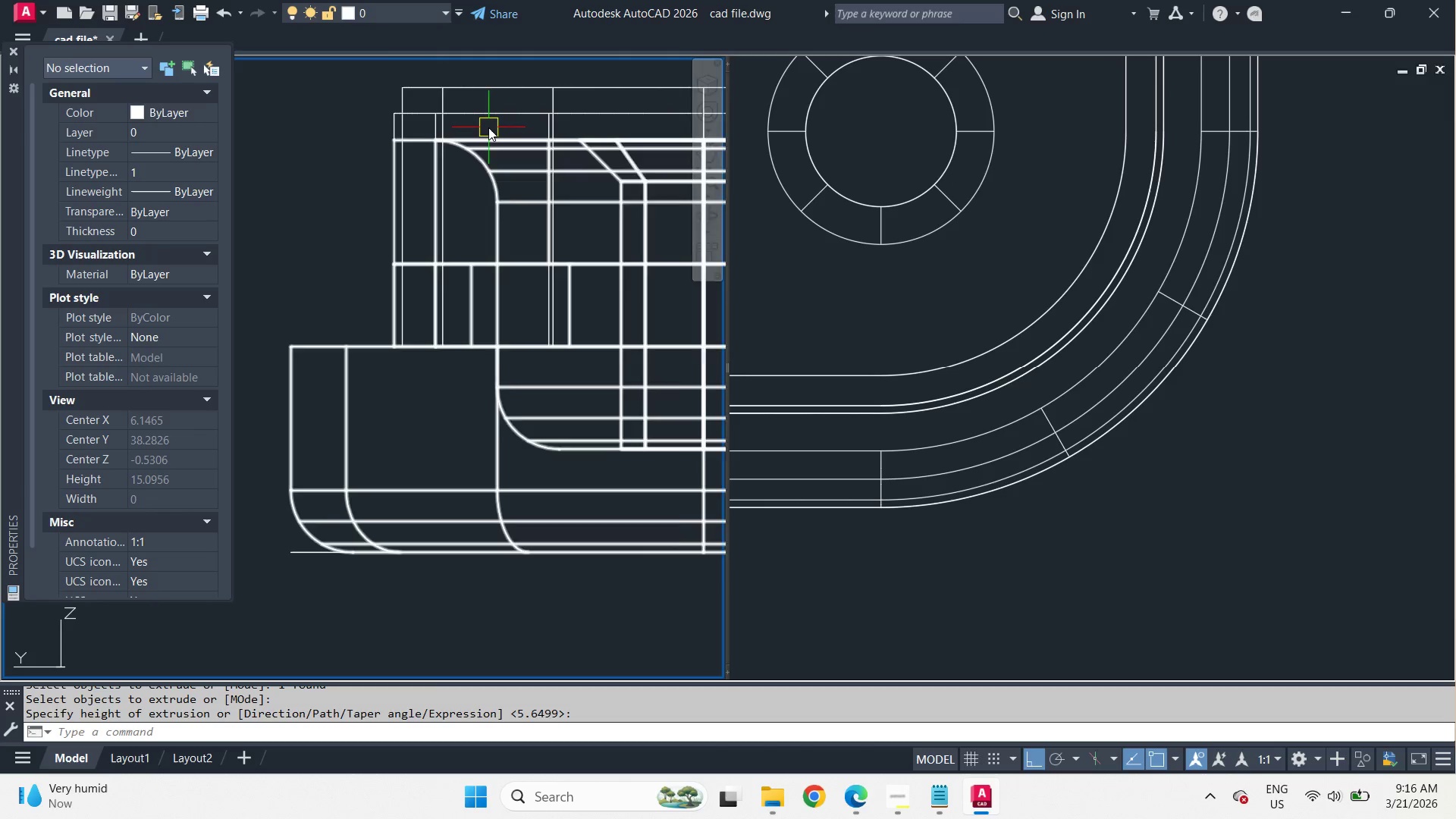 
type(su )
 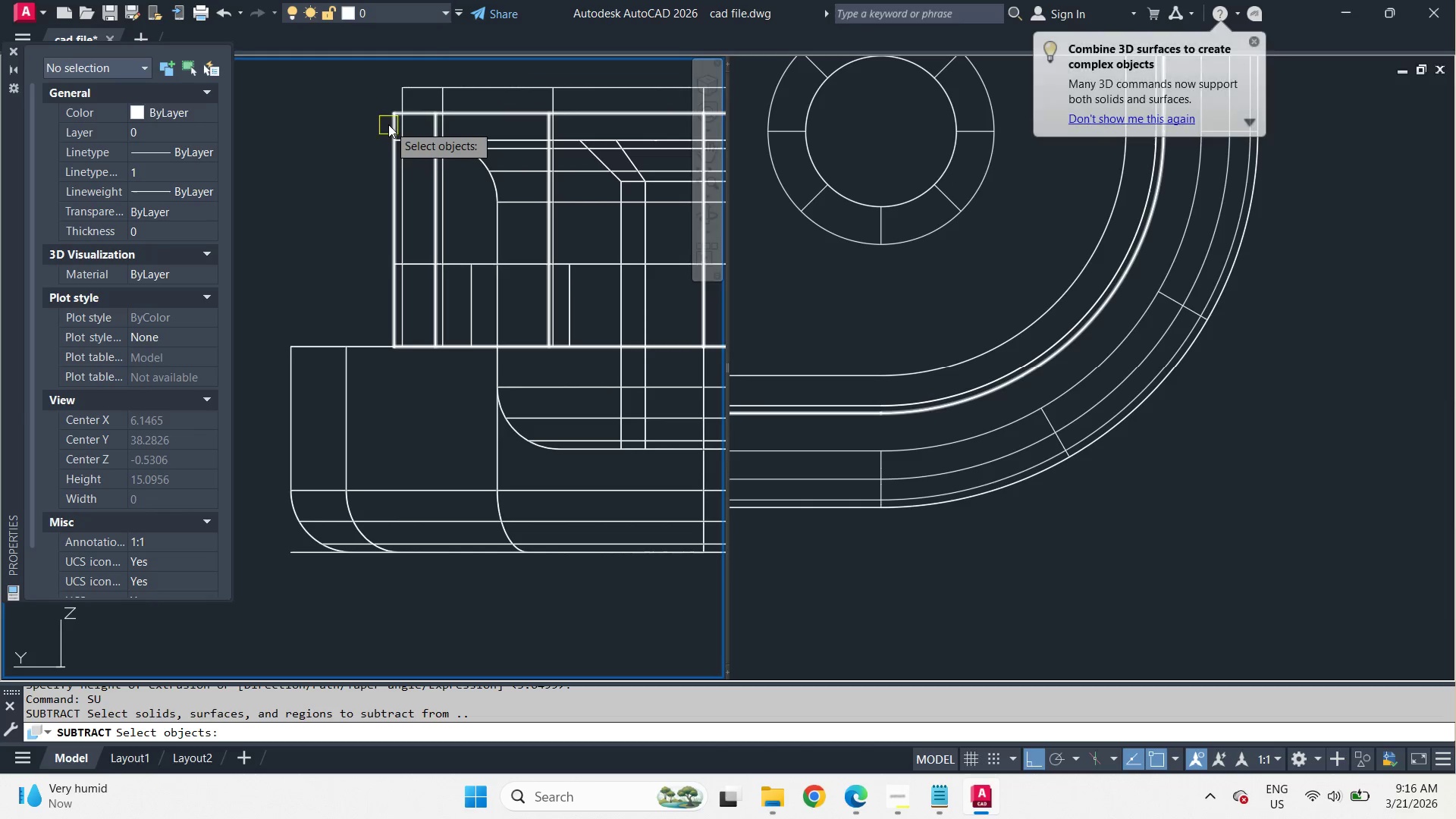 
left_click([388, 124])
 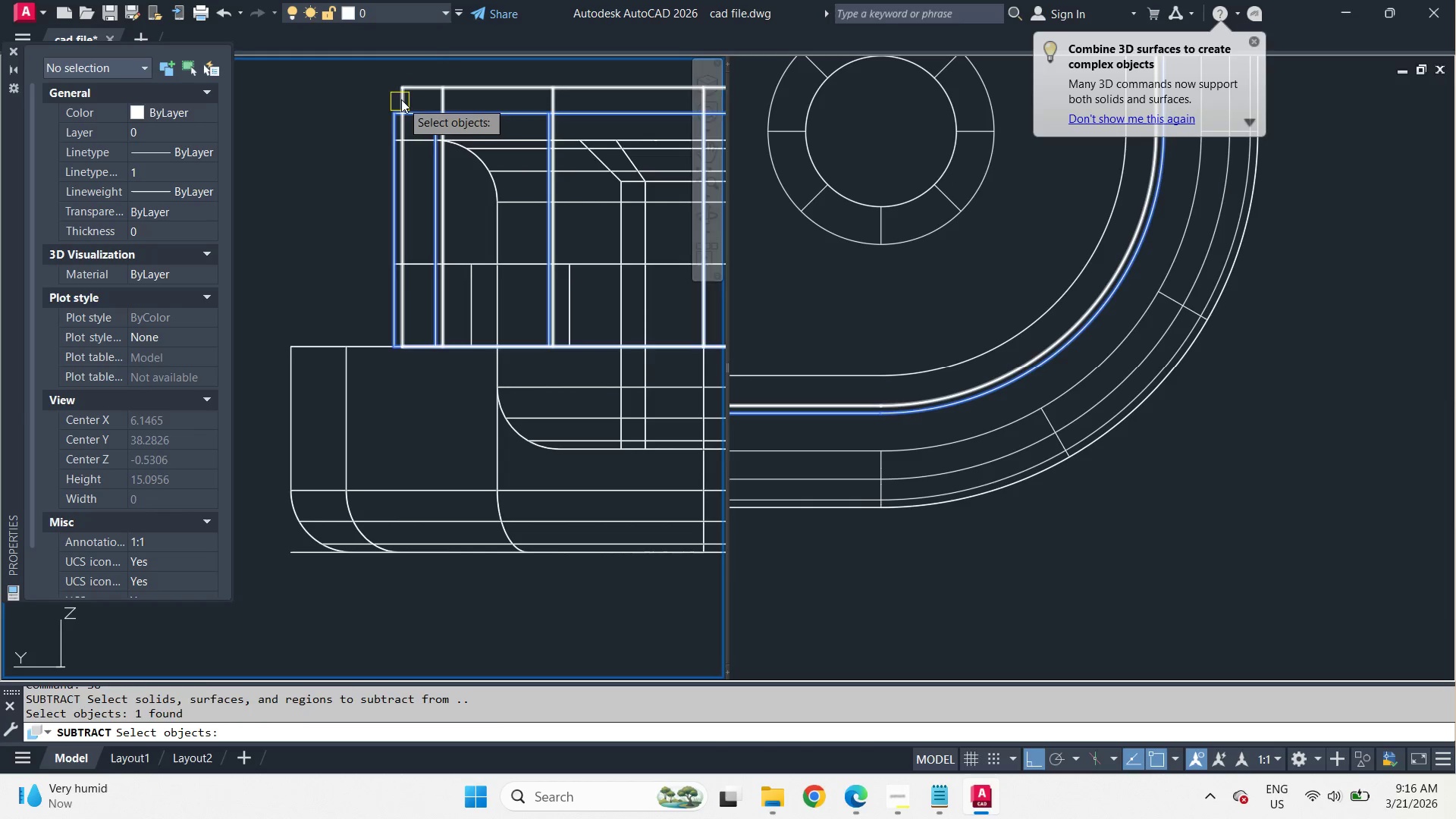 
key(Space)
 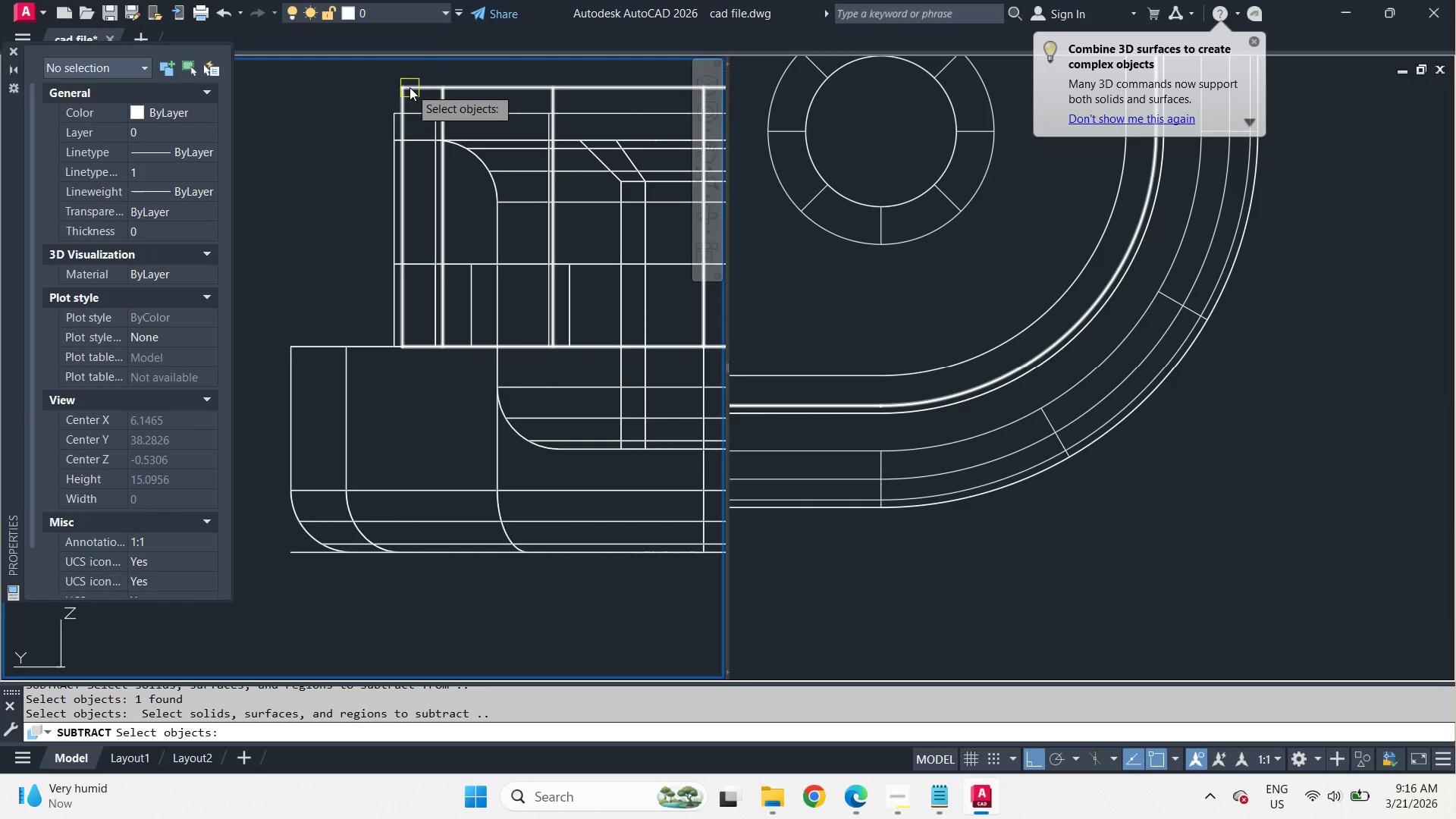 
left_click([410, 87])
 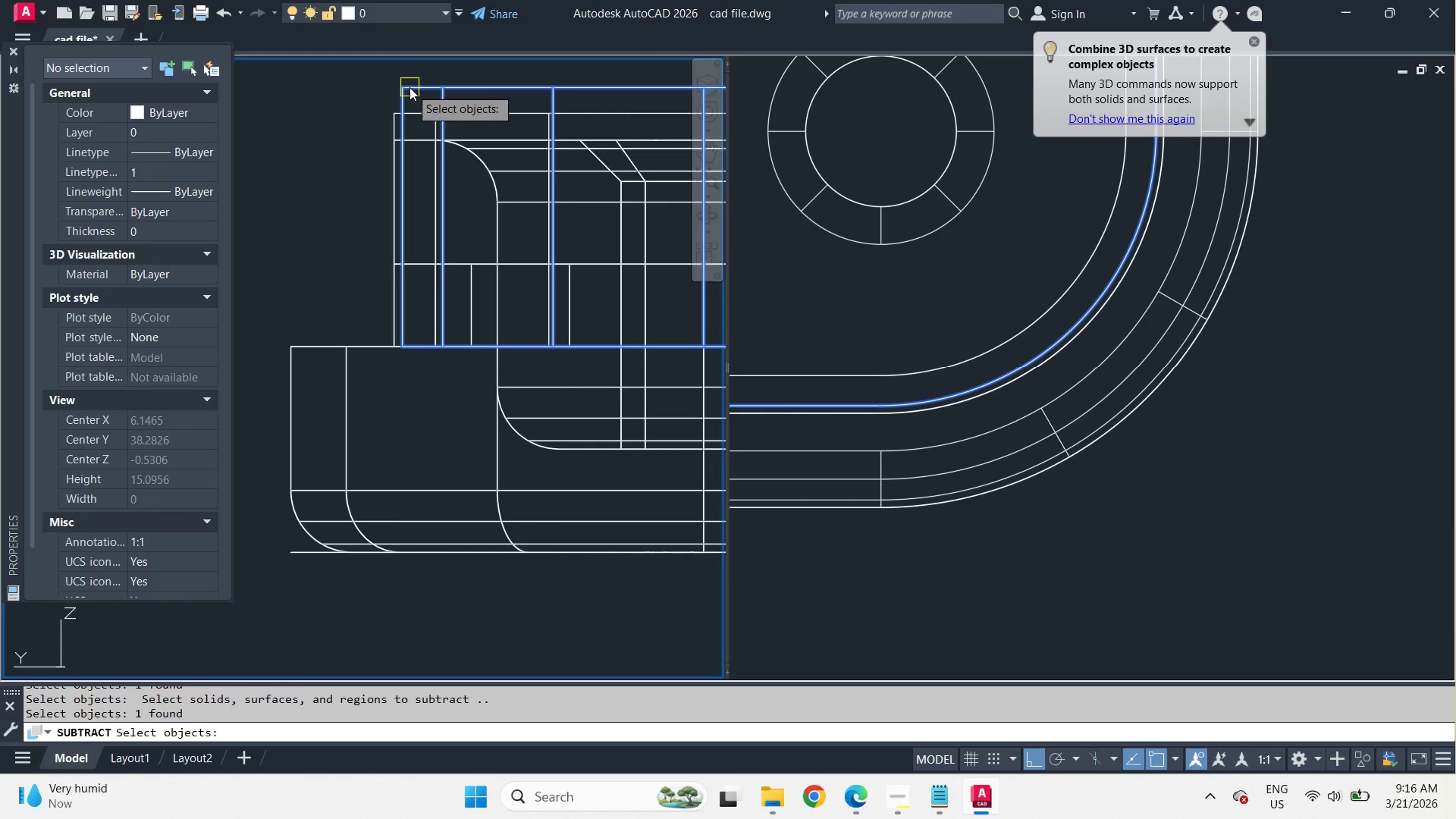 
key(Space)
 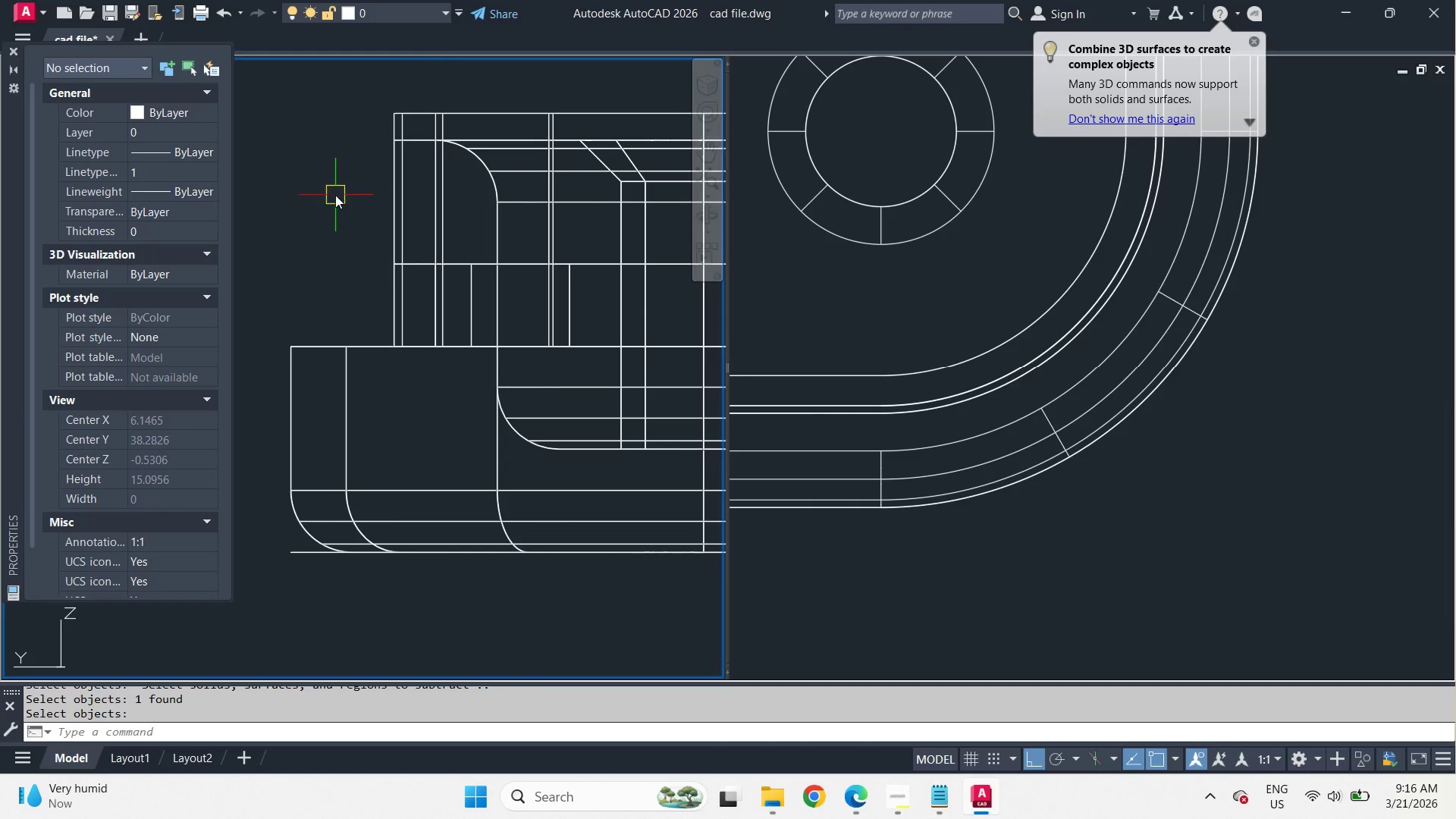 
type(su )
 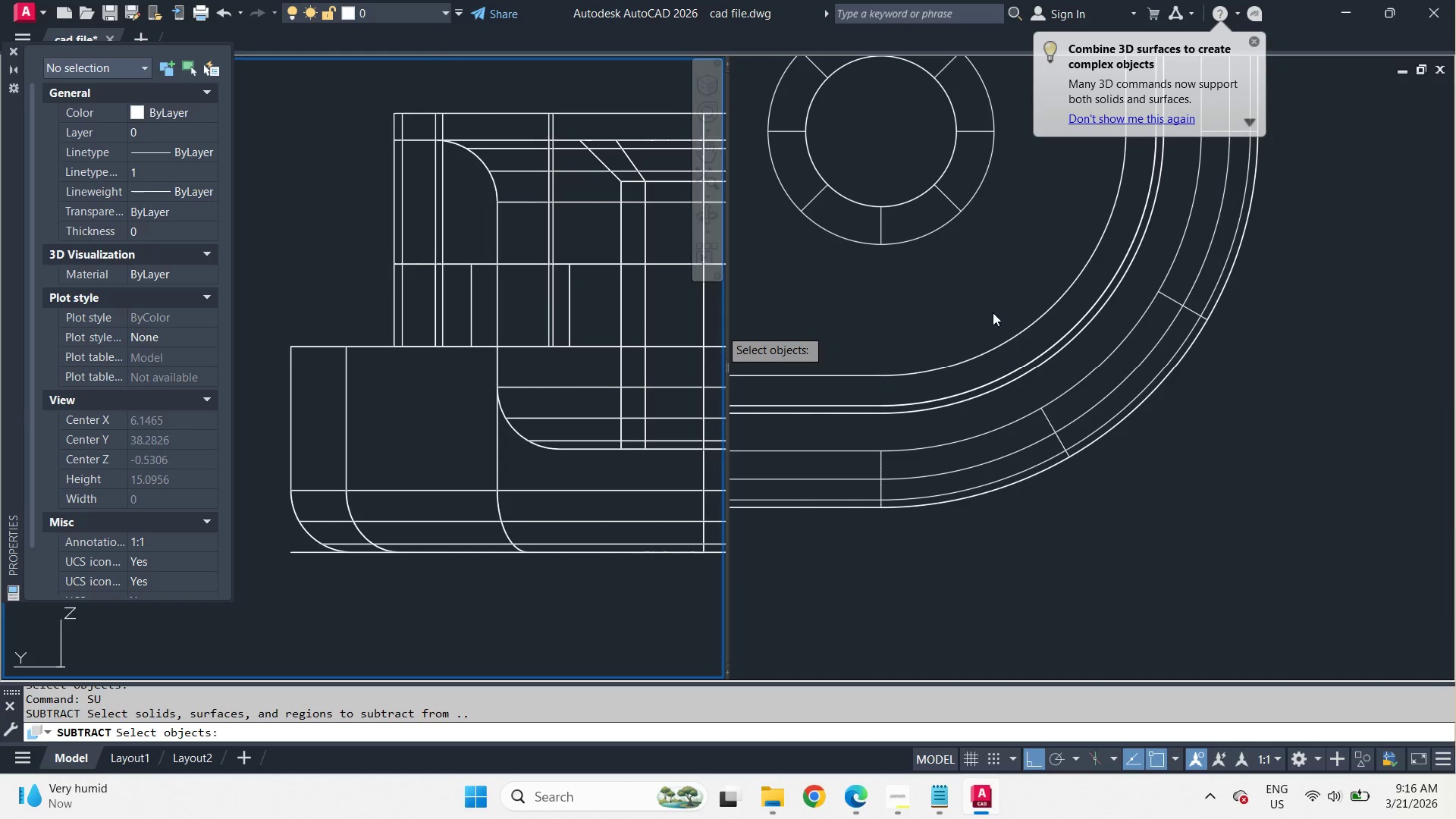 
left_click([1013, 314])
 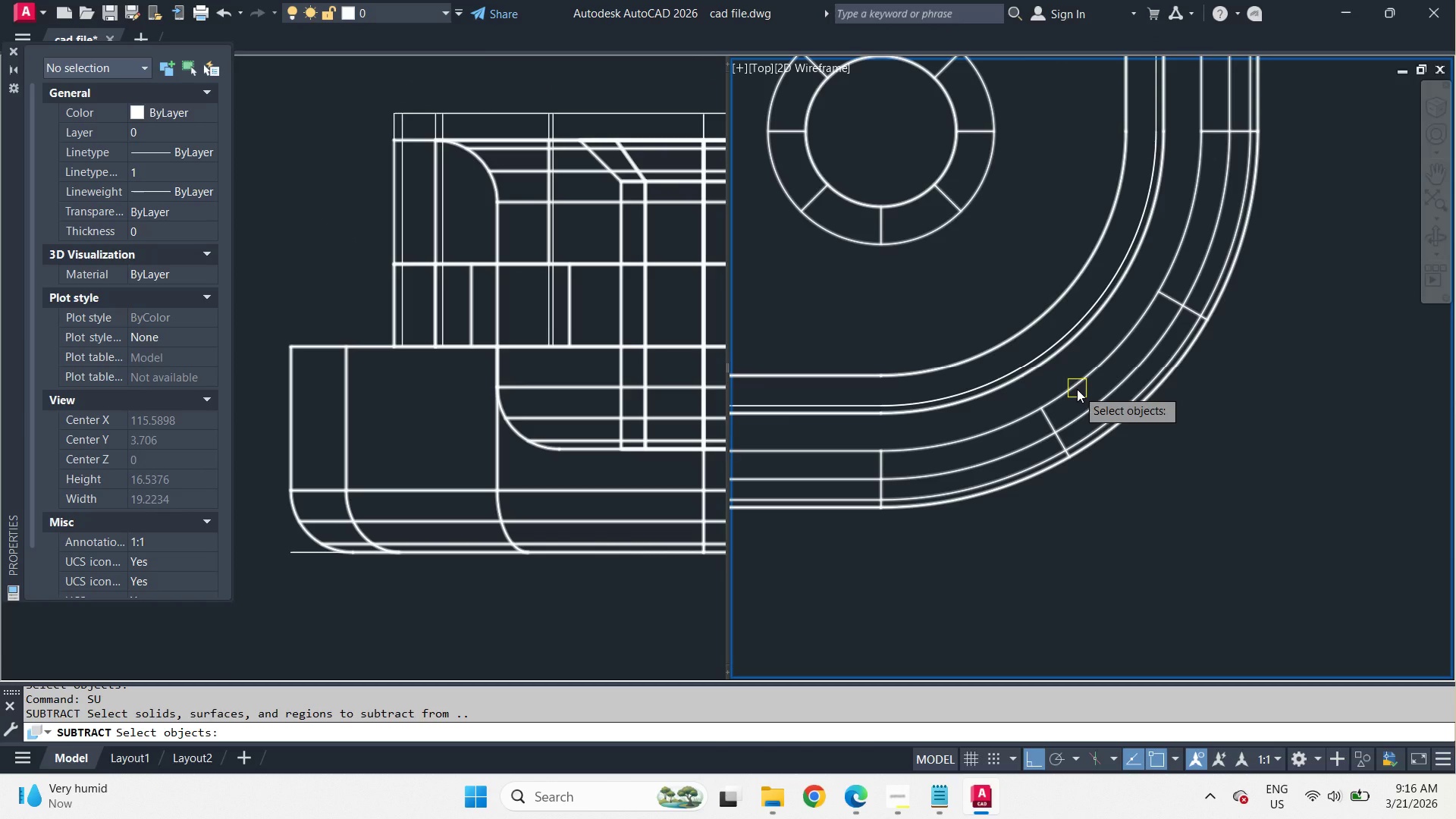 
left_click([1077, 389])
 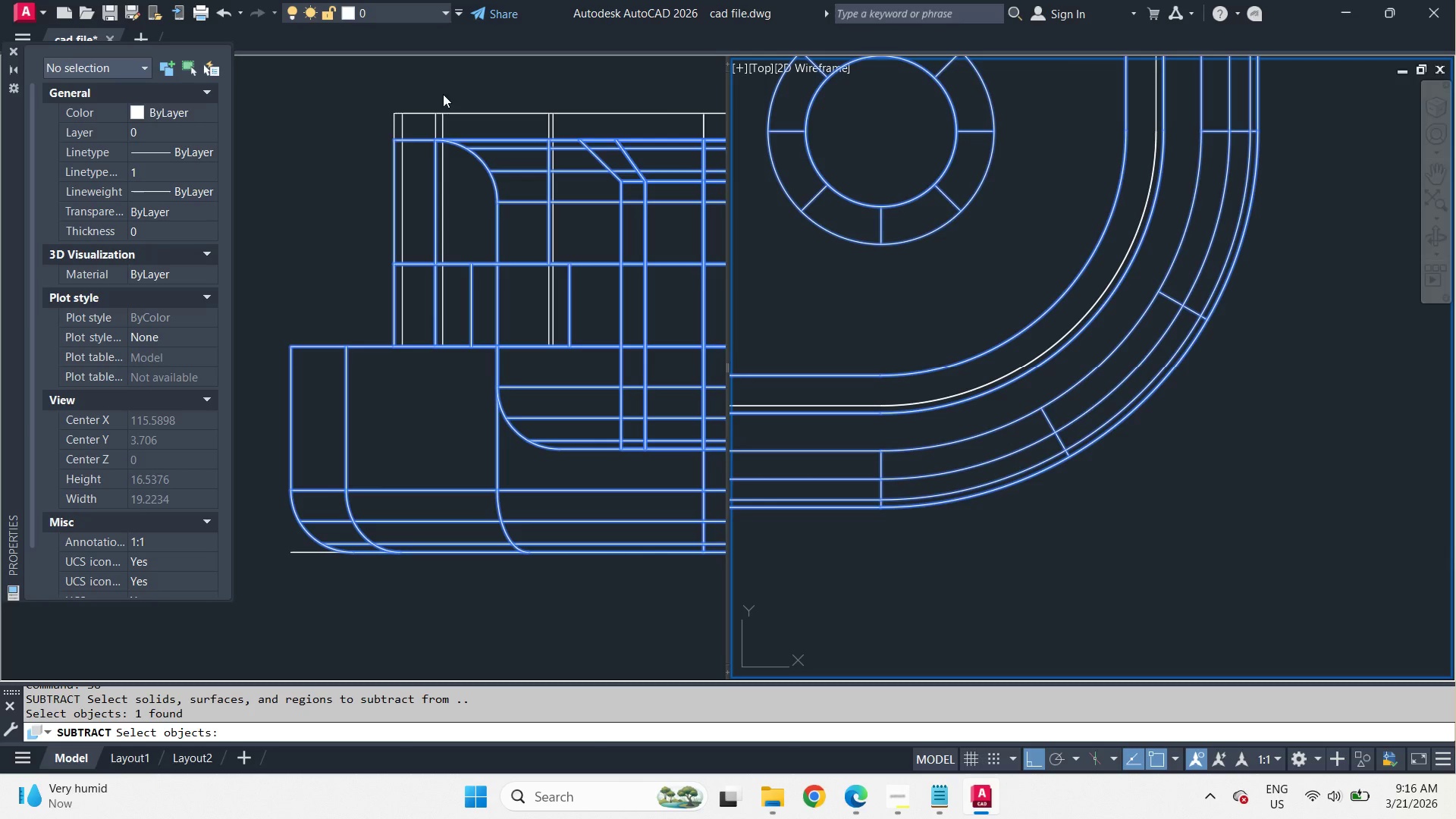 
left_click([443, 91])
 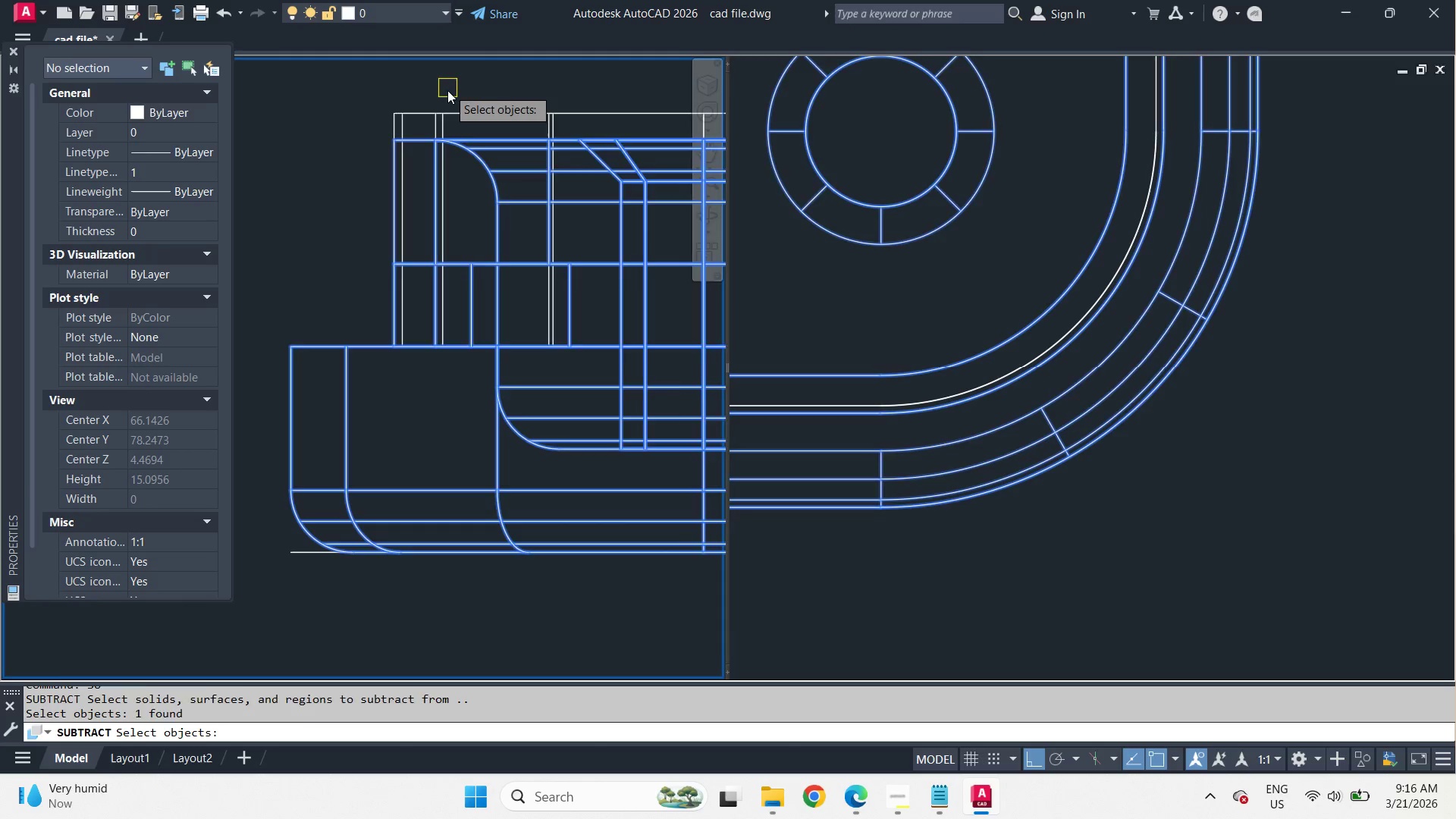 
key(Space)
 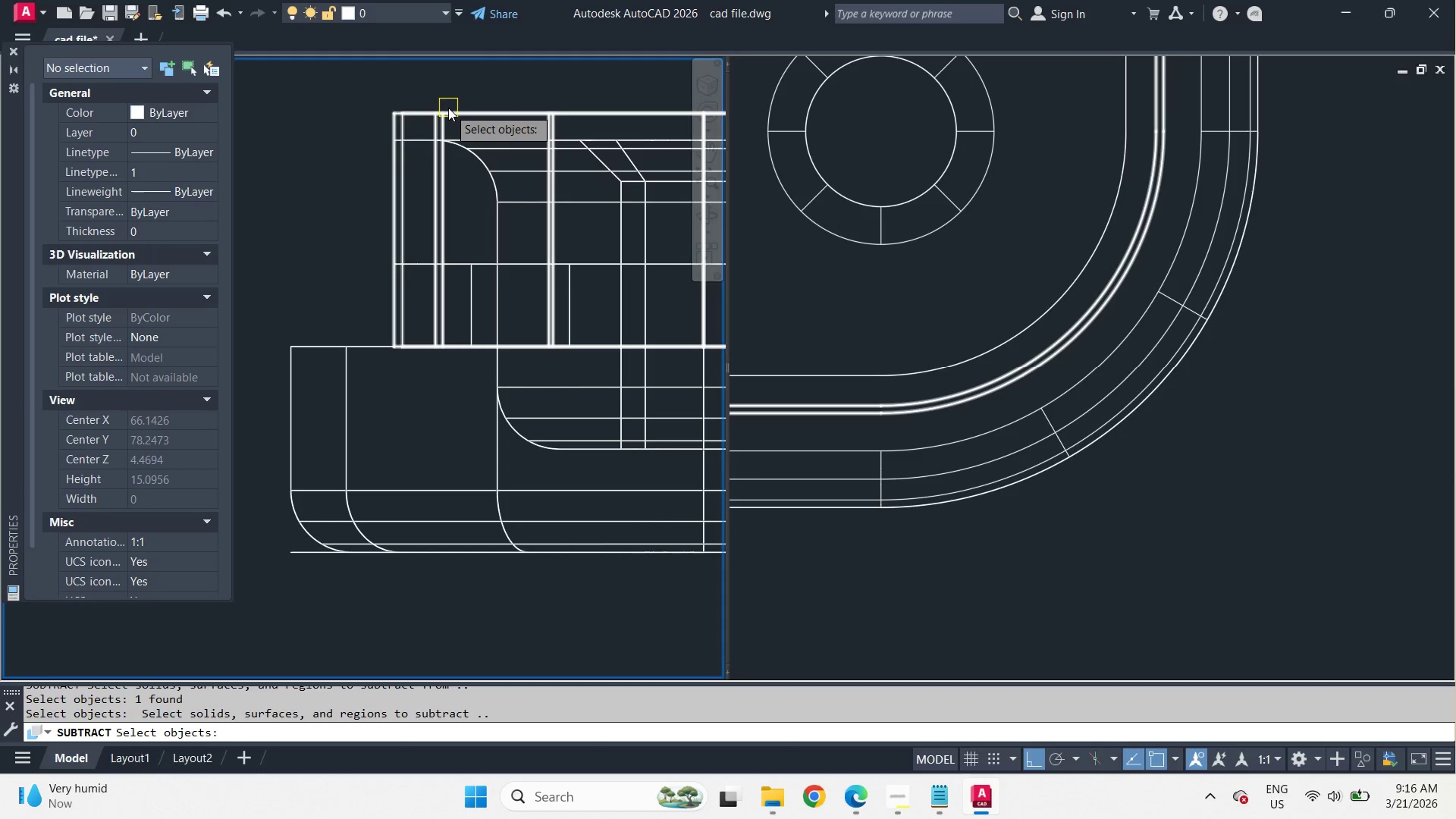 
left_click([448, 108])
 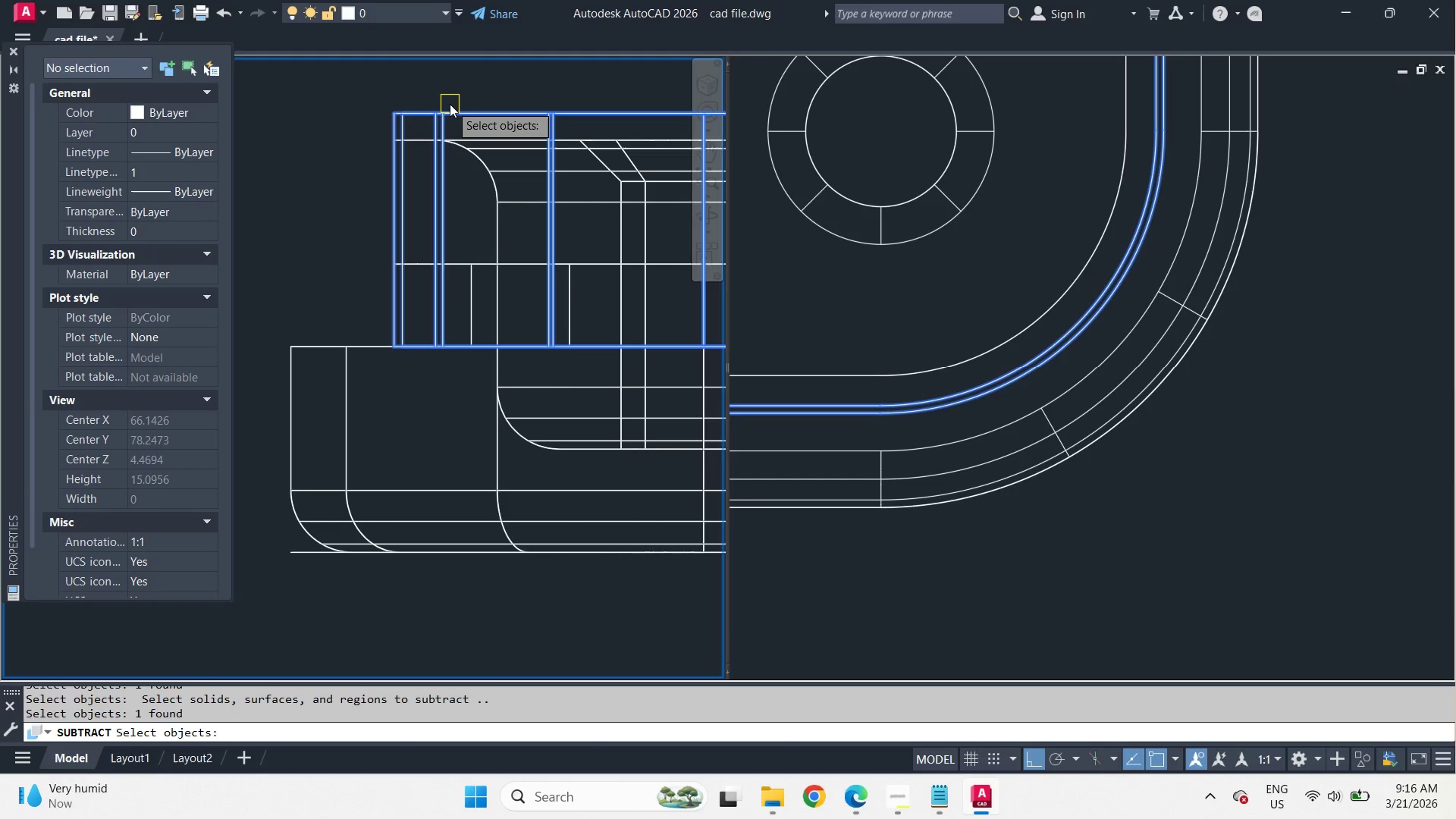 
key(Space)
 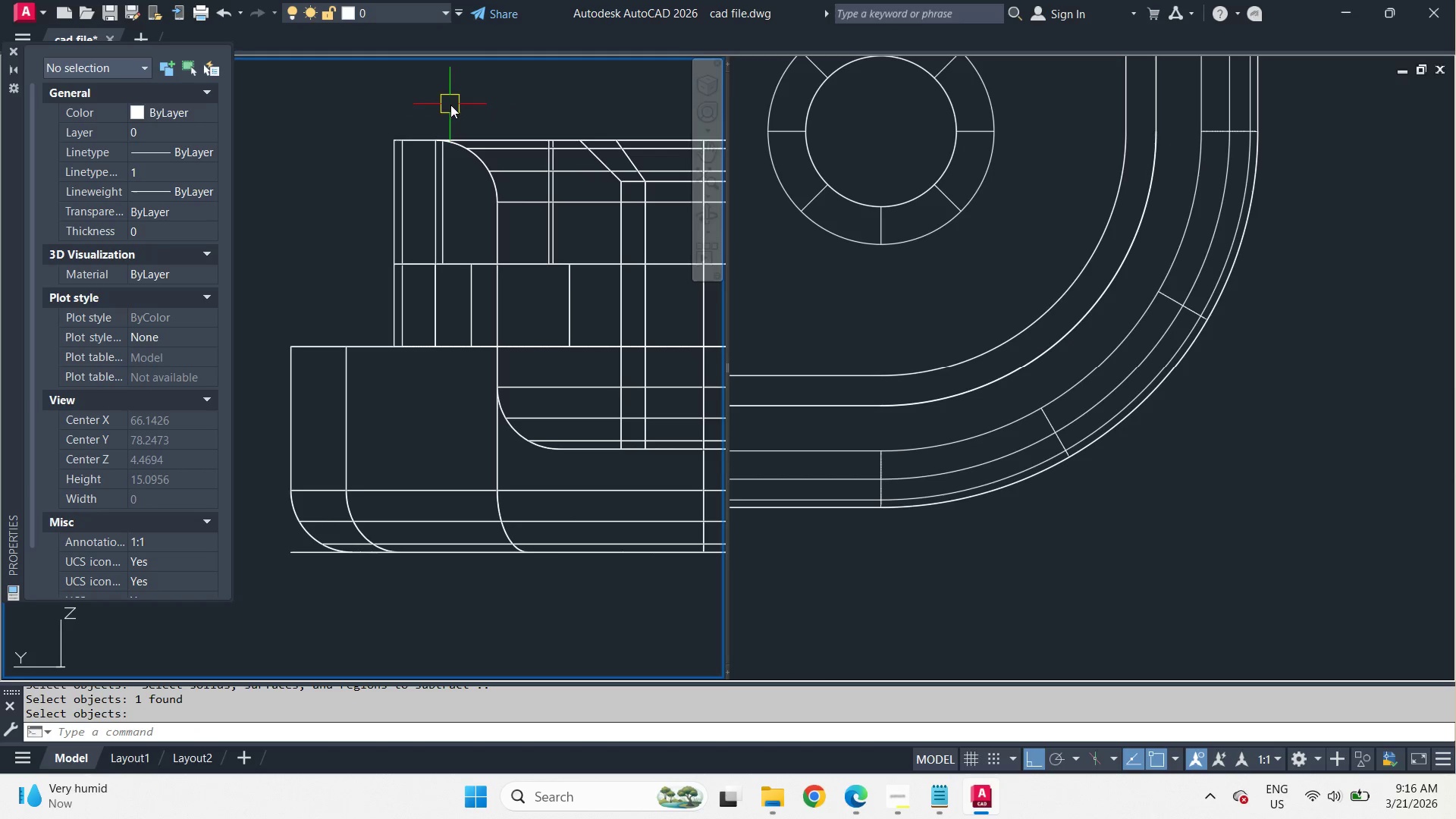 
left_click([1349, 376])
 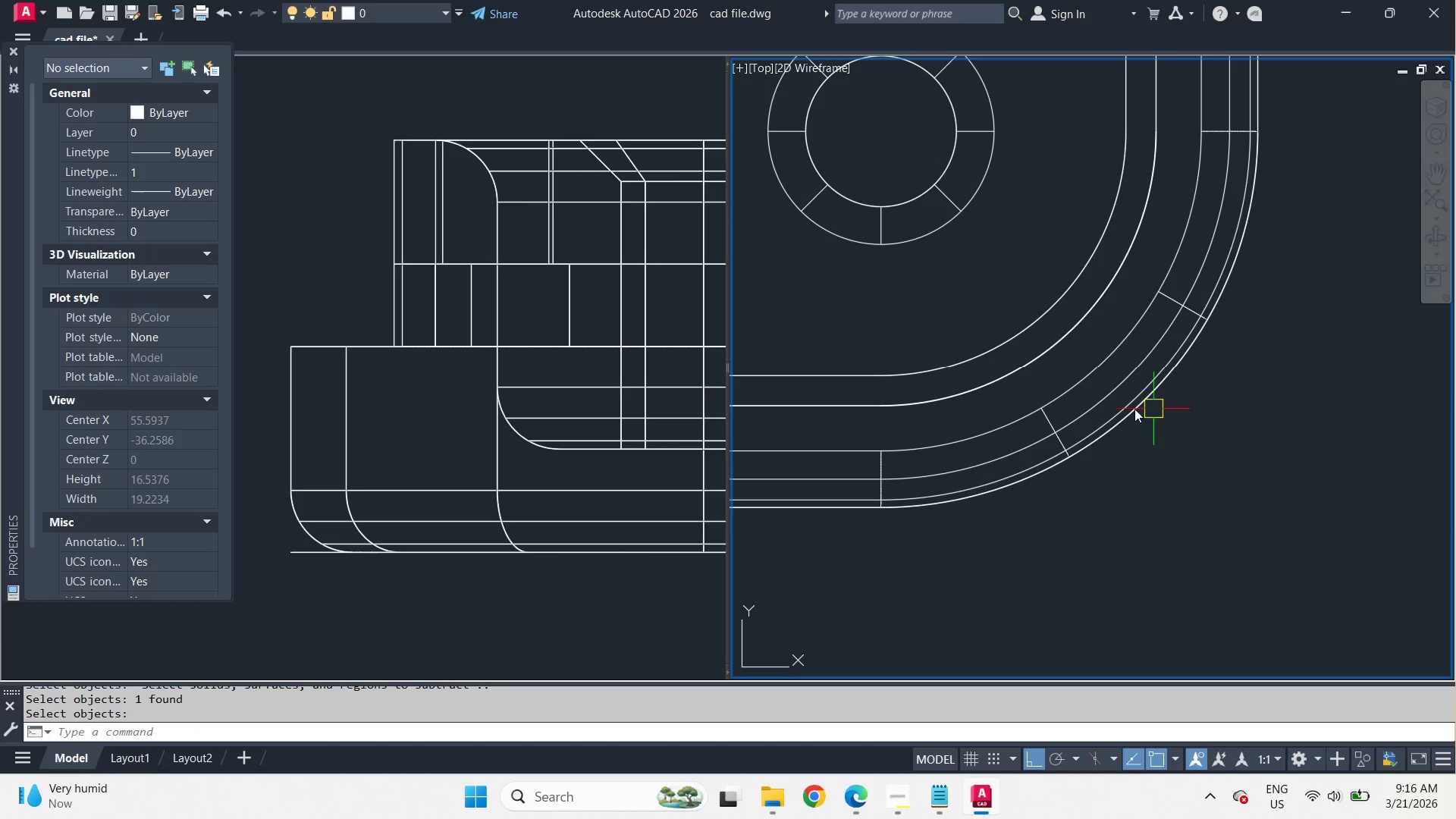 
scroll: coordinate [1166, 378], scroll_direction: down, amount: 1.0
 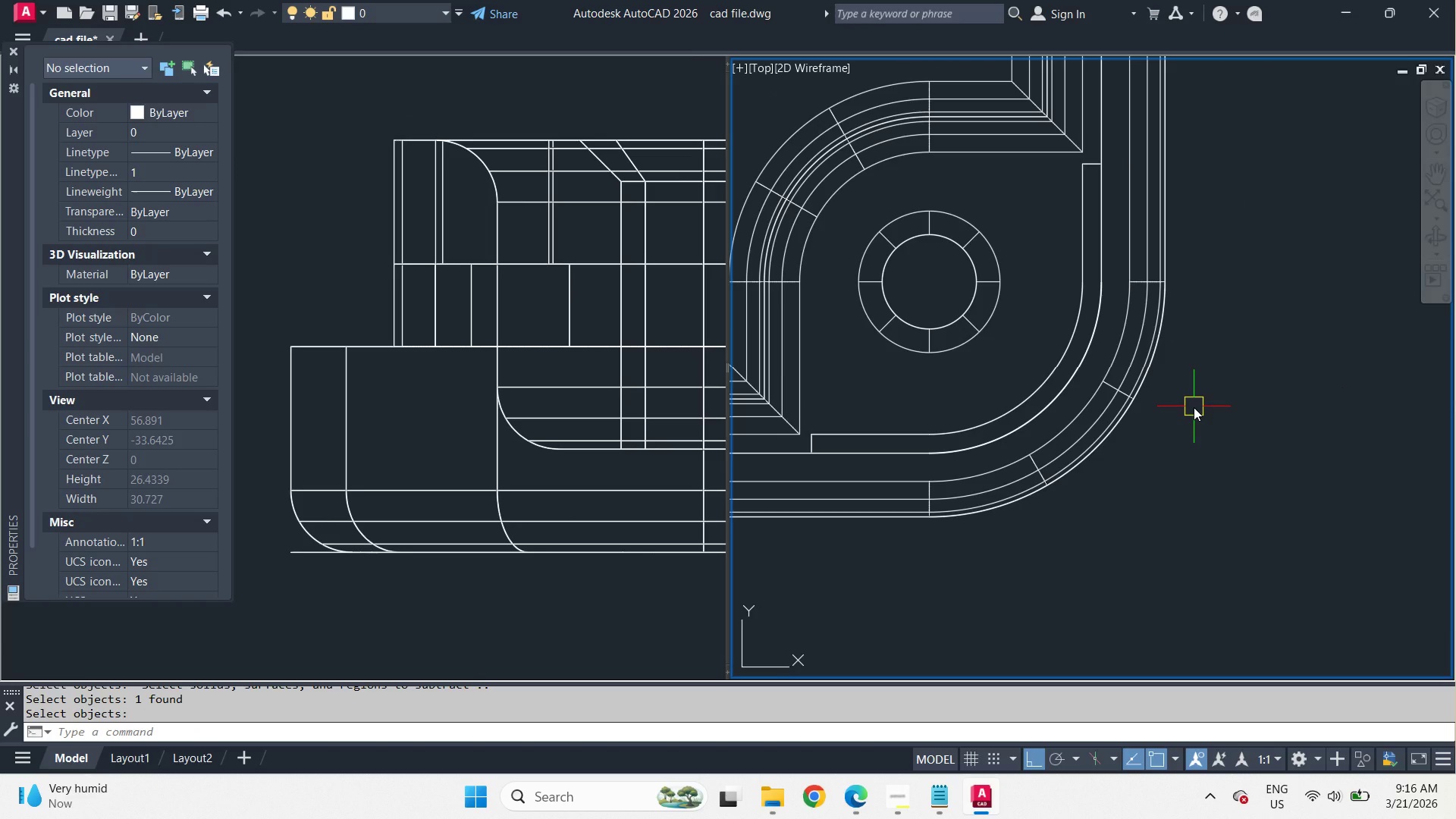 
wait(15.95)
 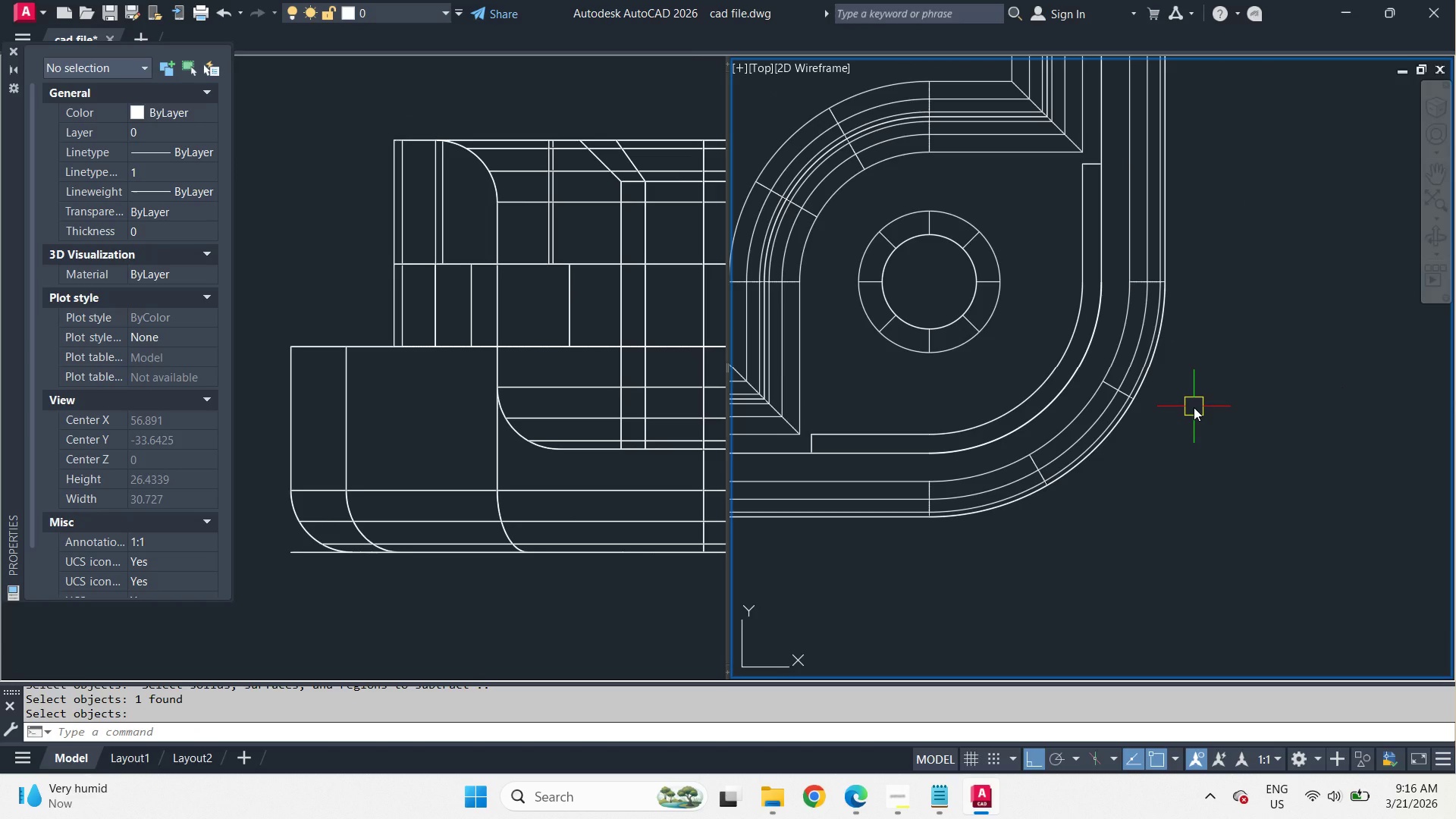 
scroll: coordinate [1262, 241], scroll_direction: down, amount: 2.0
 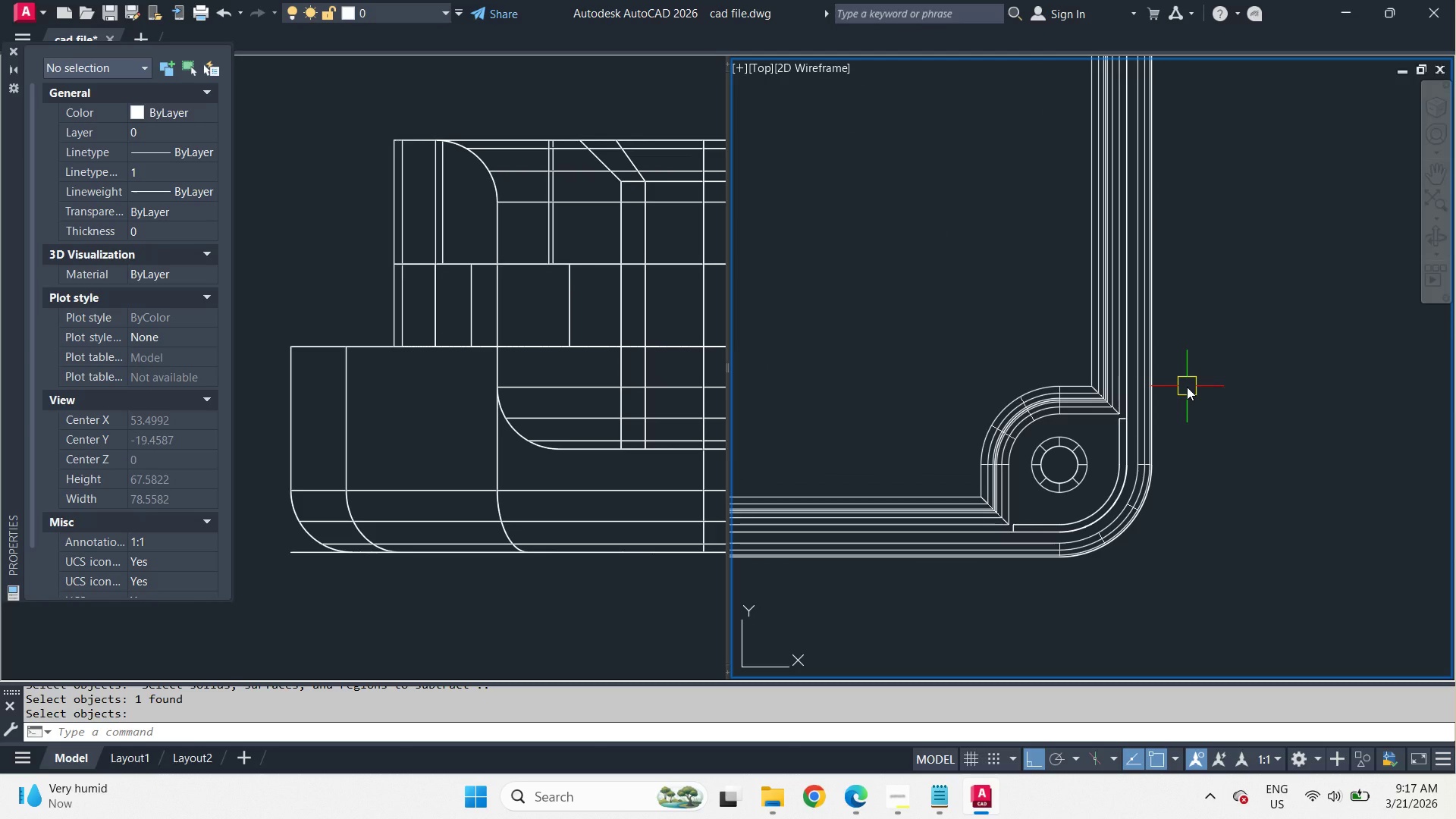 
wait(5.17)
 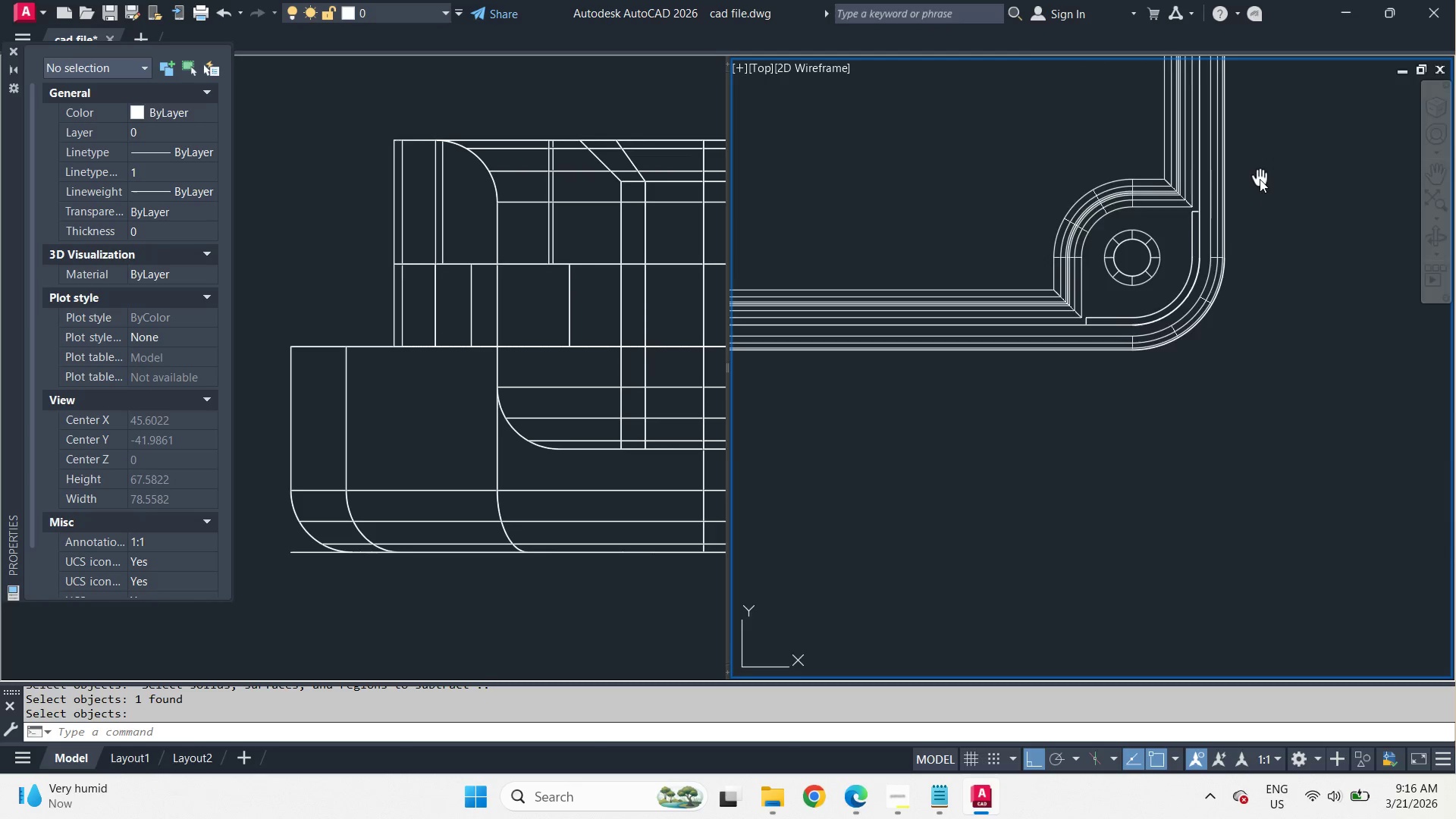 
left_click([412, 143])
 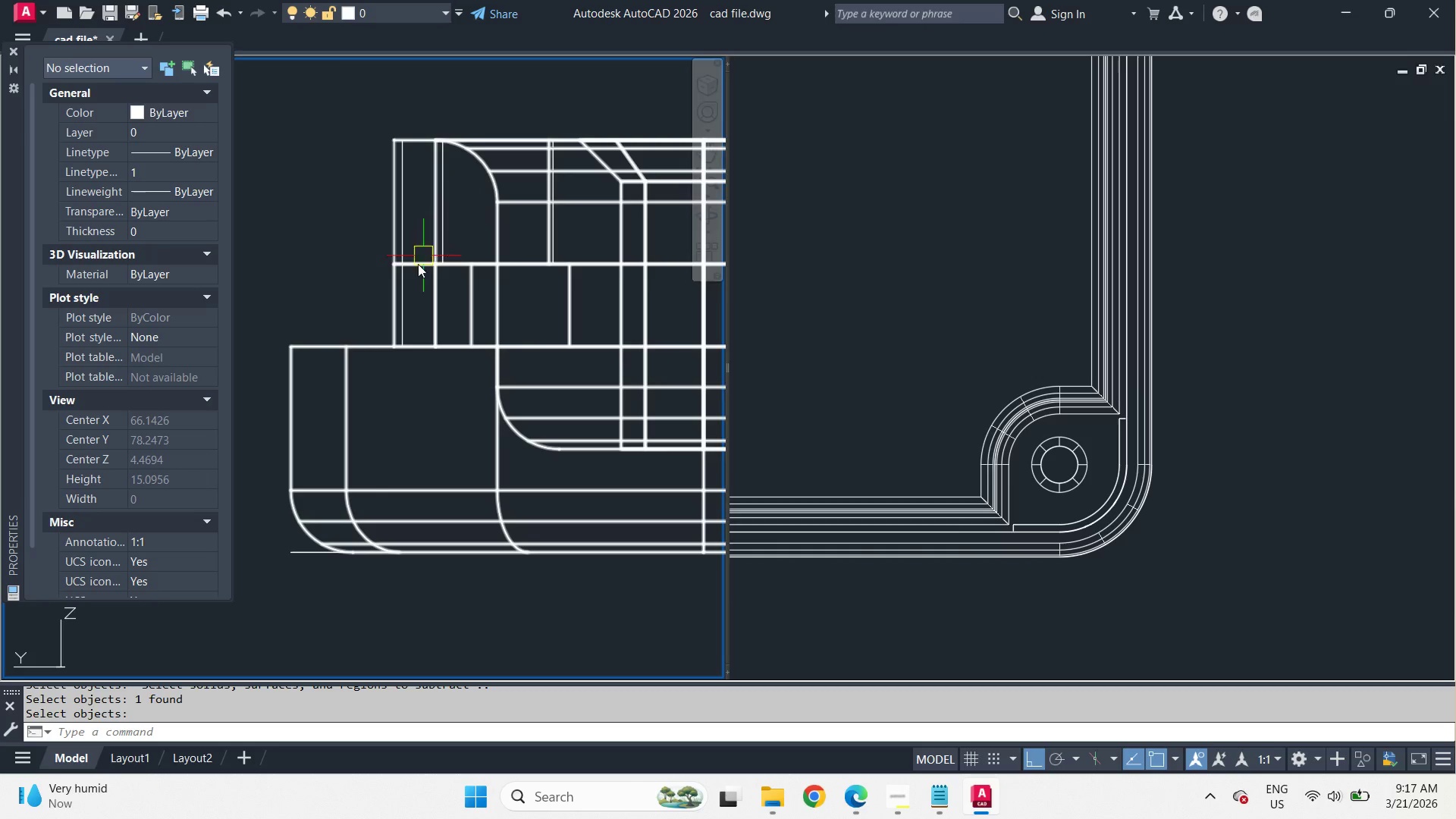 
hold_key(key=ShiftLeft, duration=7.12)
 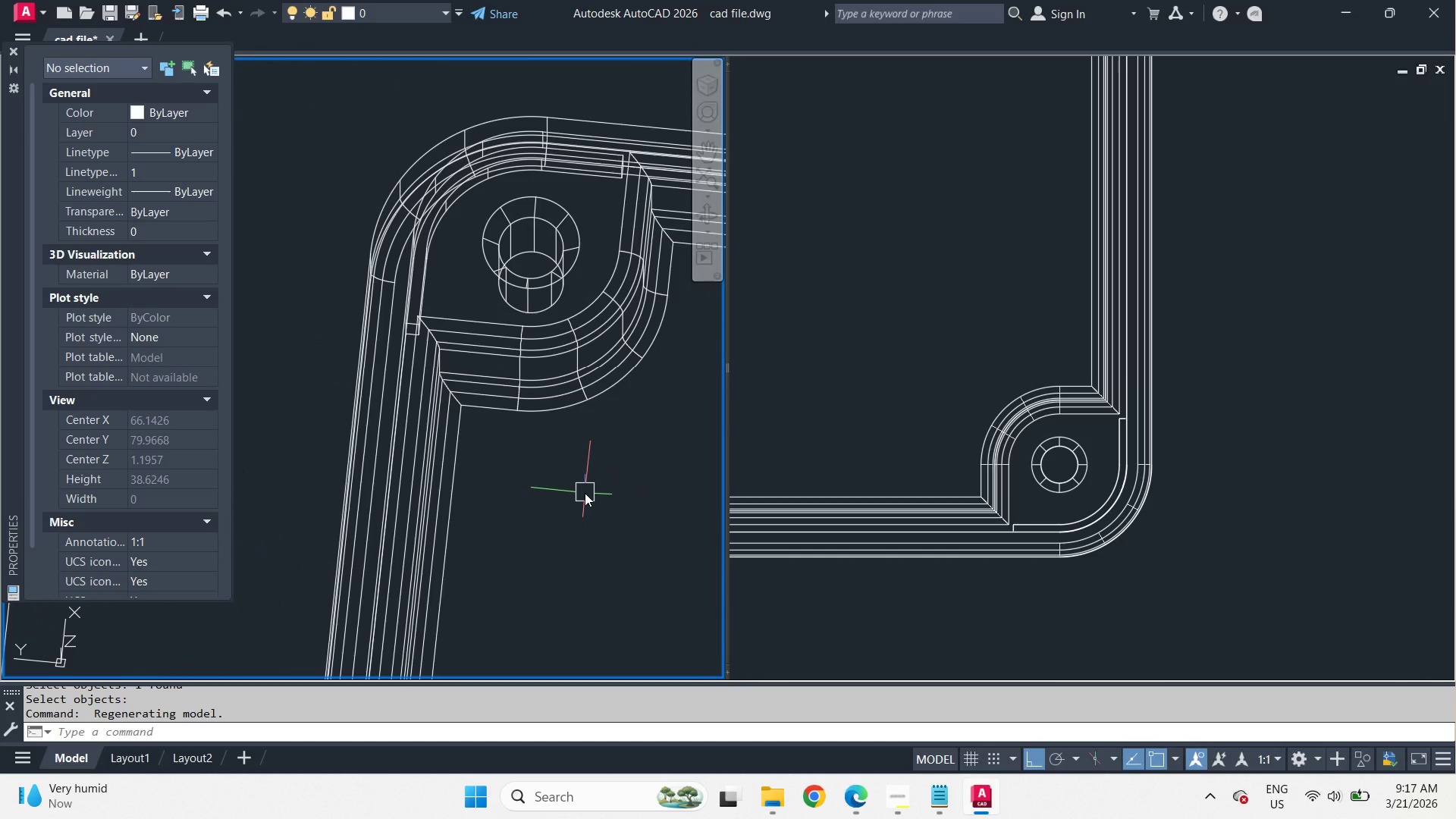 
scroll: coordinate [410, 281], scroll_direction: down, amount: 2.0
 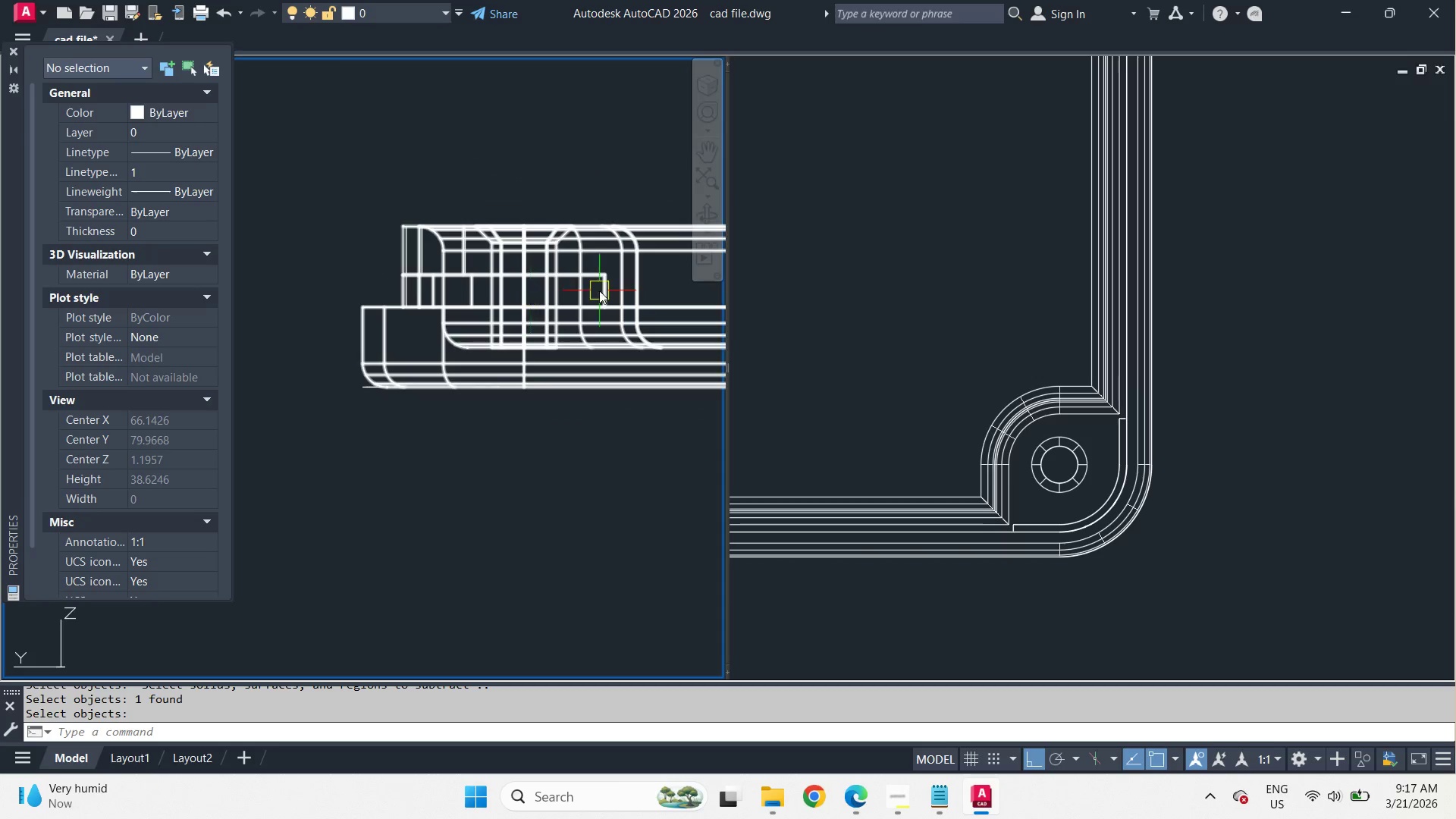 
hold_key(key=ShiftLeft, duration=1.92)
 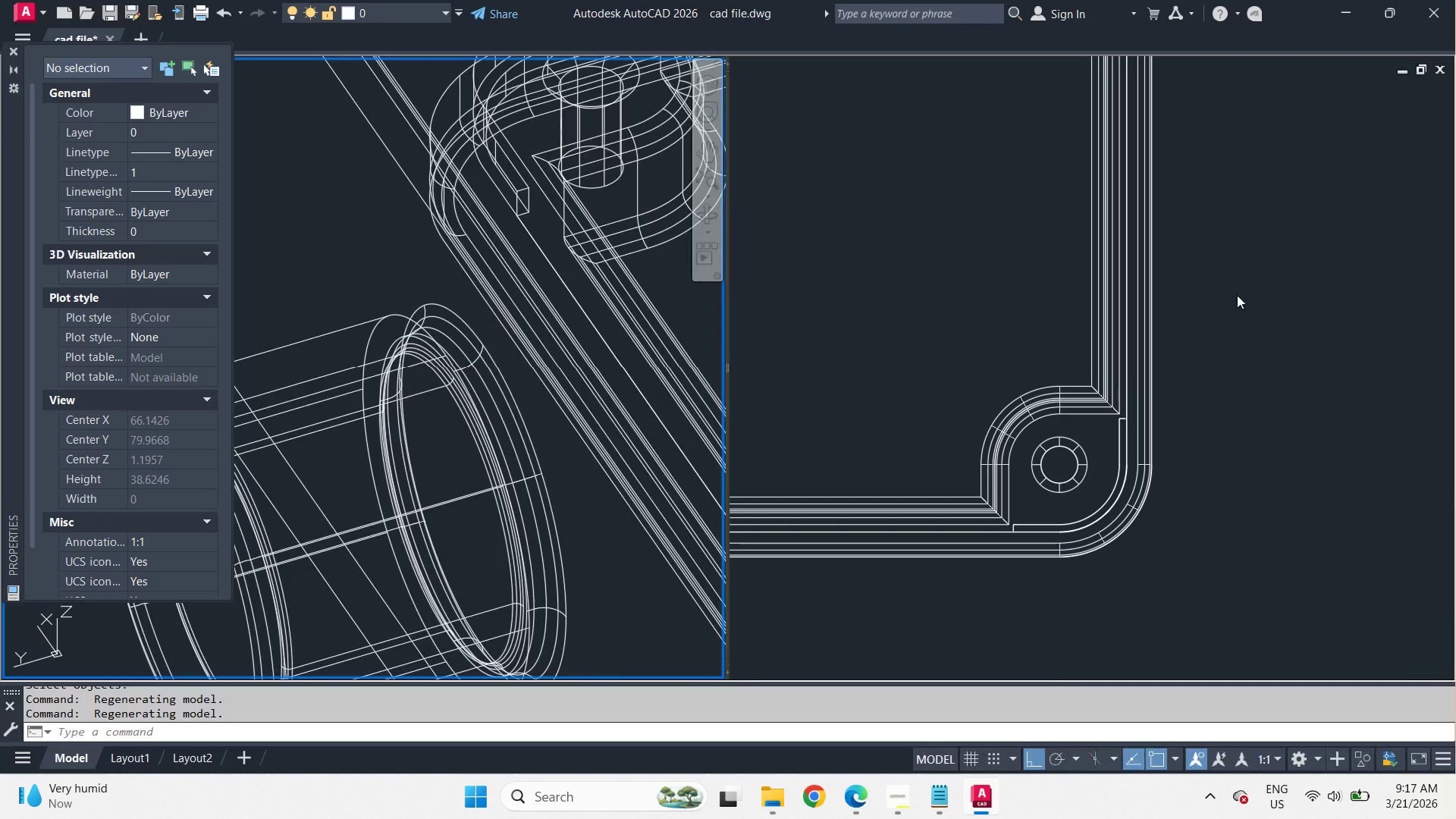 
left_click([1285, 289])
 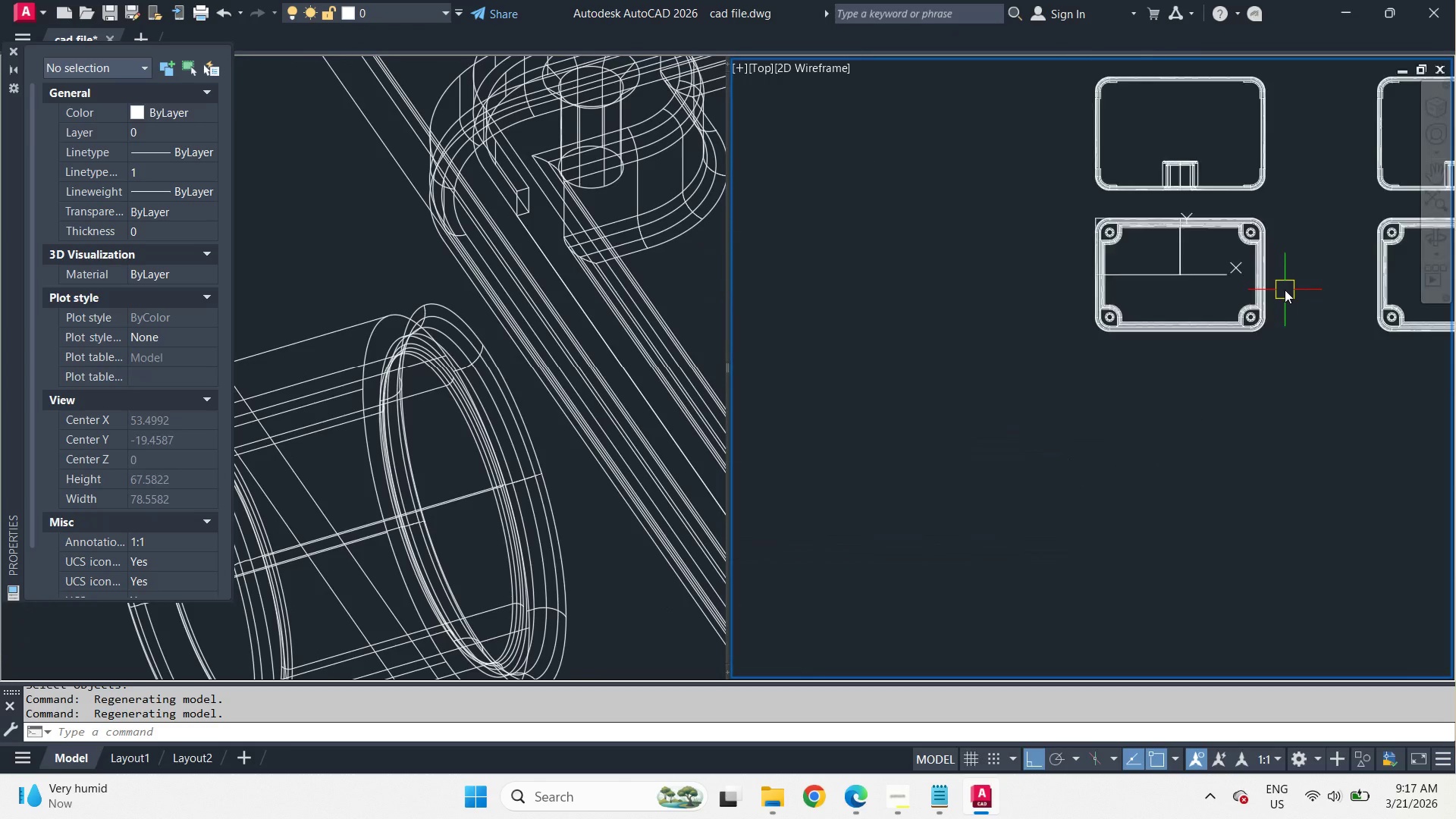 
scroll: coordinate [1285, 290], scroll_direction: down, amount: 4.0
 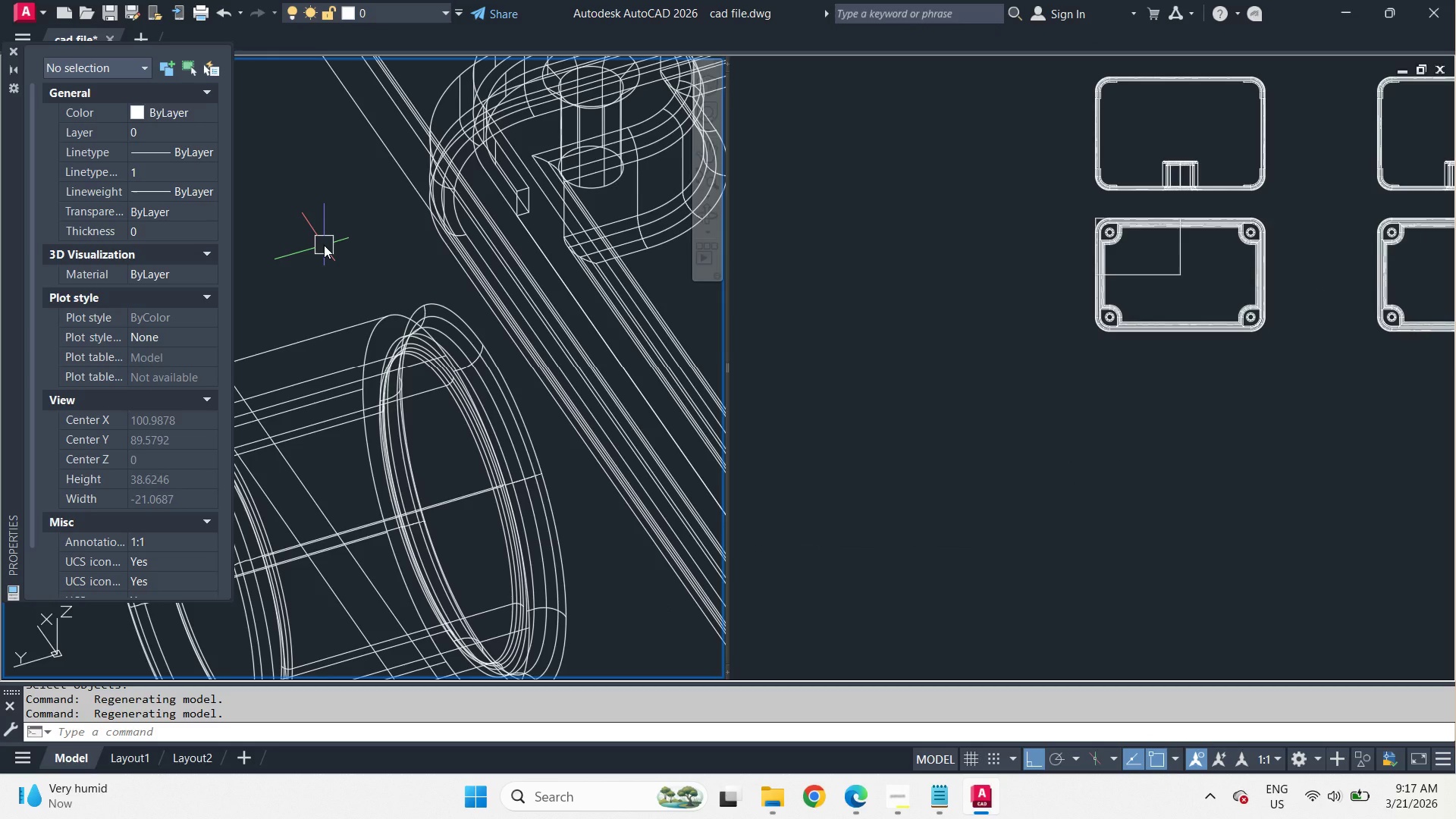 
key(Minus)
 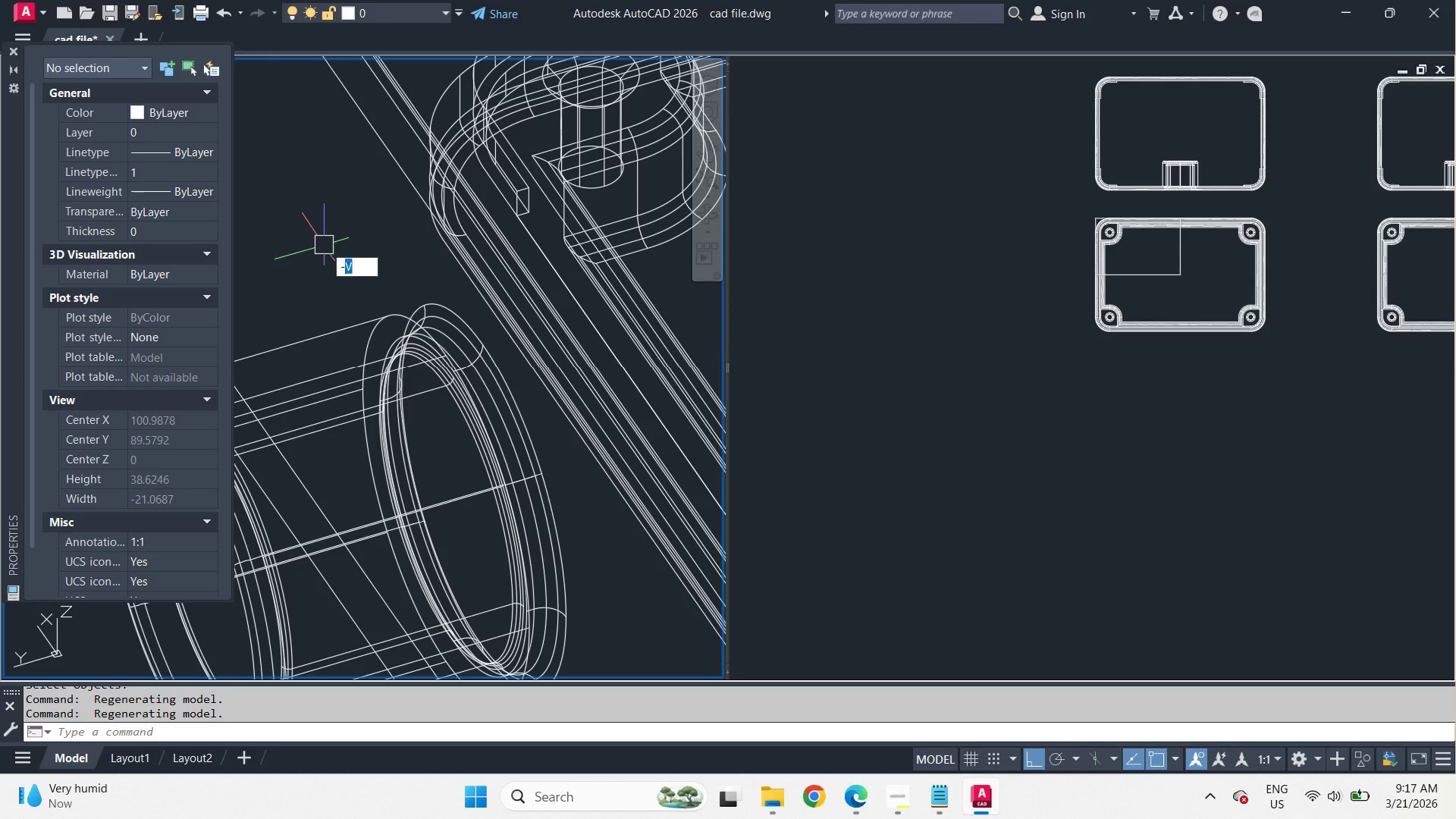 
key(Space)
 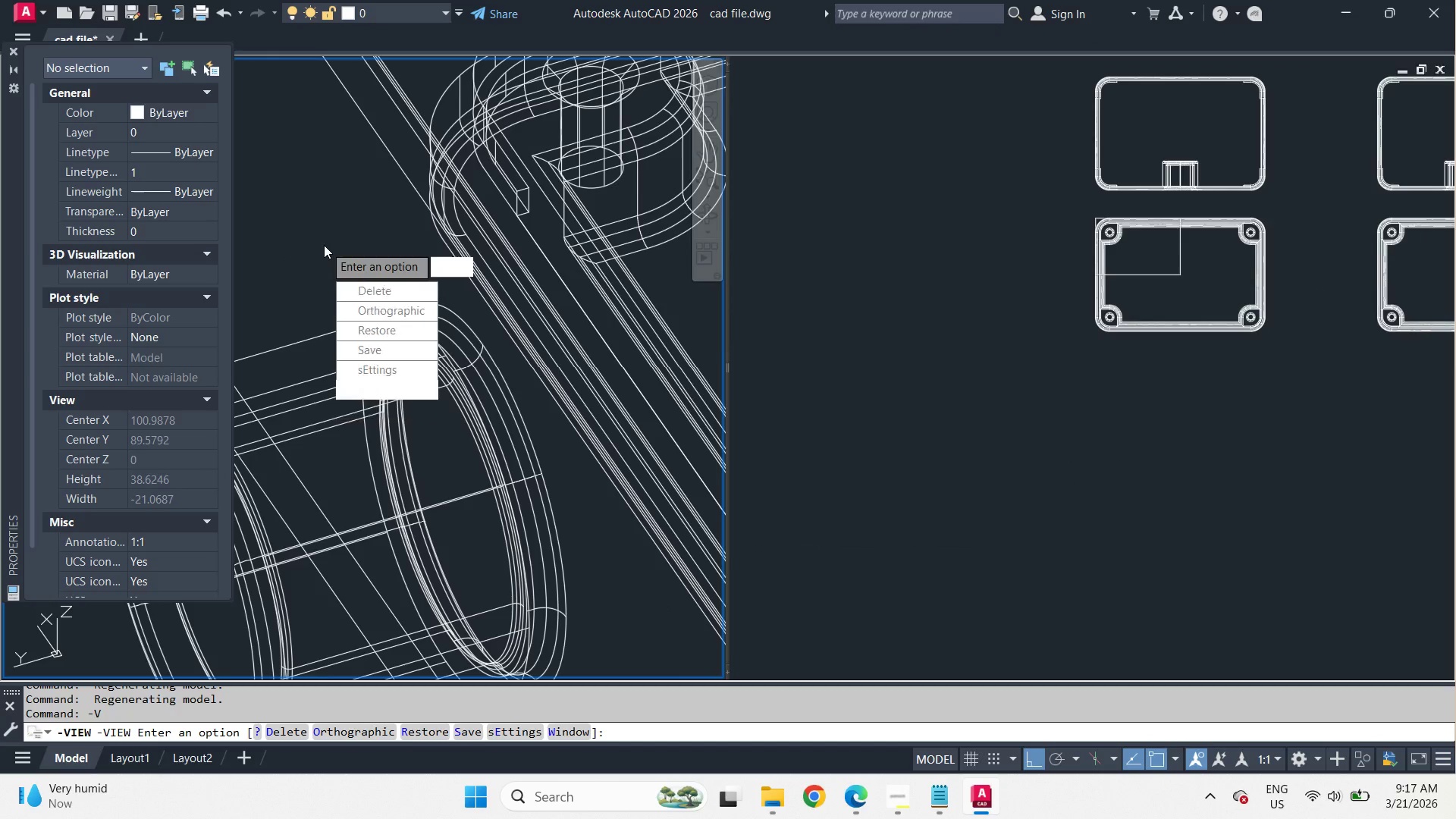 
key(L)
 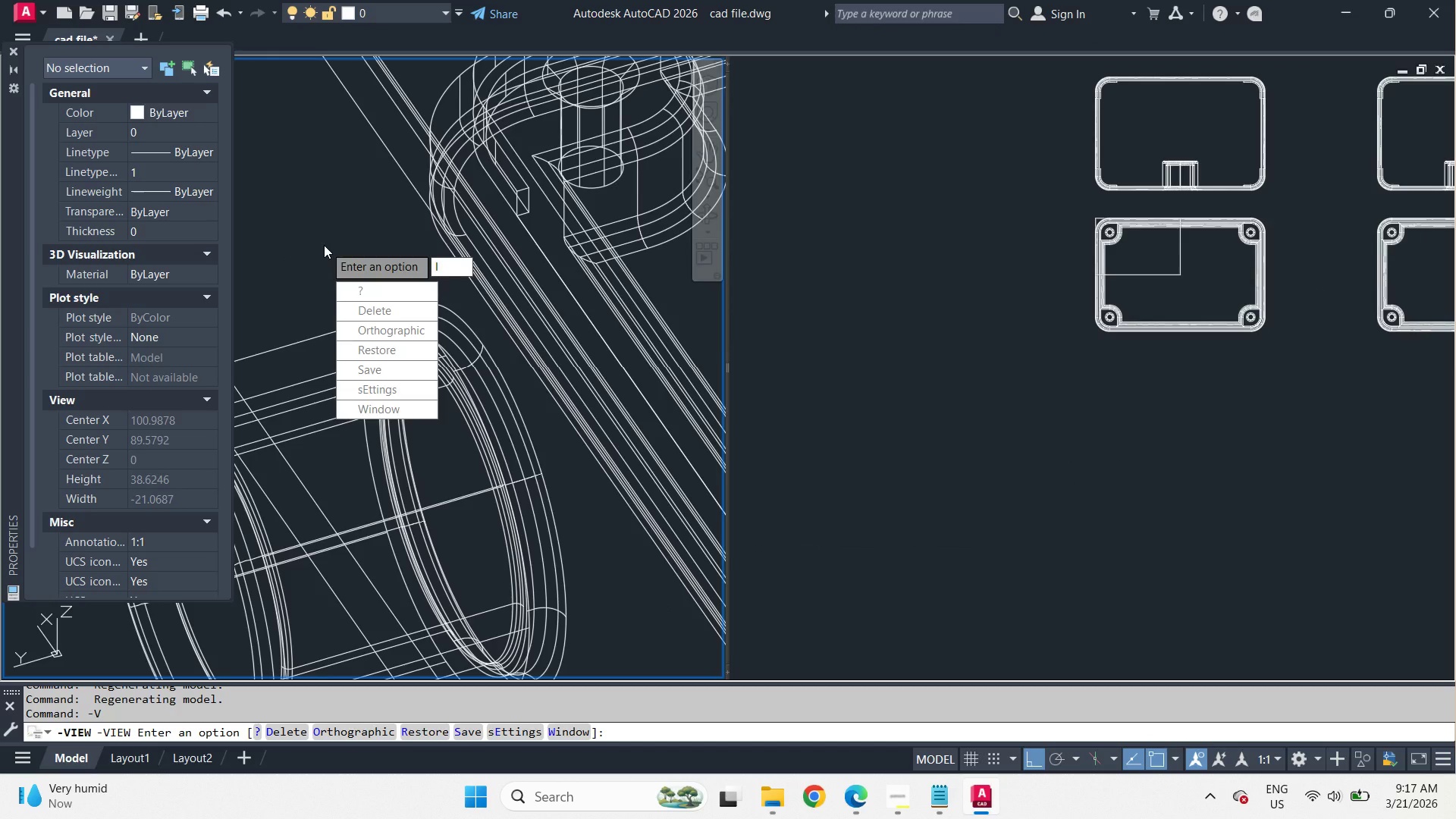 
key(Escape)
 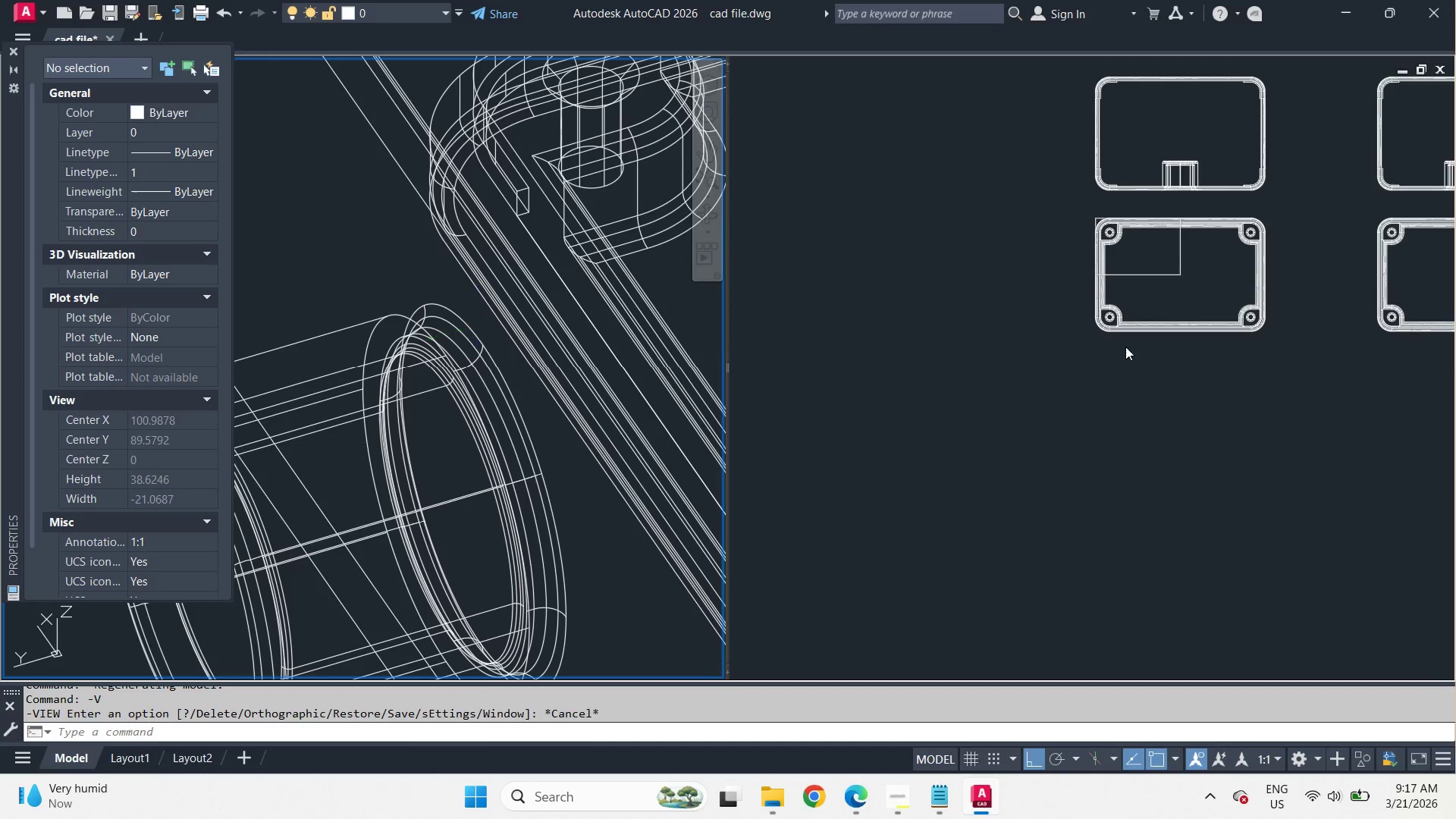 
key(Escape)
 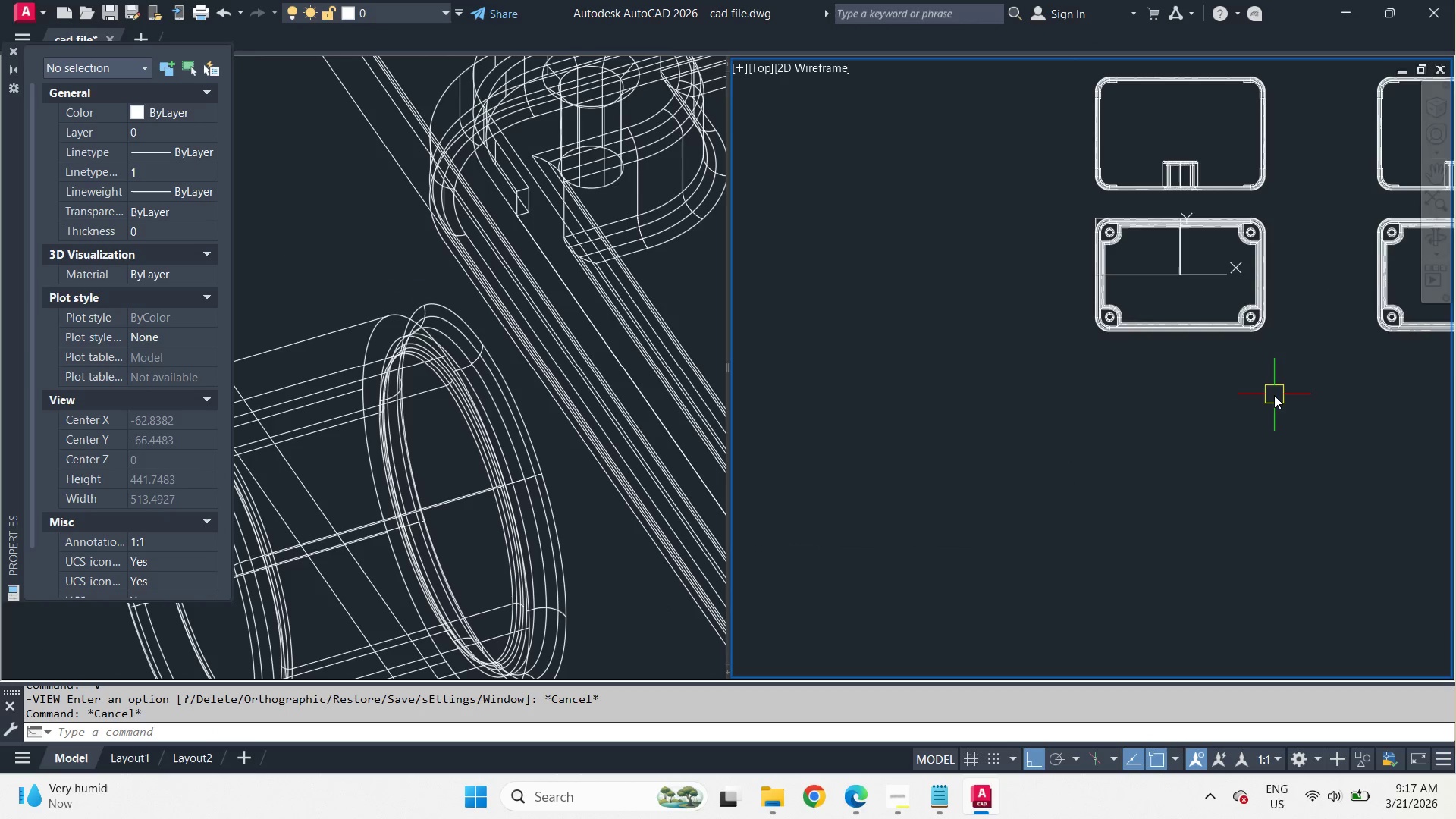 
left_click([1274, 395])
 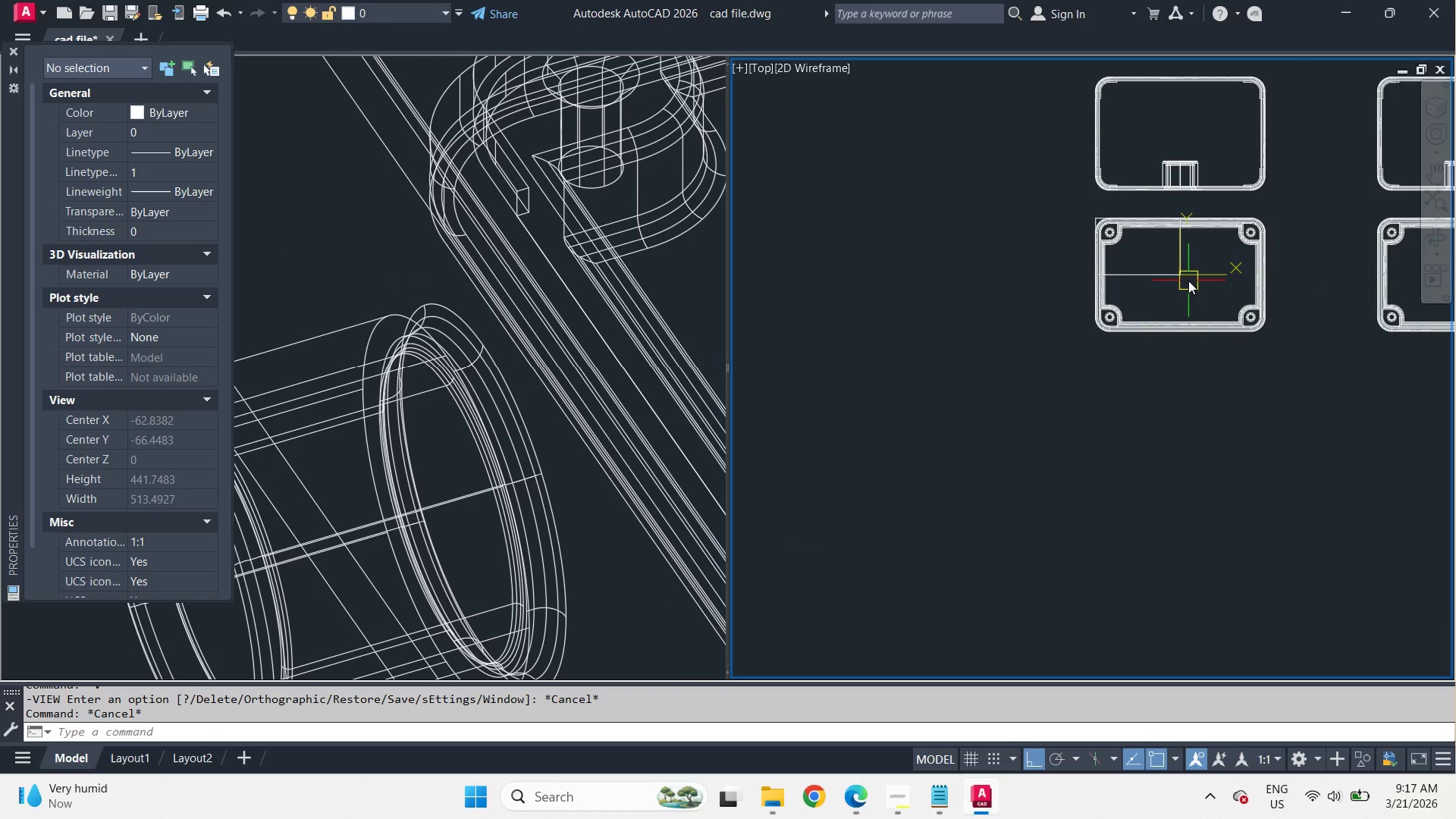 
scroll: coordinate [913, 115], scroll_direction: up, amount: 6.0
 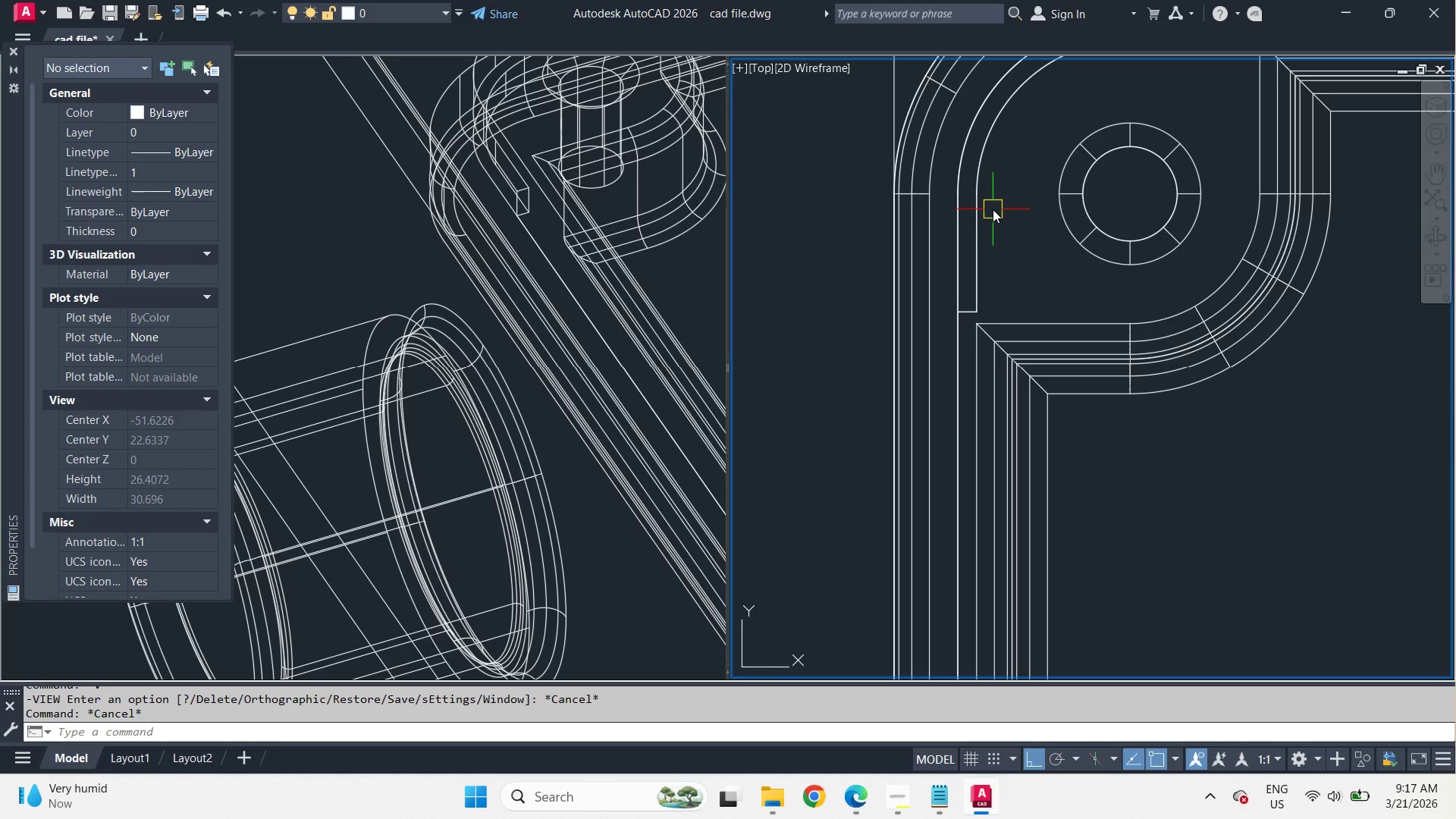 
type(dli )
 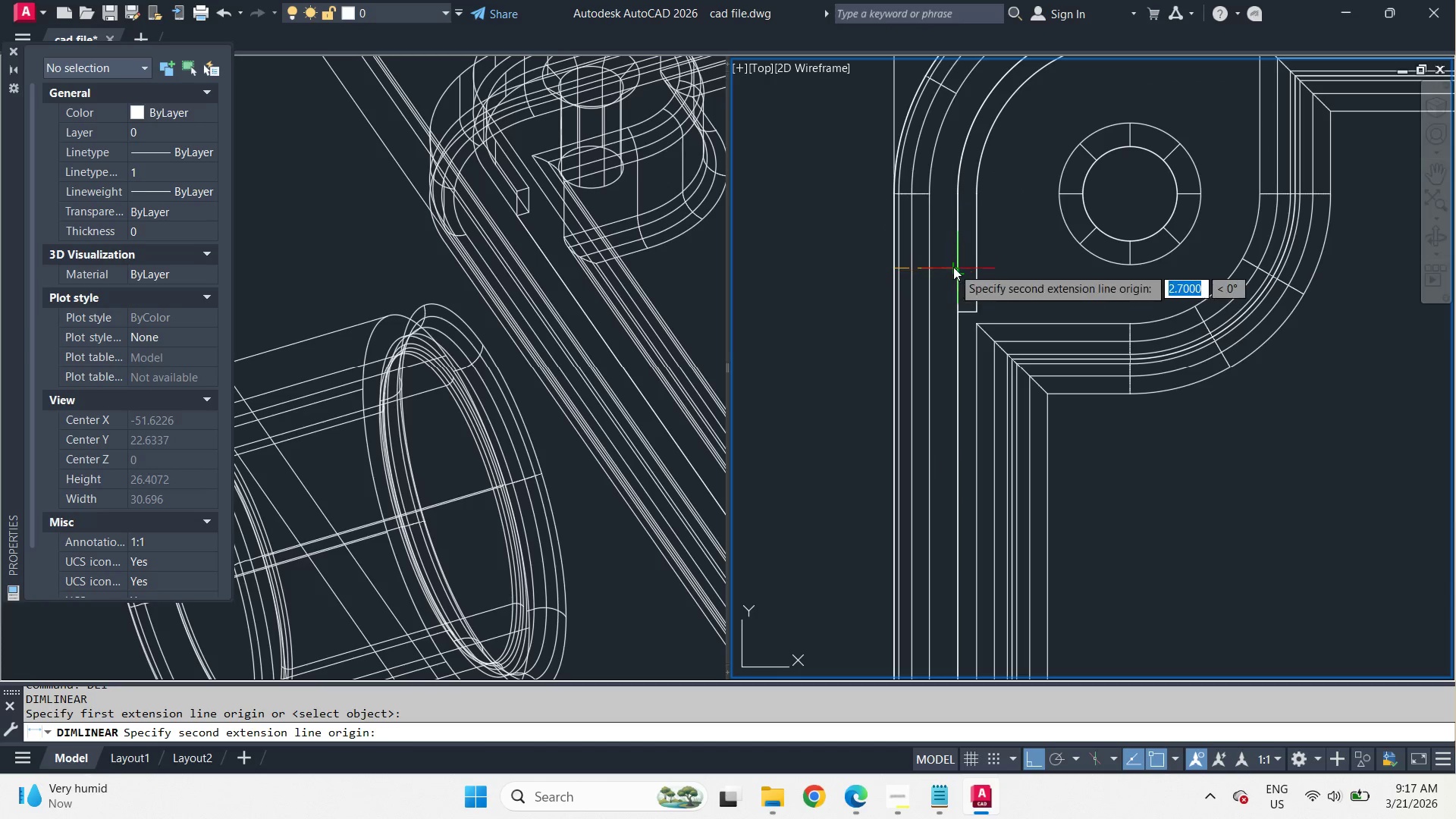 
left_click([955, 267])
 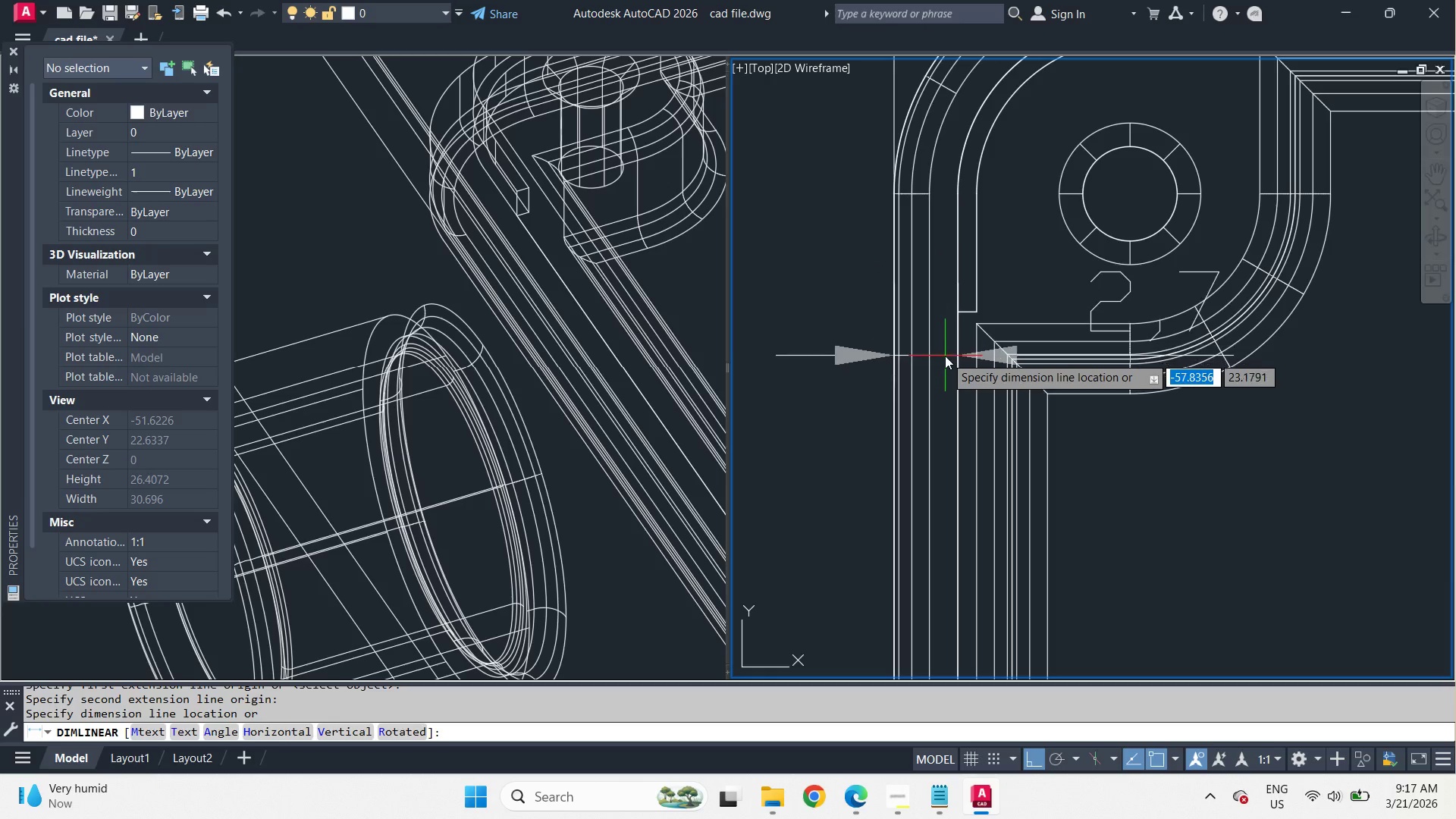 
key(Escape)
 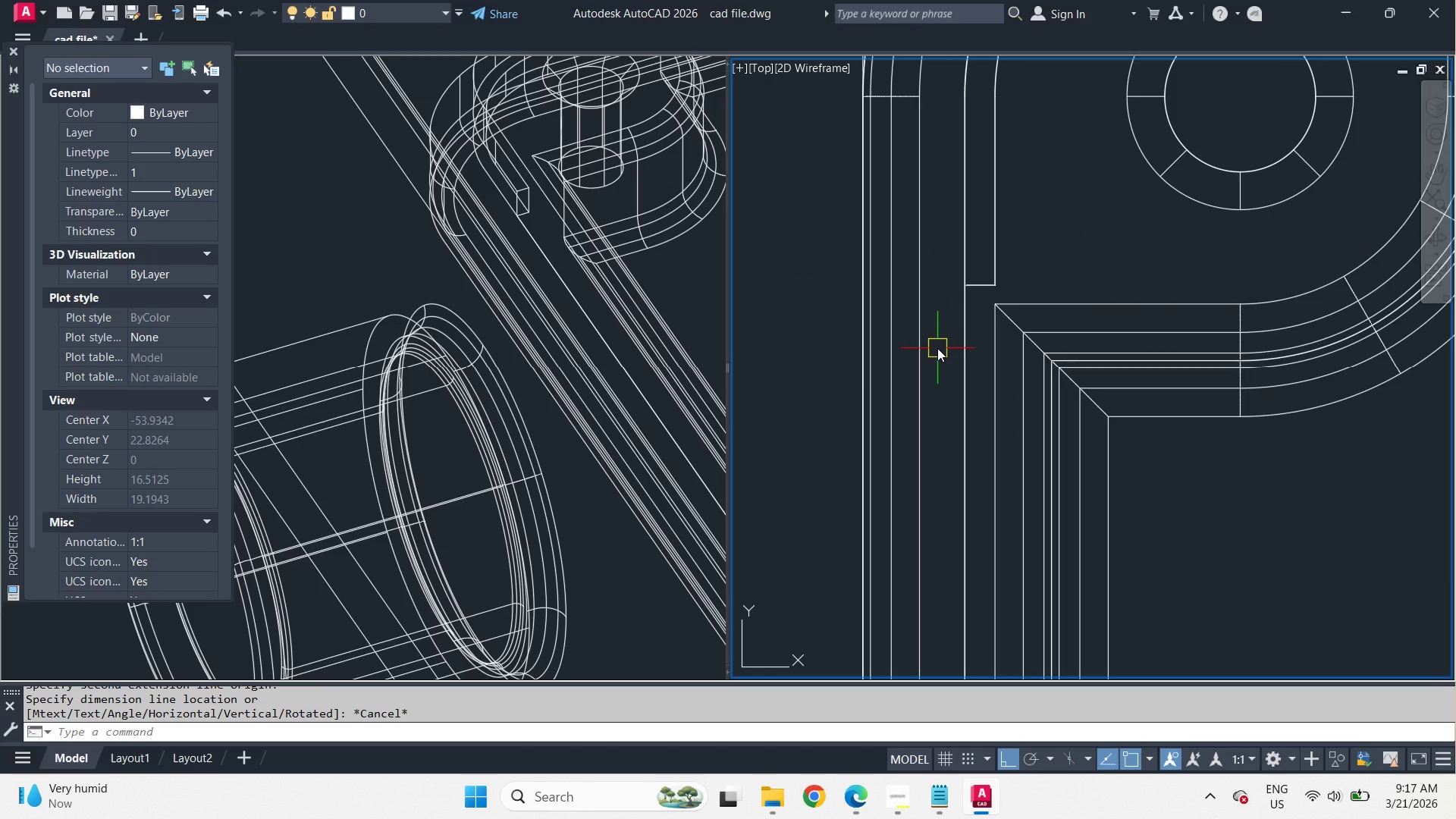 
scroll: coordinate [945, 356], scroll_direction: up, amount: 1.0
 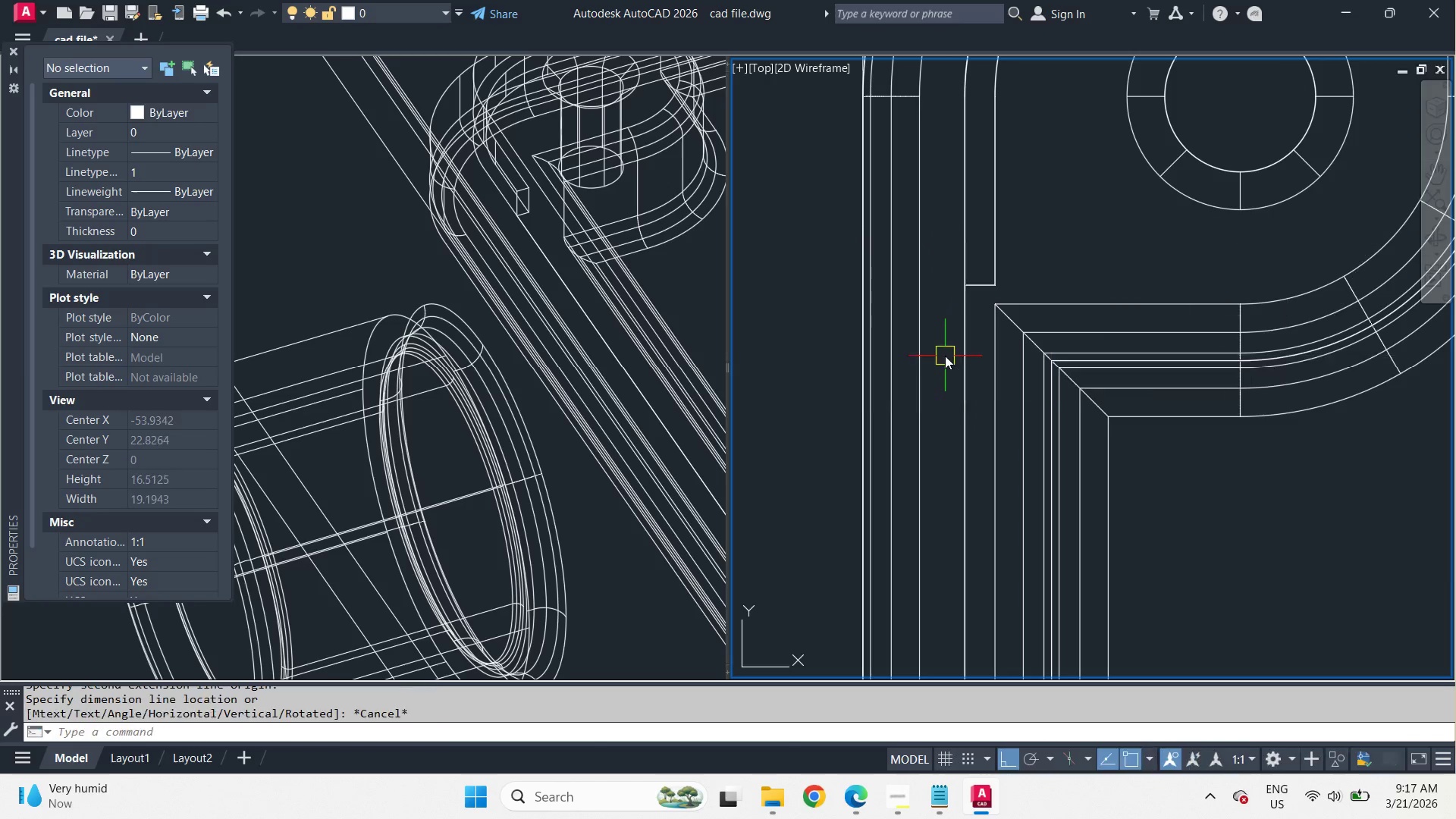 
scroll: coordinate [937, 348], scroll_direction: down, amount: 2.0
 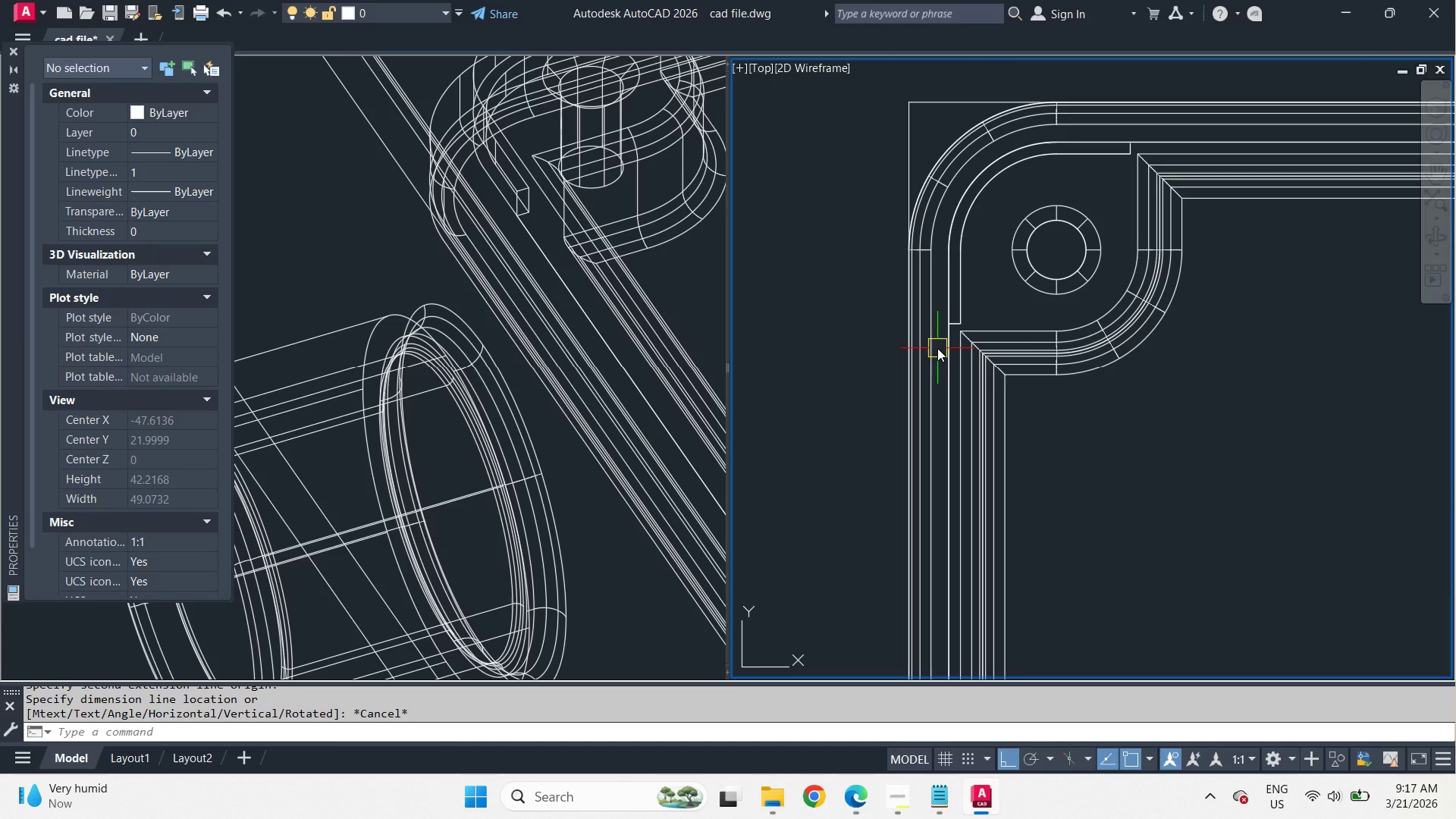 
wait(18.1)
 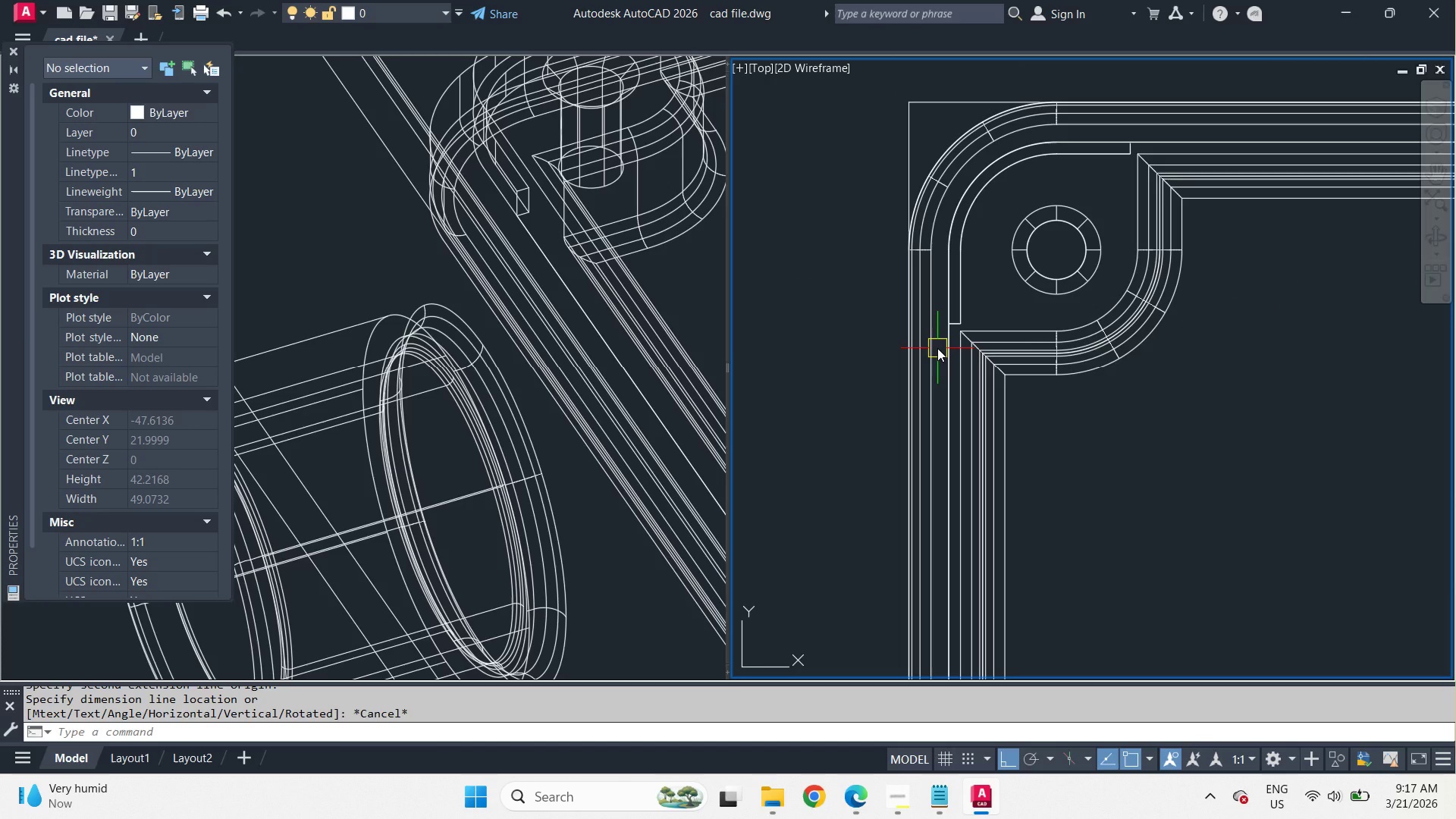 
scroll: coordinate [1086, 369], scroll_direction: down, amount: 4.0
 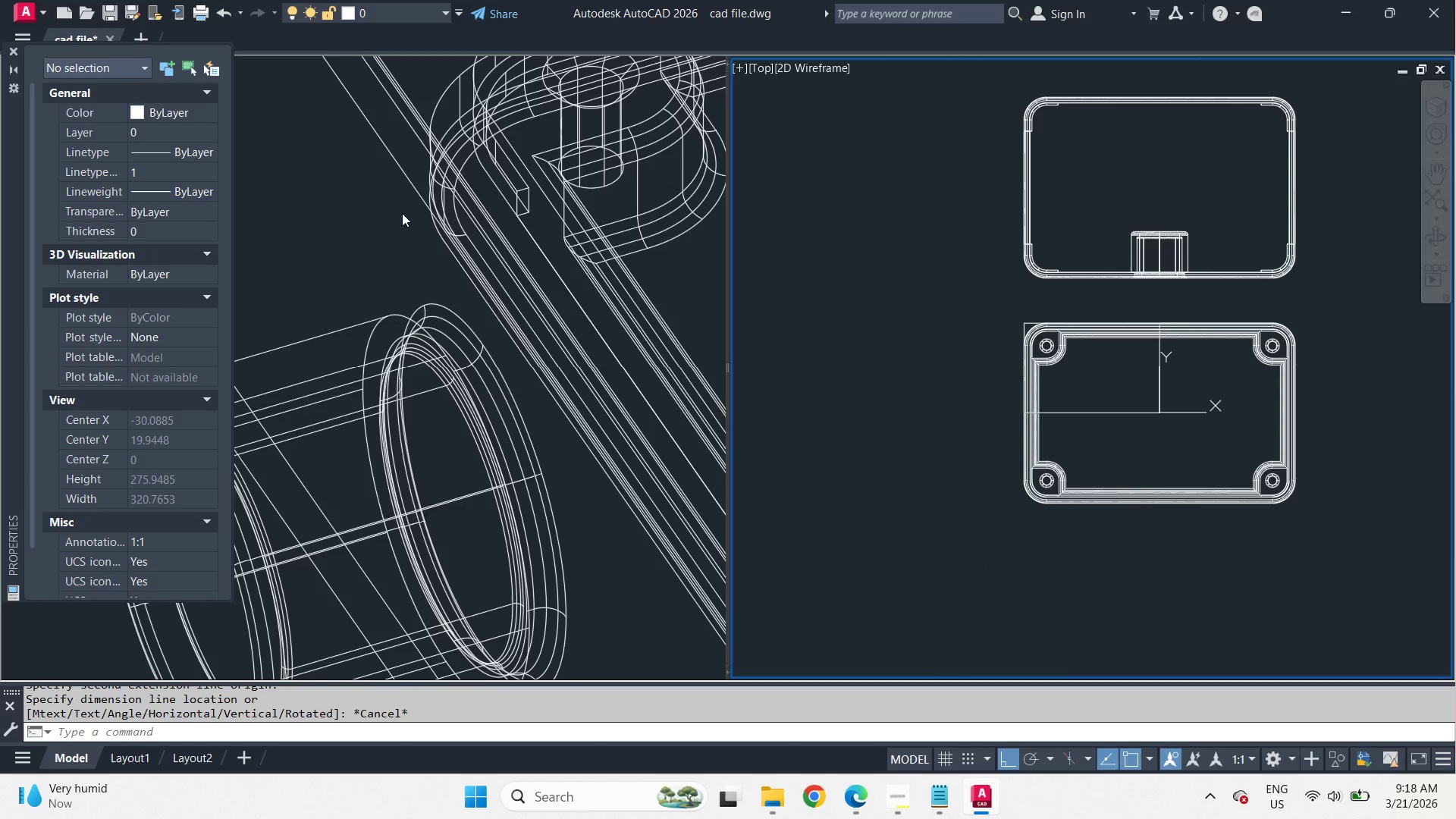 
left_click([364, 237])
 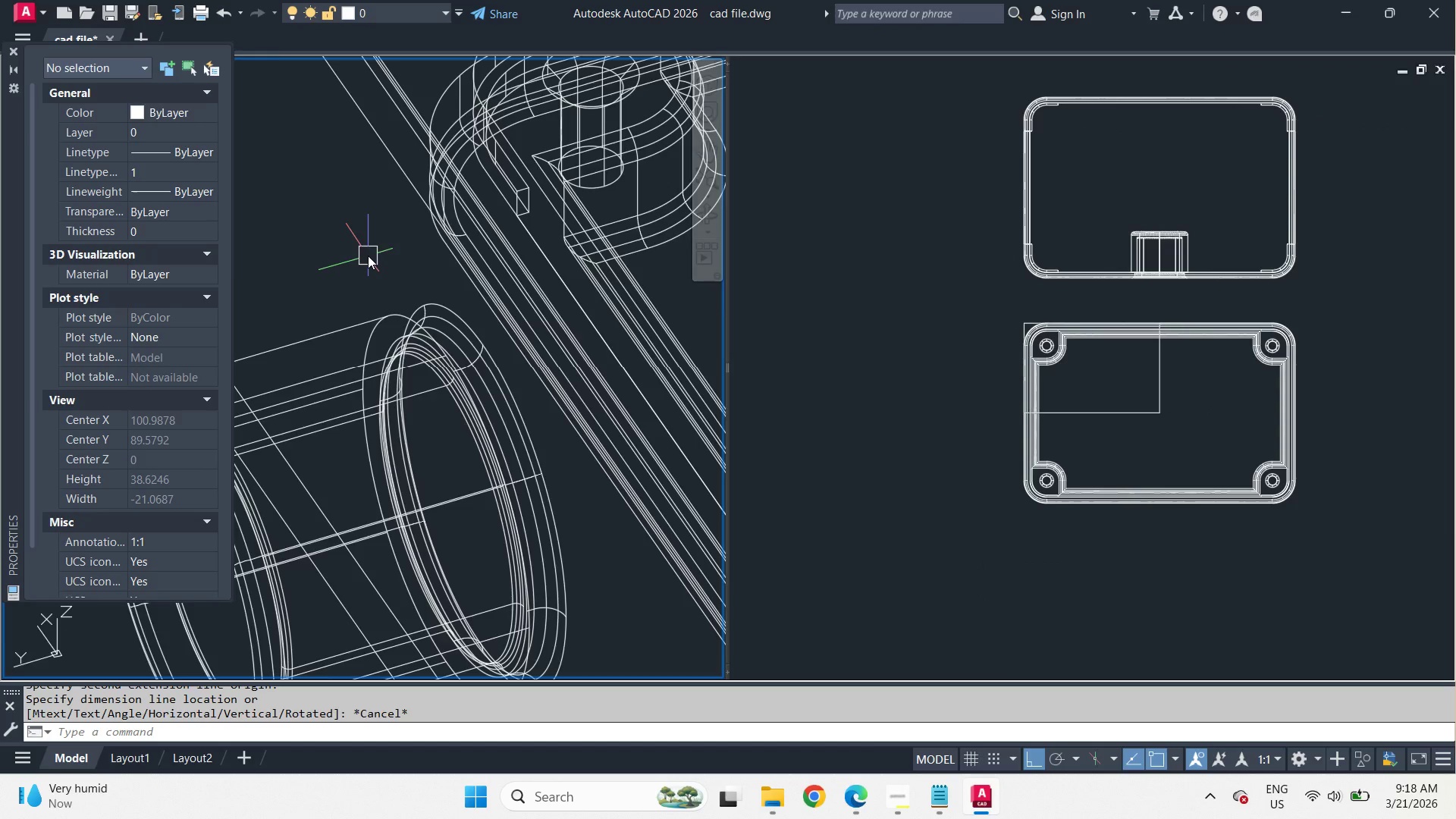 
scroll: coordinate [368, 256], scroll_direction: down, amount: 1.0
 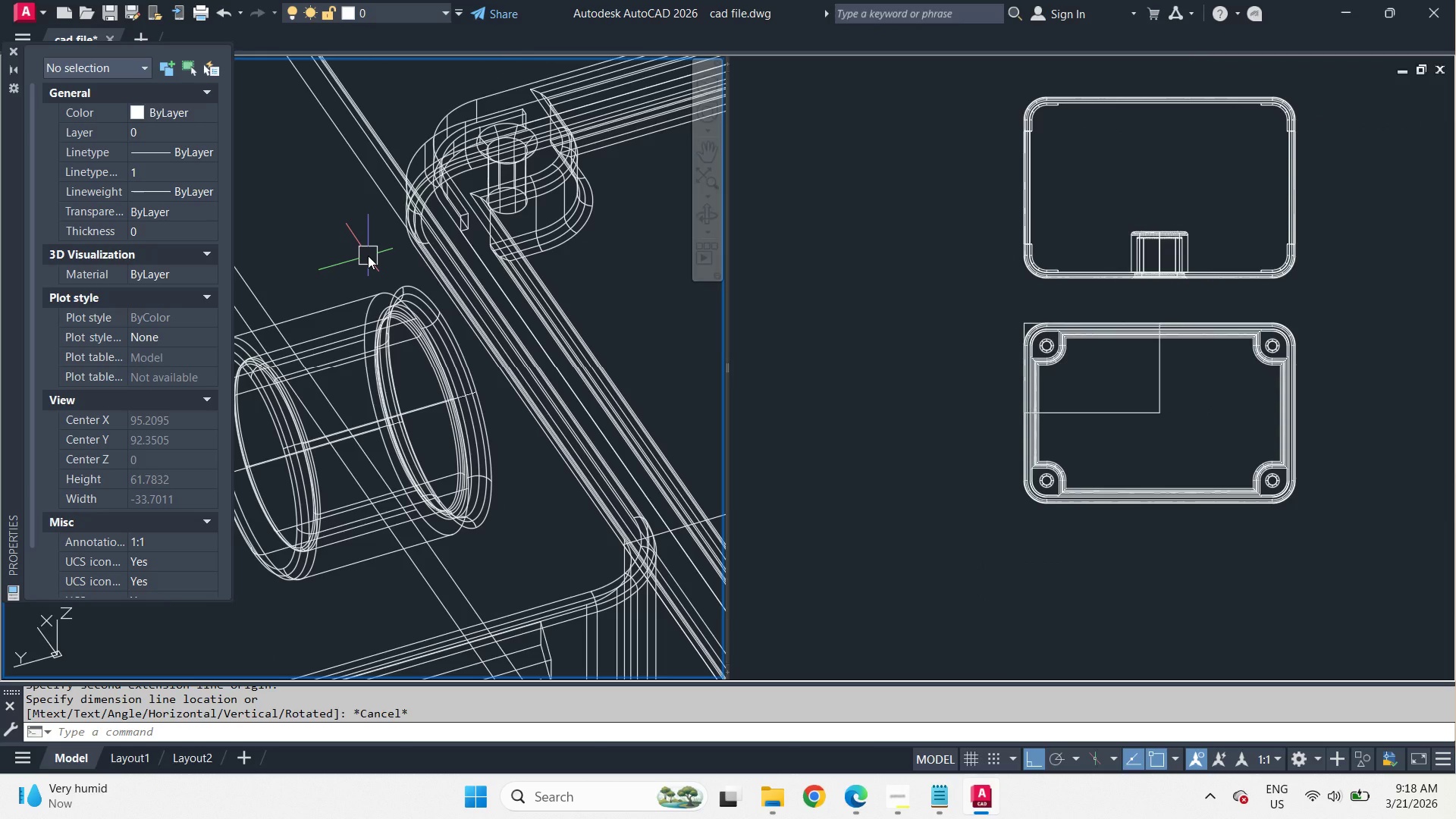 
wait(11.8)
 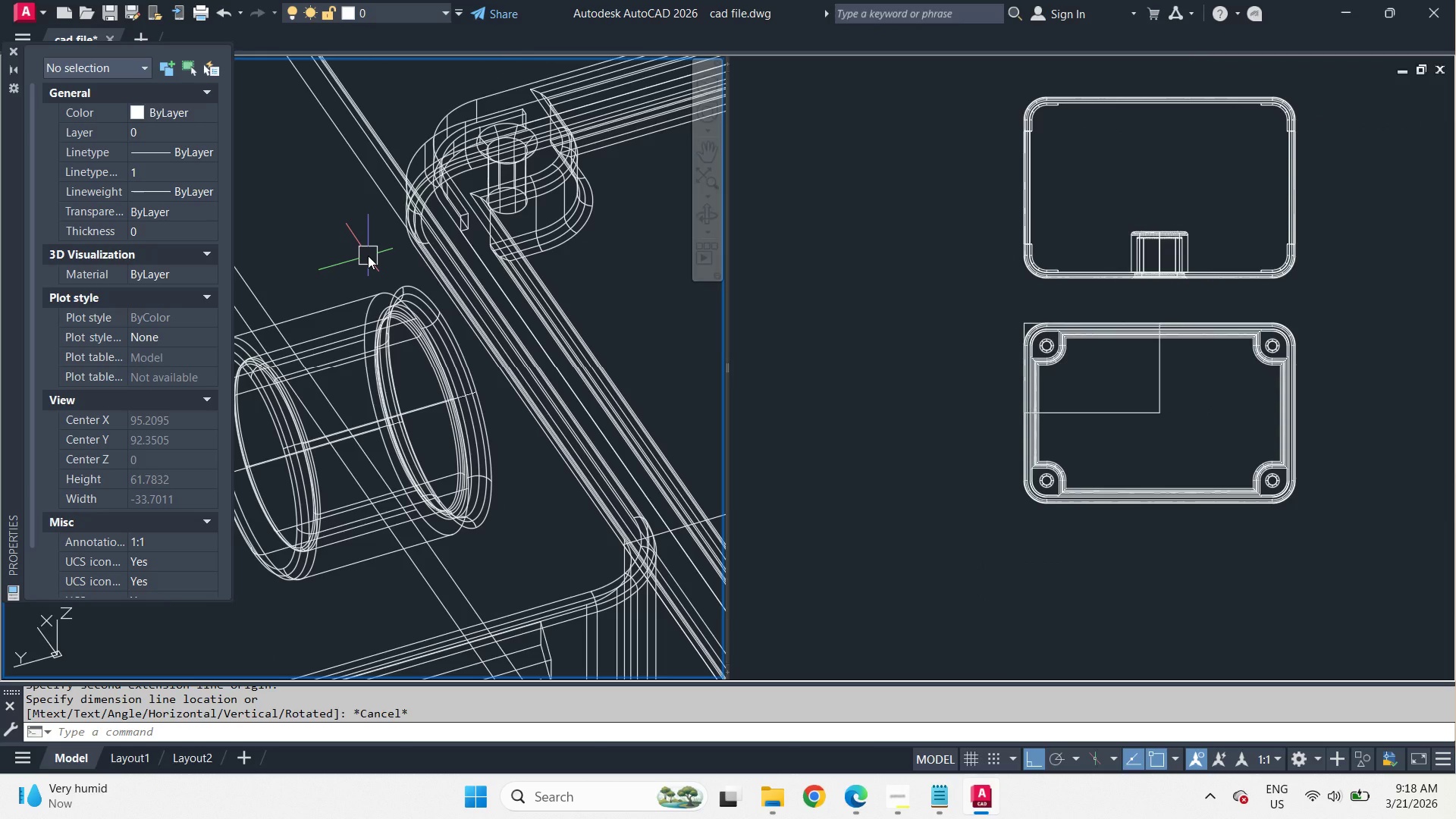 
type(-v le )
 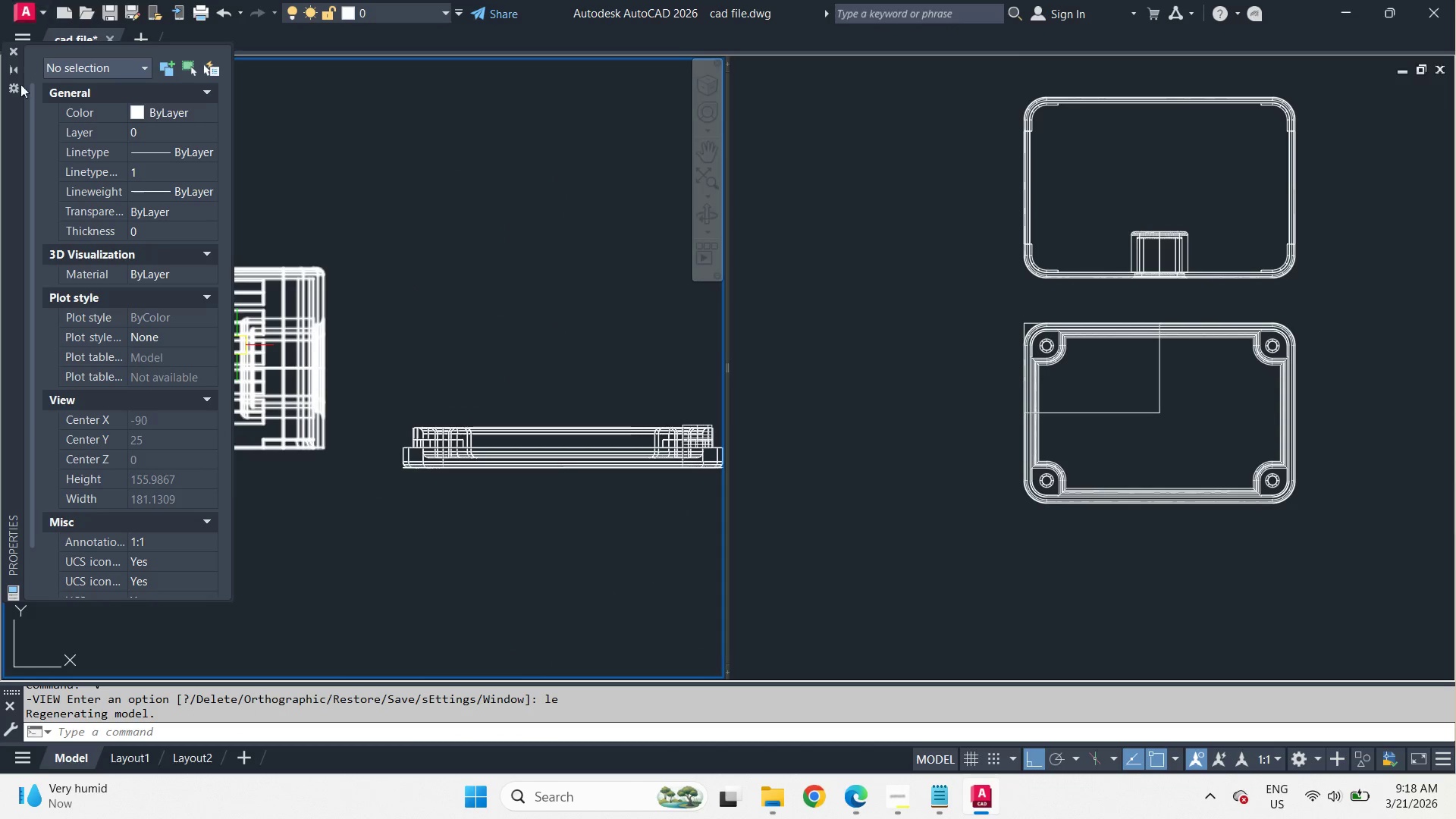 
left_click([15, 55])
 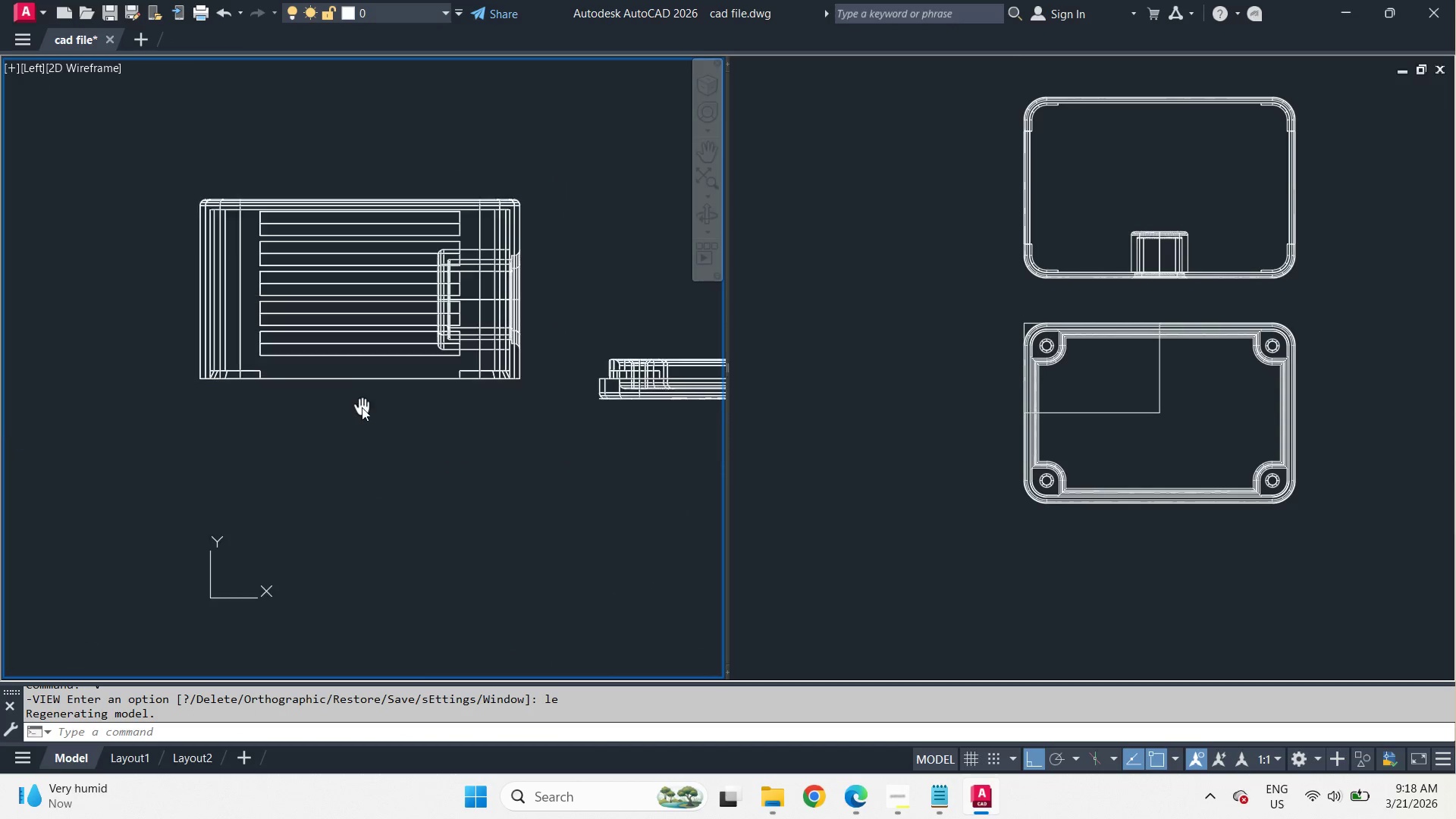 
key(R)
 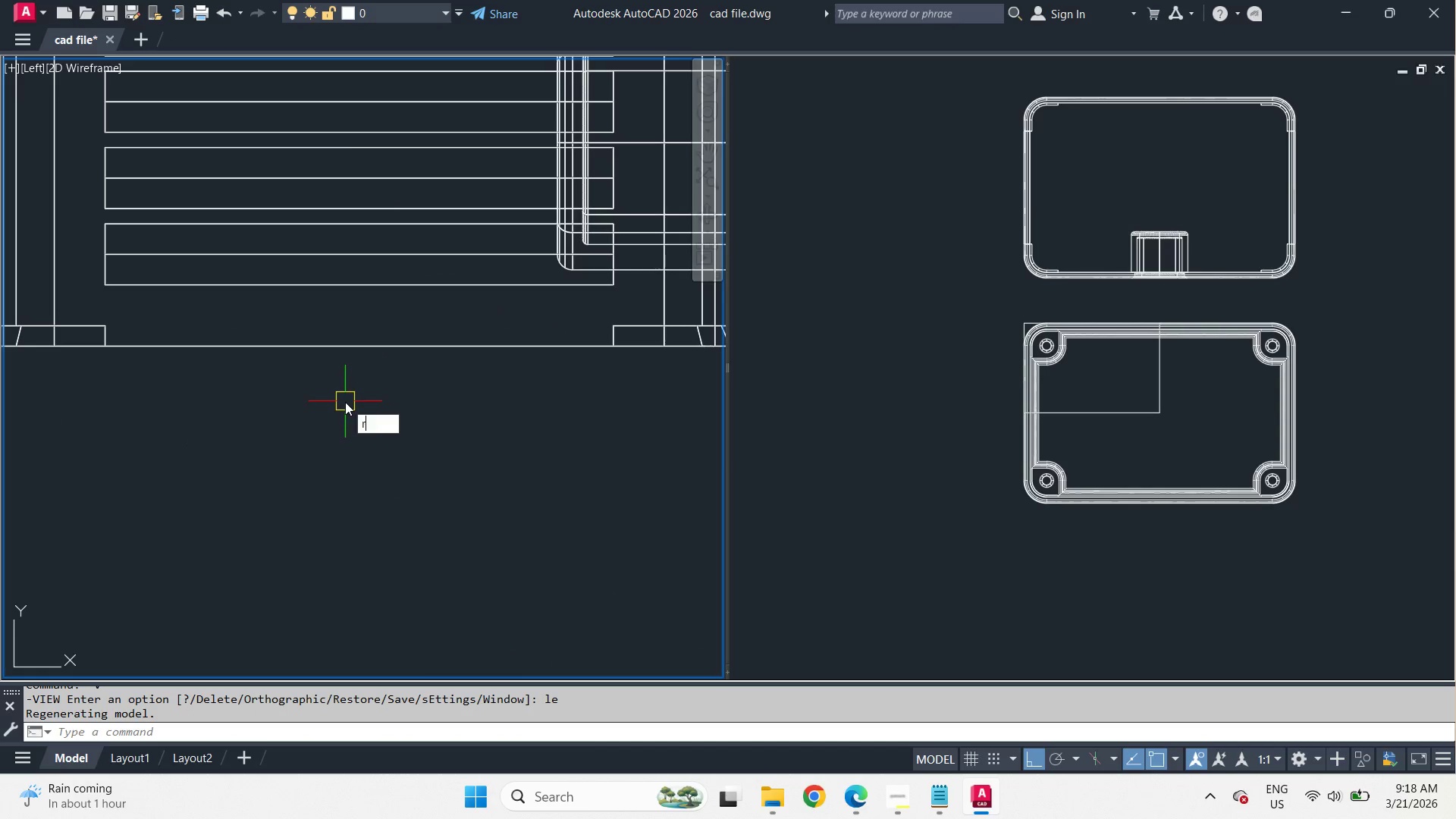 
scroll: coordinate [357, 403], scroll_direction: up, amount: 2.0
 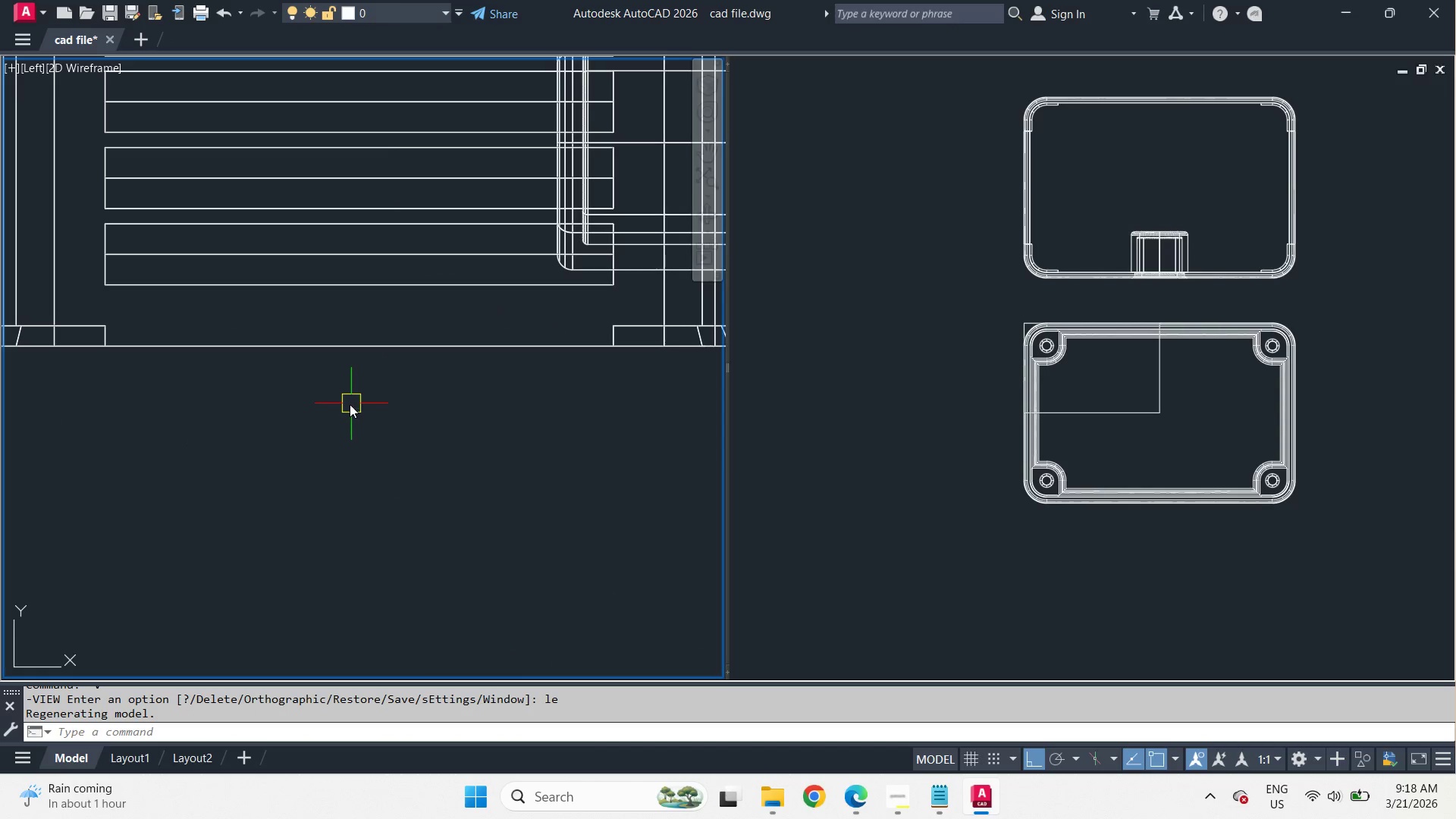 
key(E)
 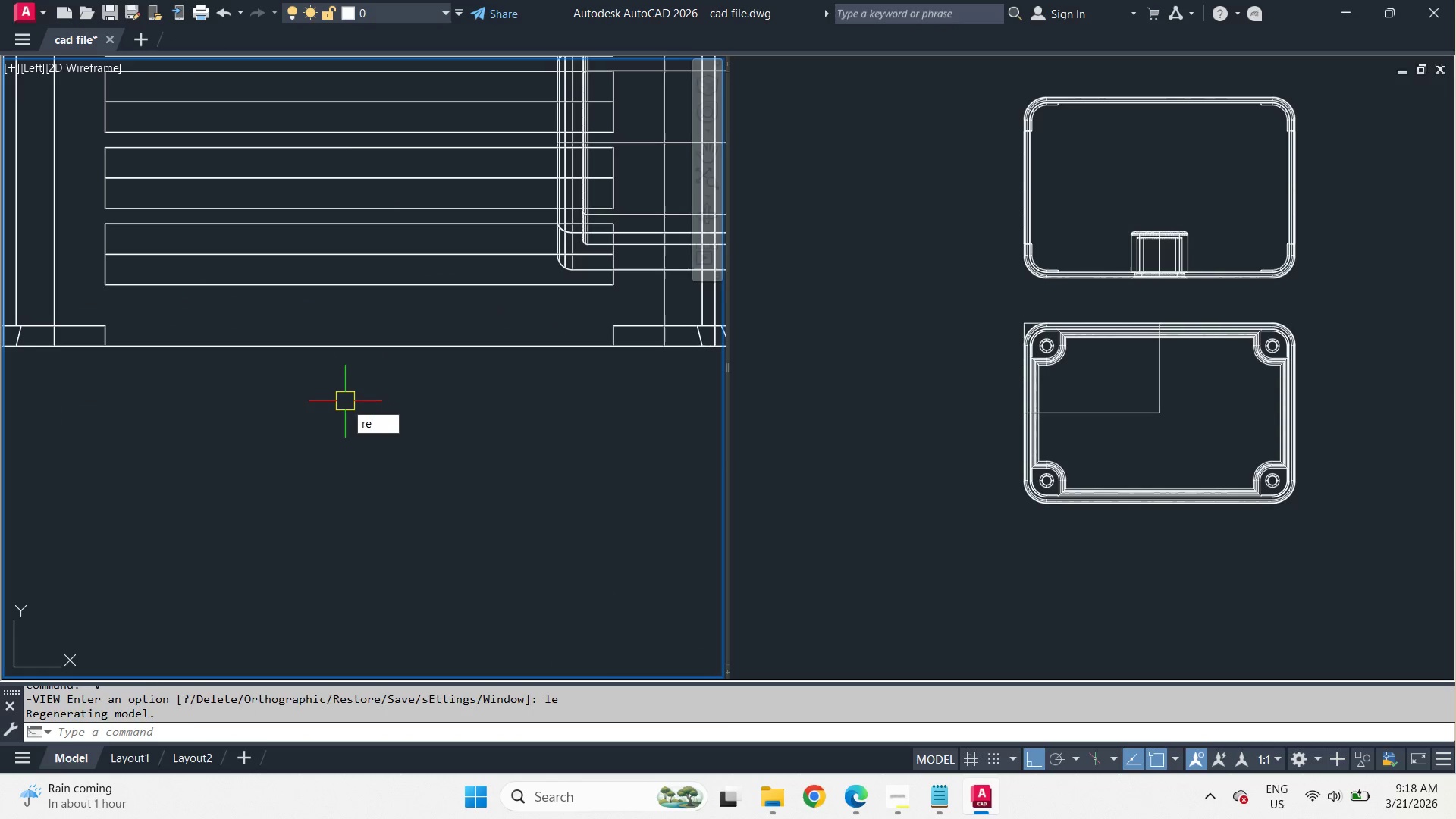 
key(Space)
 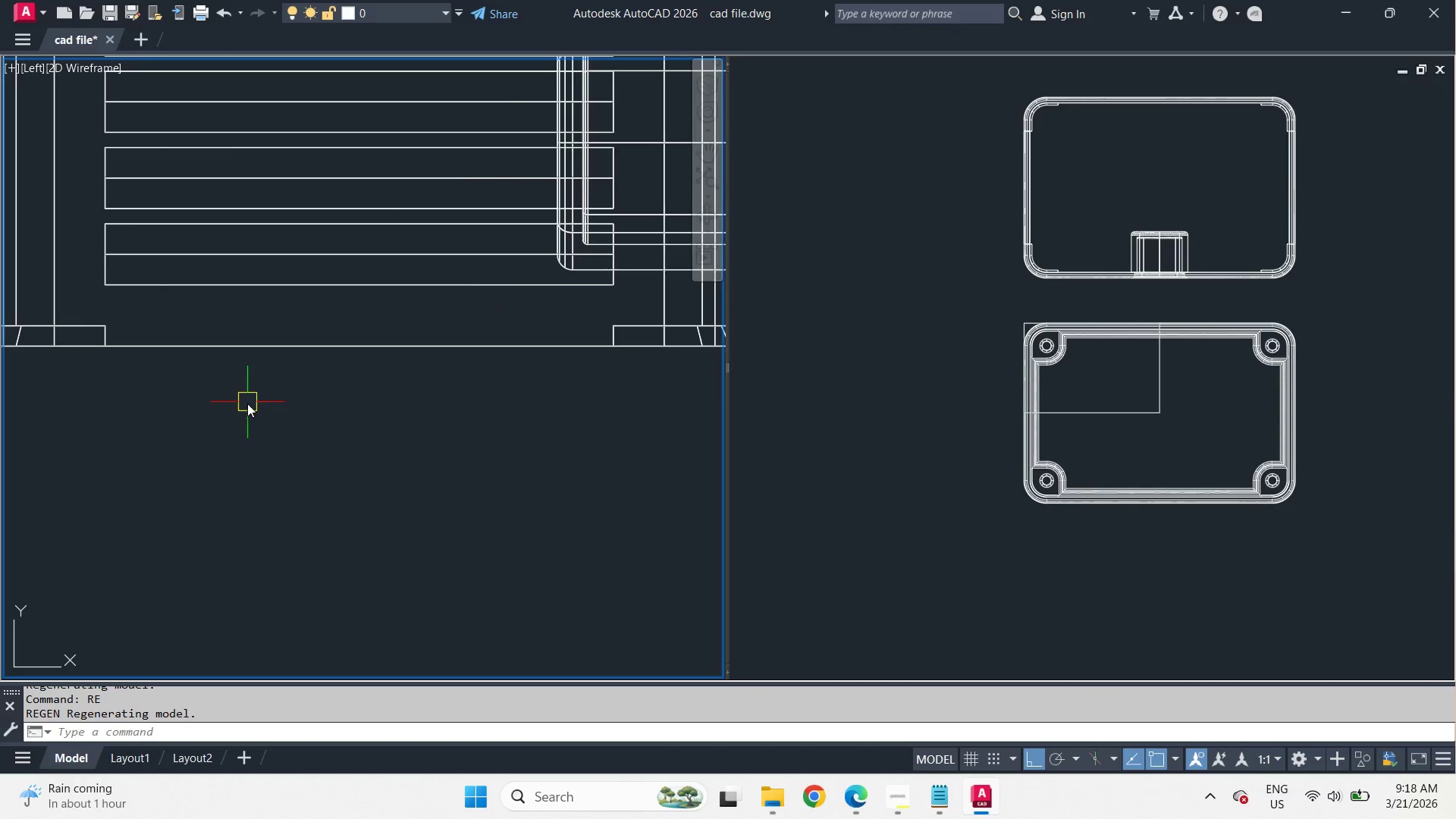 
scroll: coordinate [361, 406], scroll_direction: down, amount: 2.0
 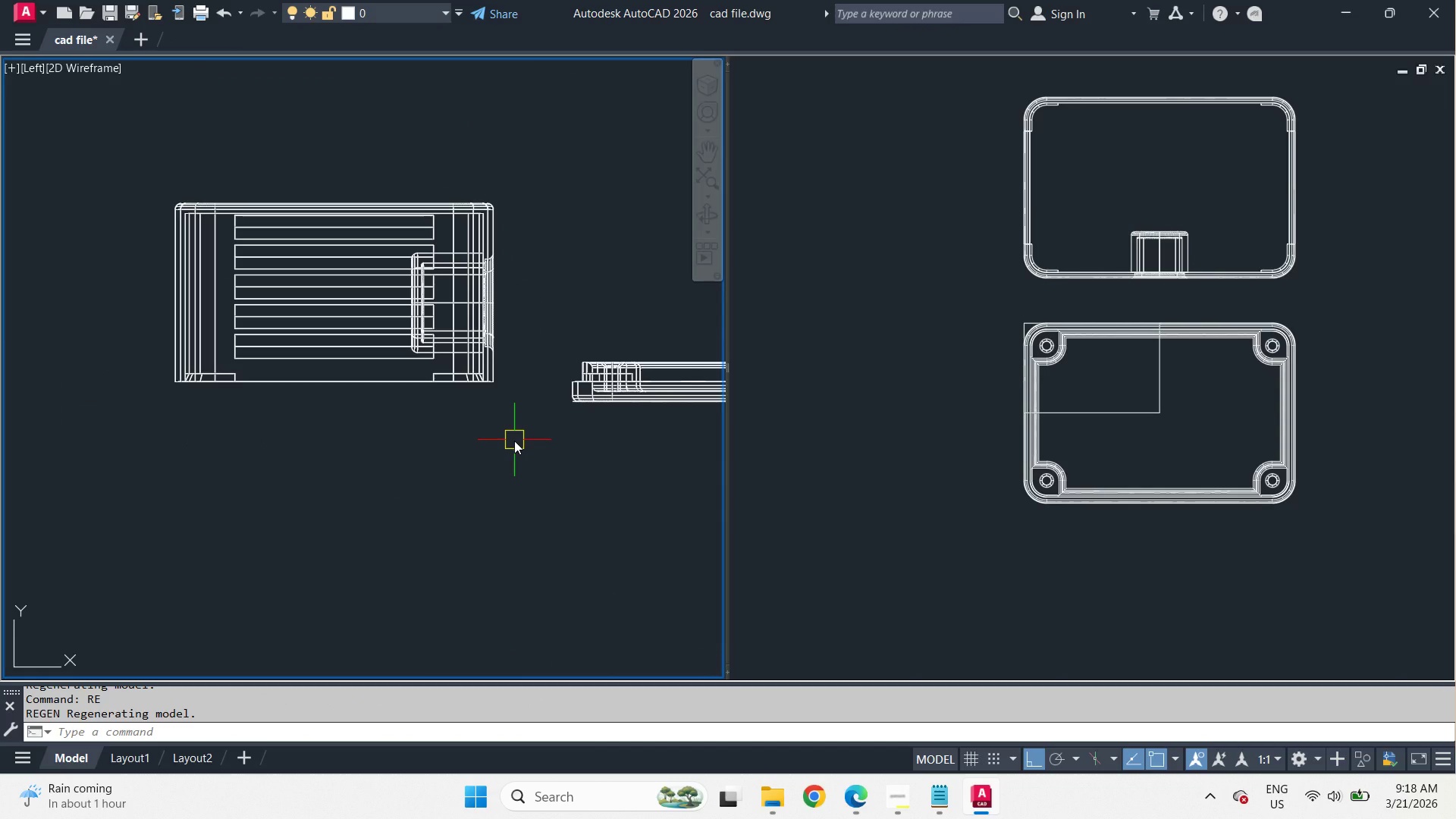 
type(xl h )
 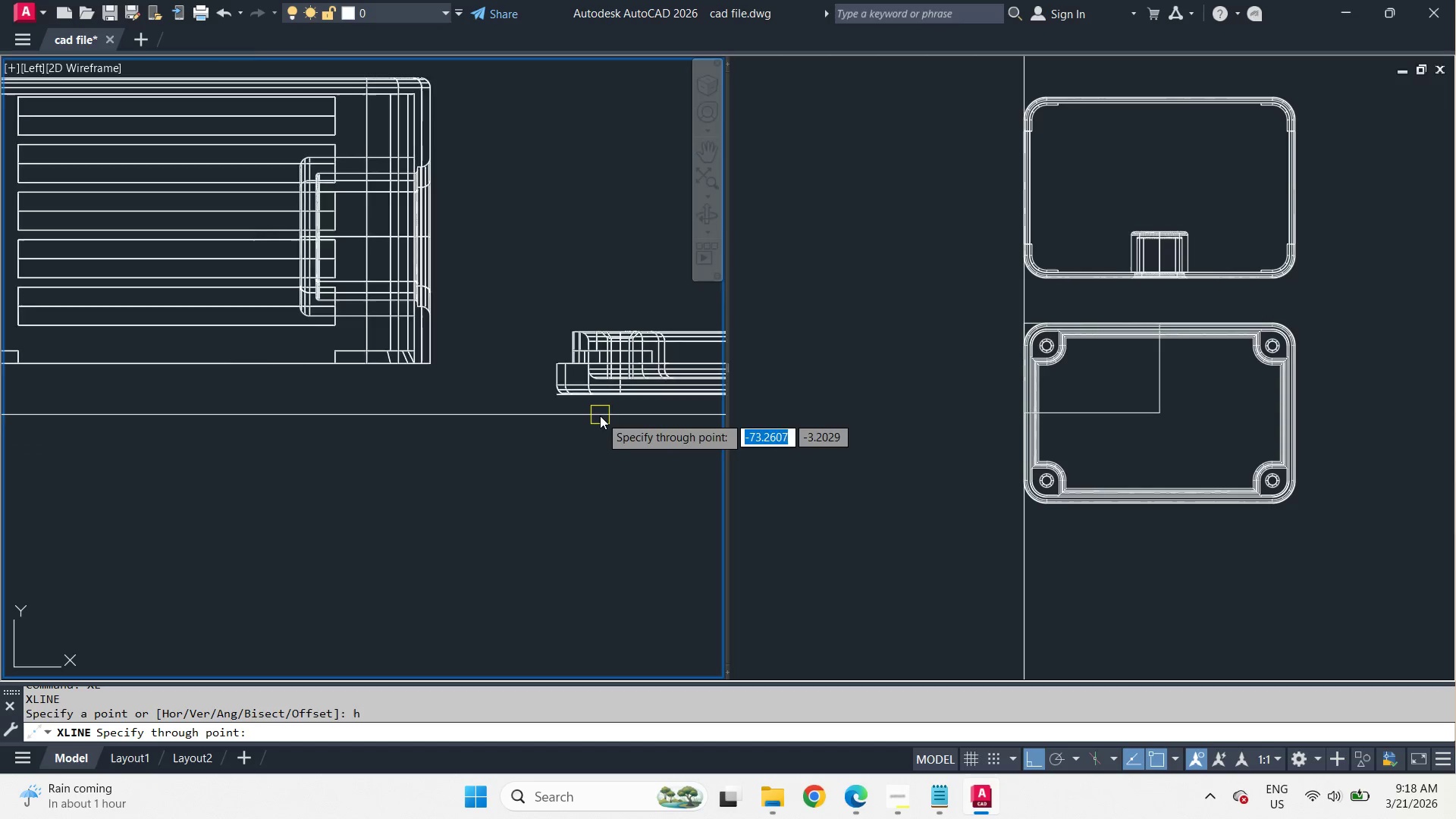 
scroll: coordinate [599, 416], scroll_direction: up, amount: 3.0
 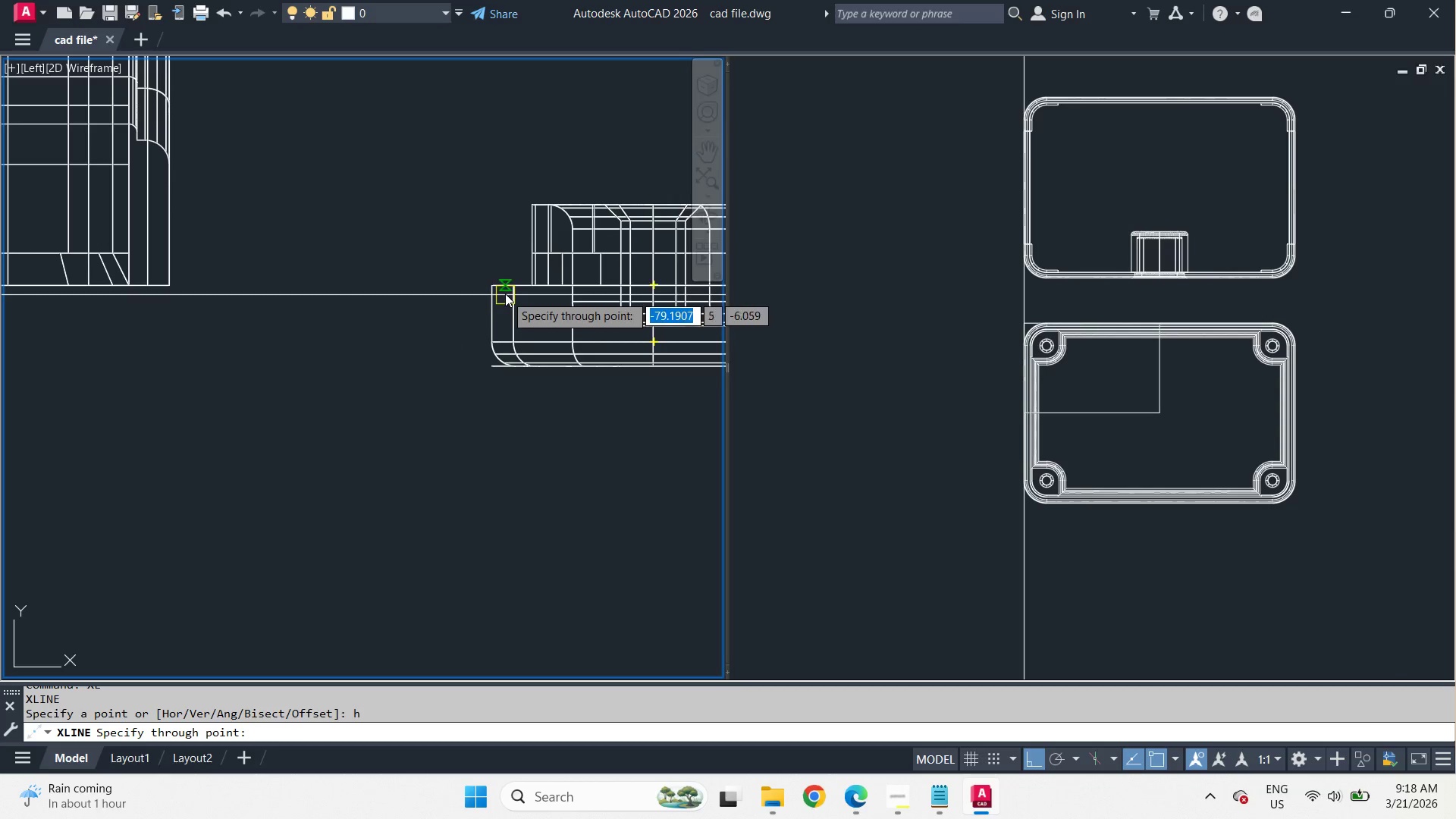 
left_click([505, 291])
 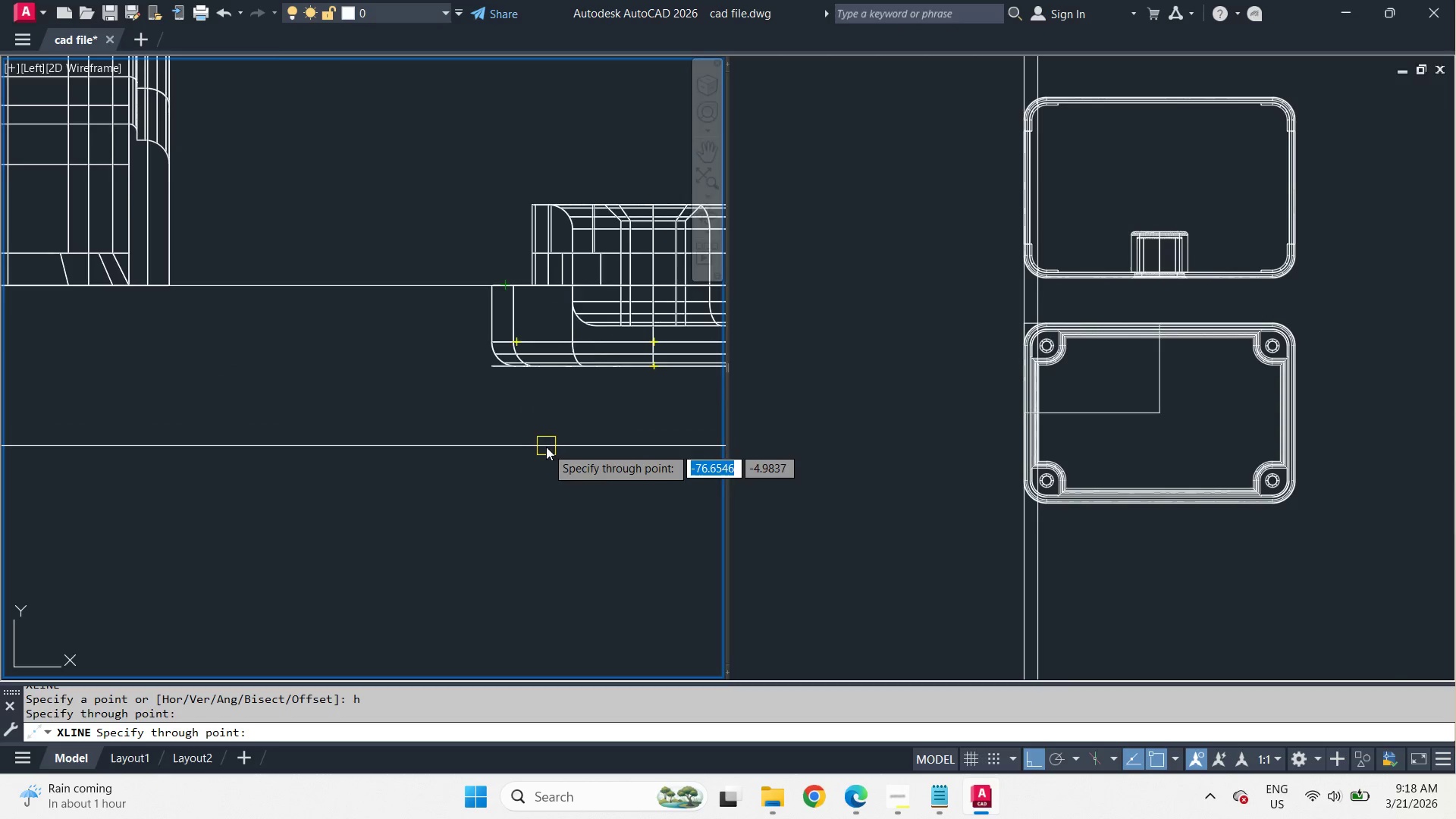 
scroll: coordinate [610, 460], scroll_direction: down, amount: 2.0
 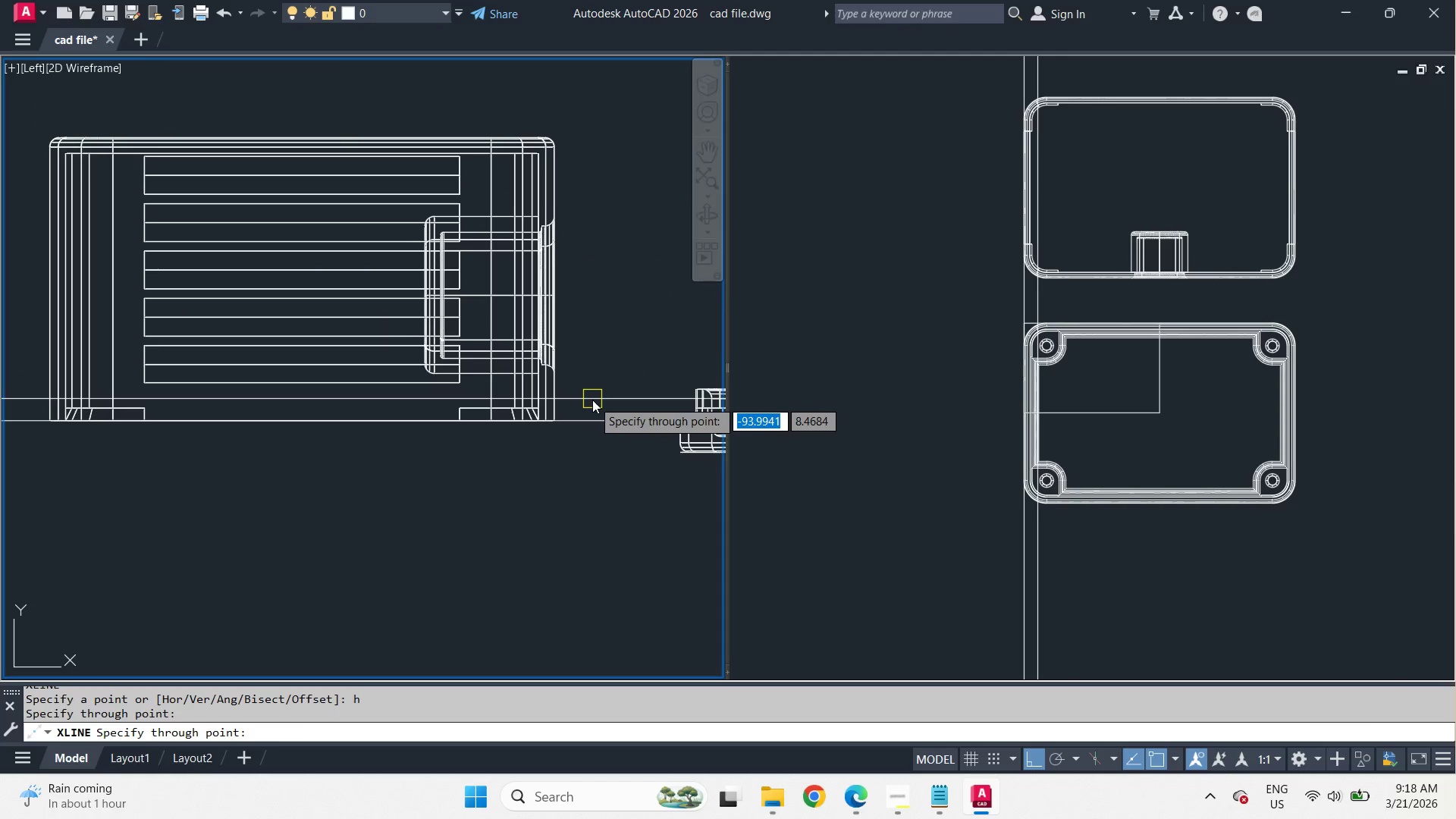 
wait(7.79)
 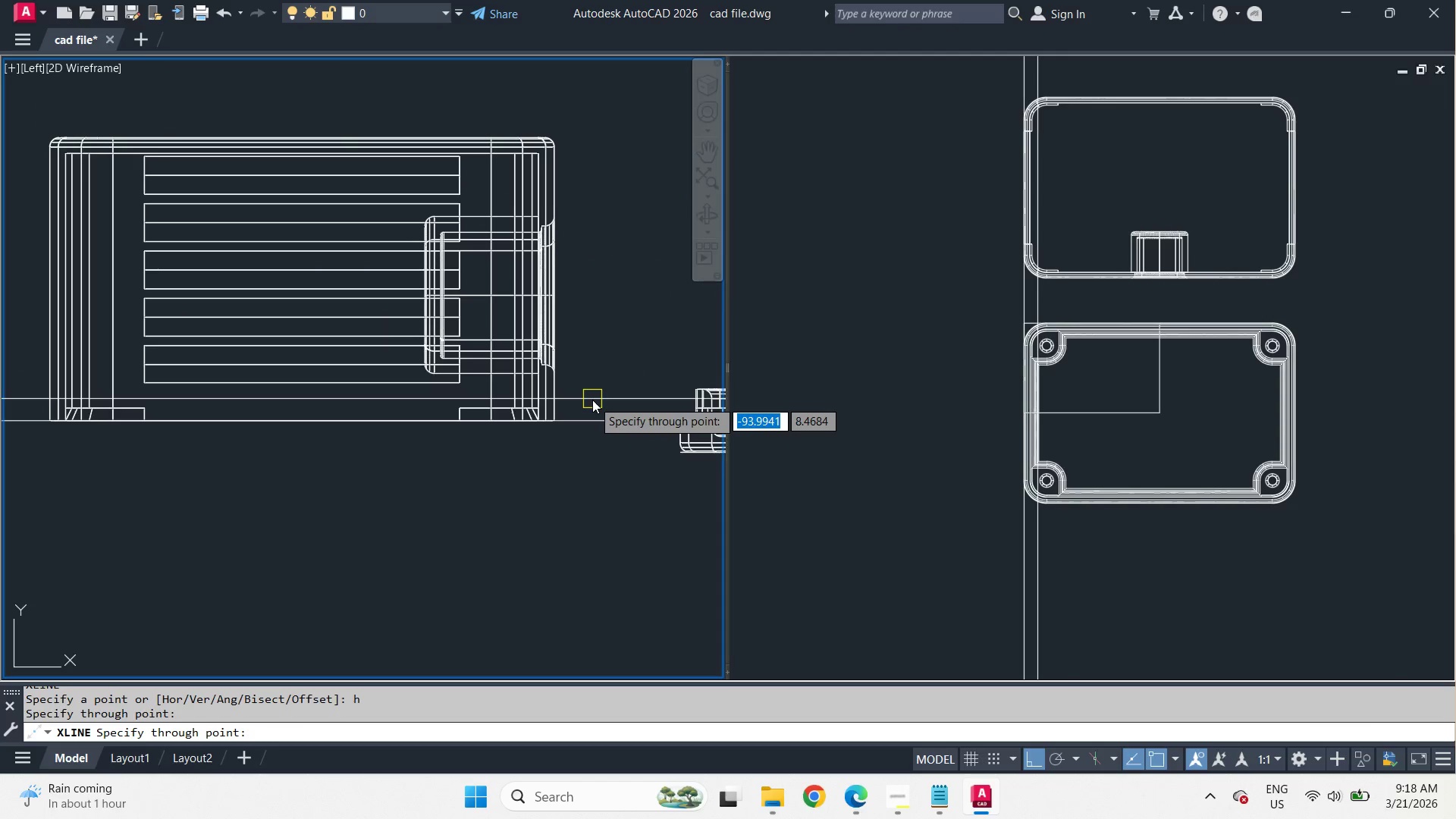 
left_click([592, 393])
 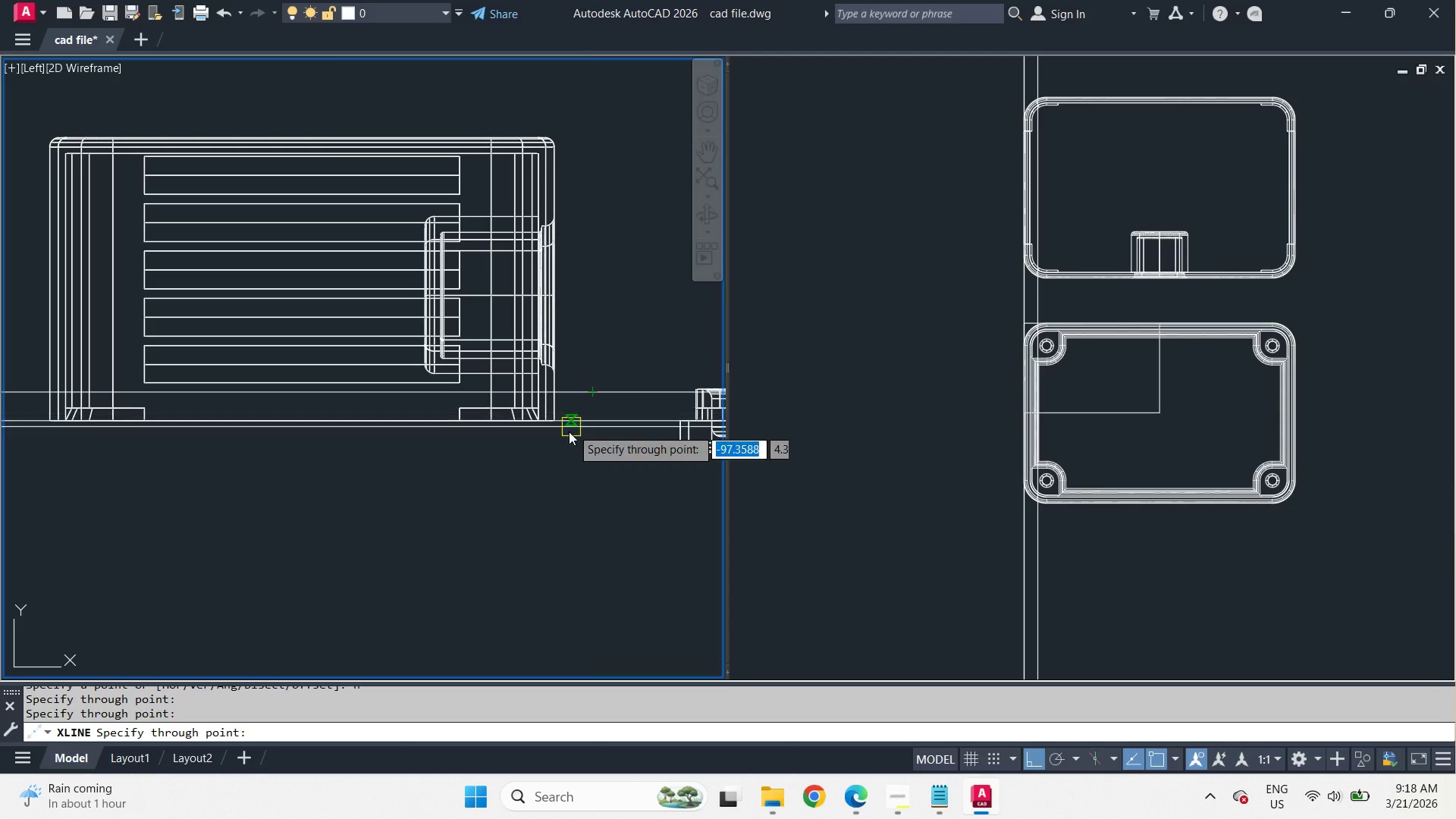 
key(Space)
 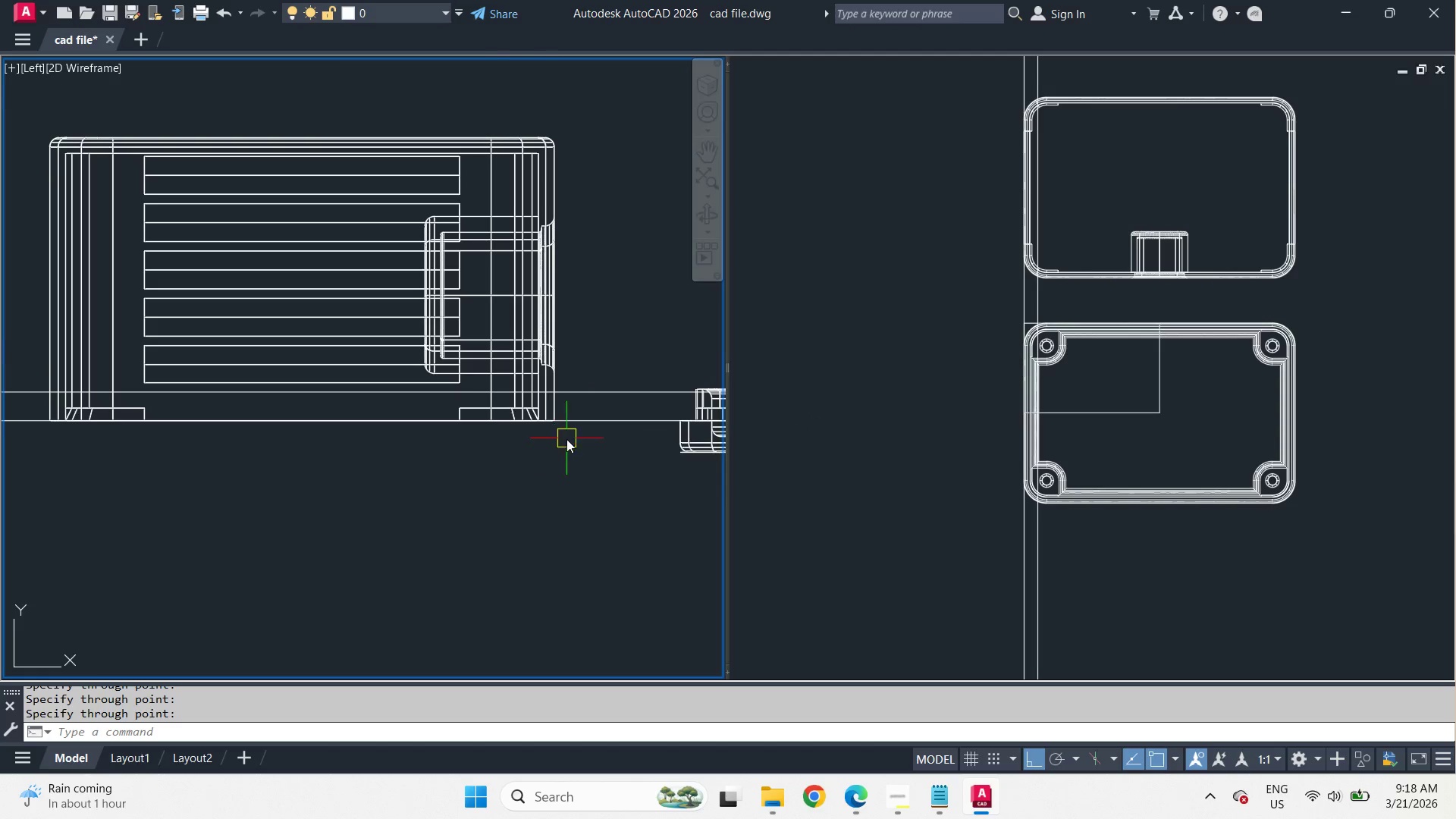 
key(S)
 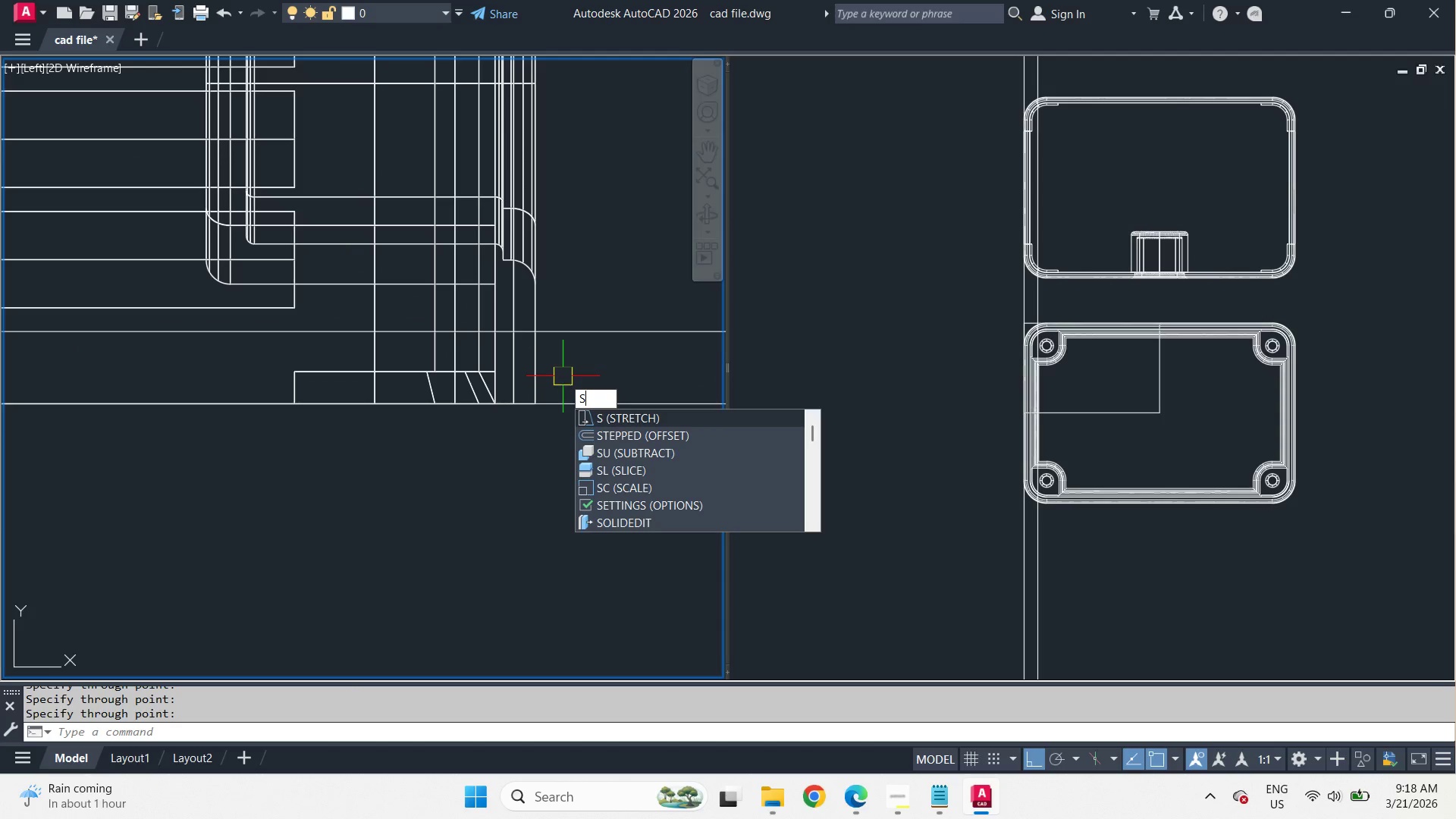 
scroll: coordinate [567, 429], scroll_direction: up, amount: 2.0
 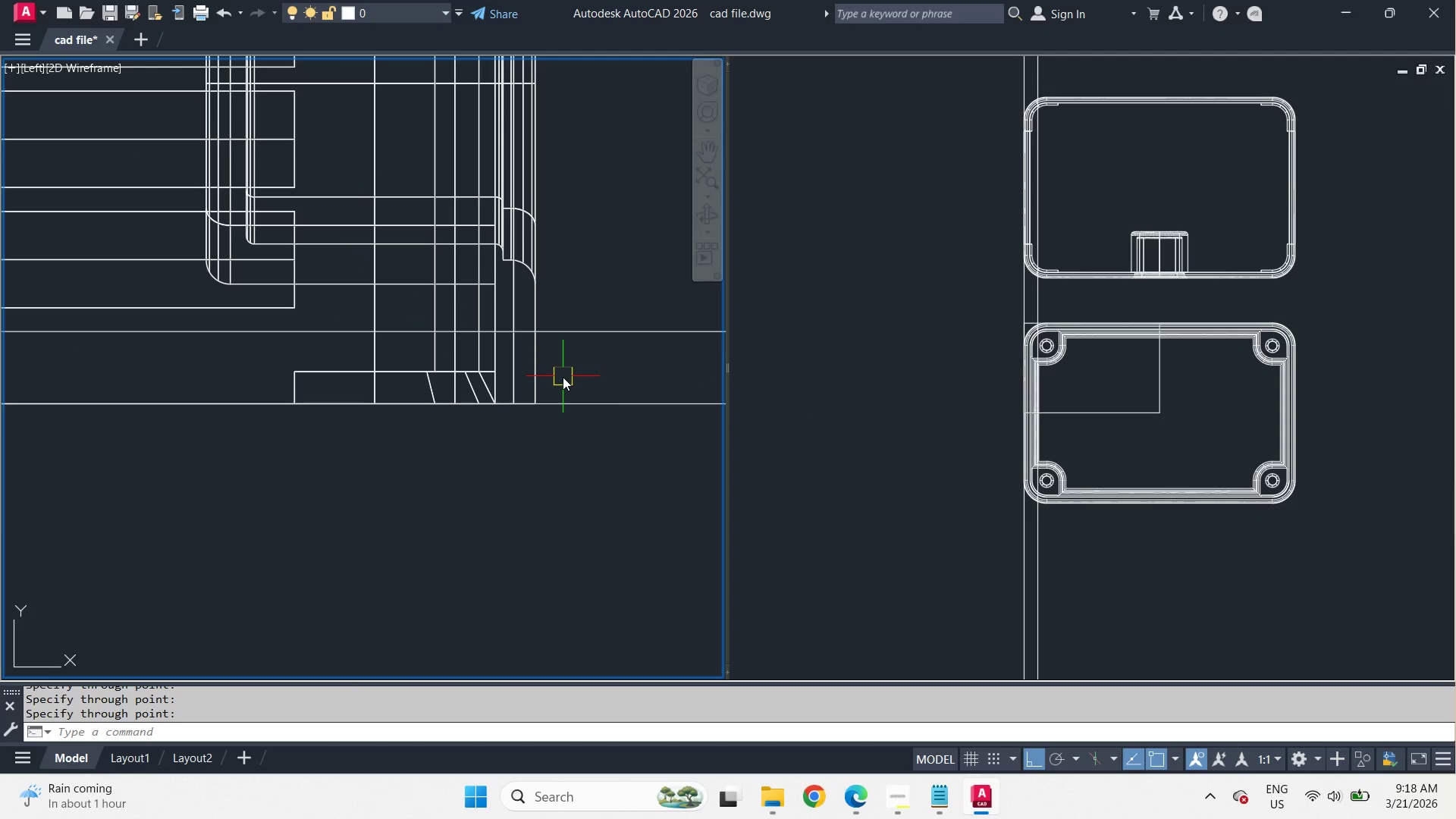 
type(li )
 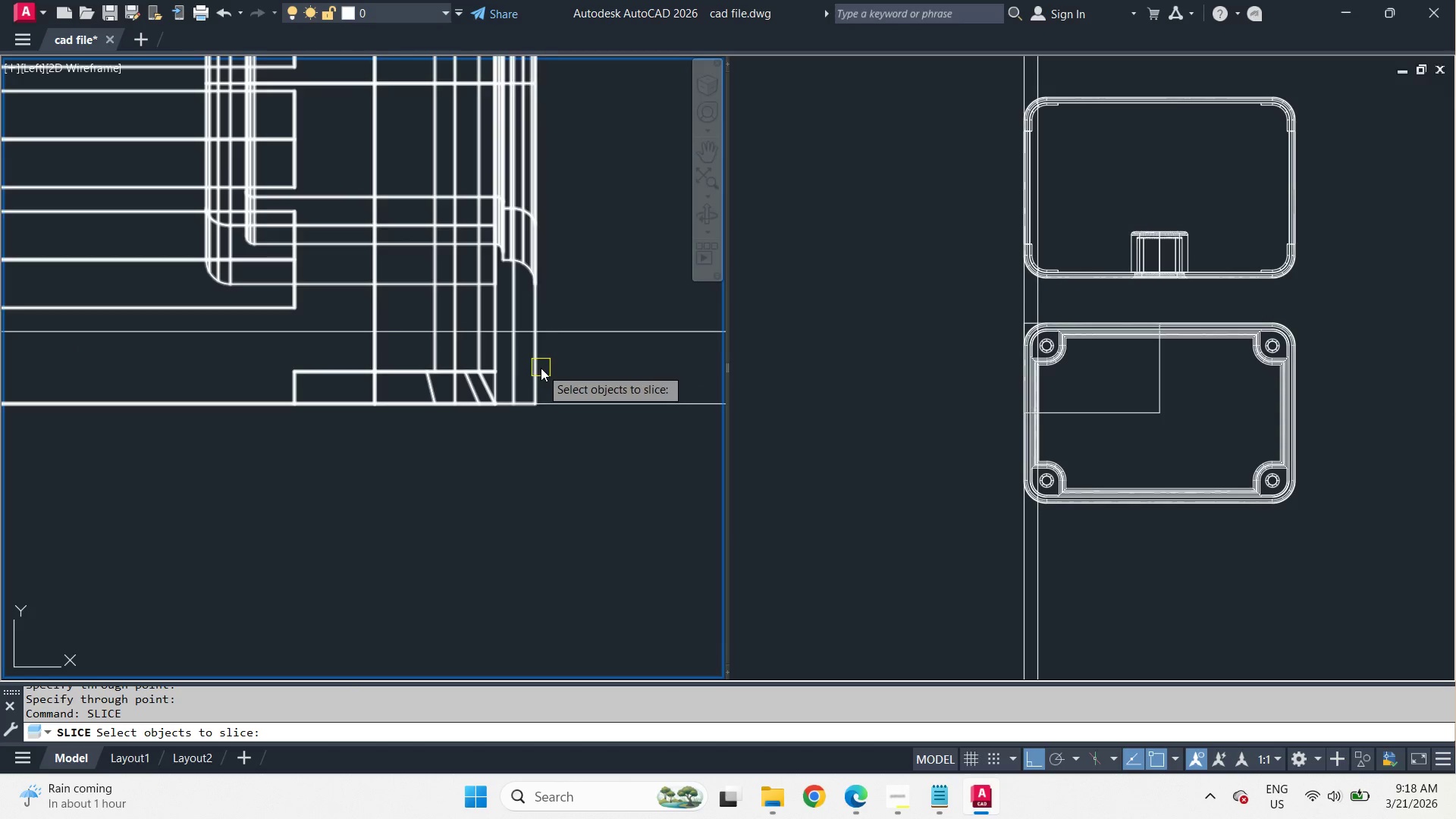 
left_click([541, 367])
 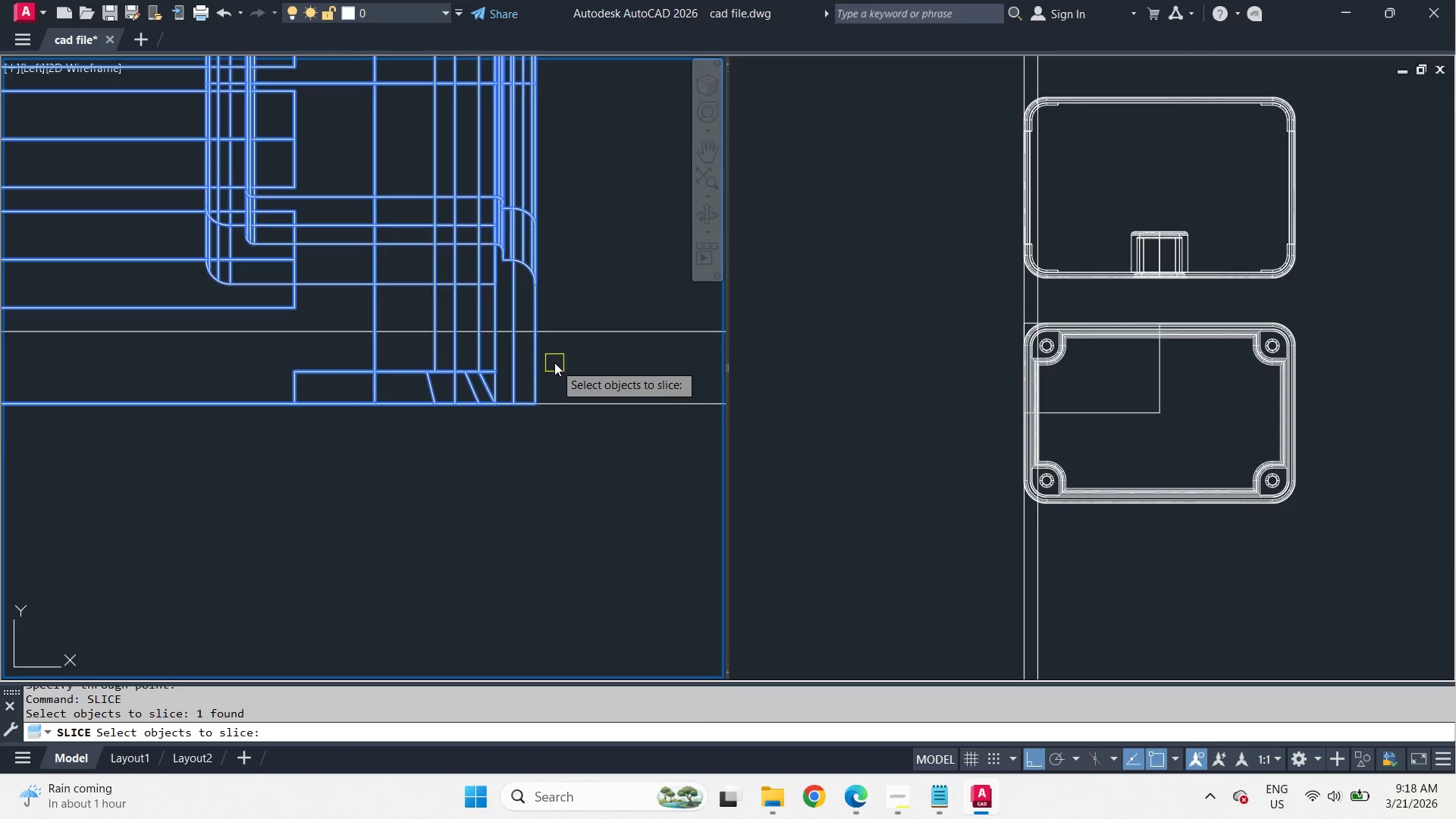 
key(Space)
 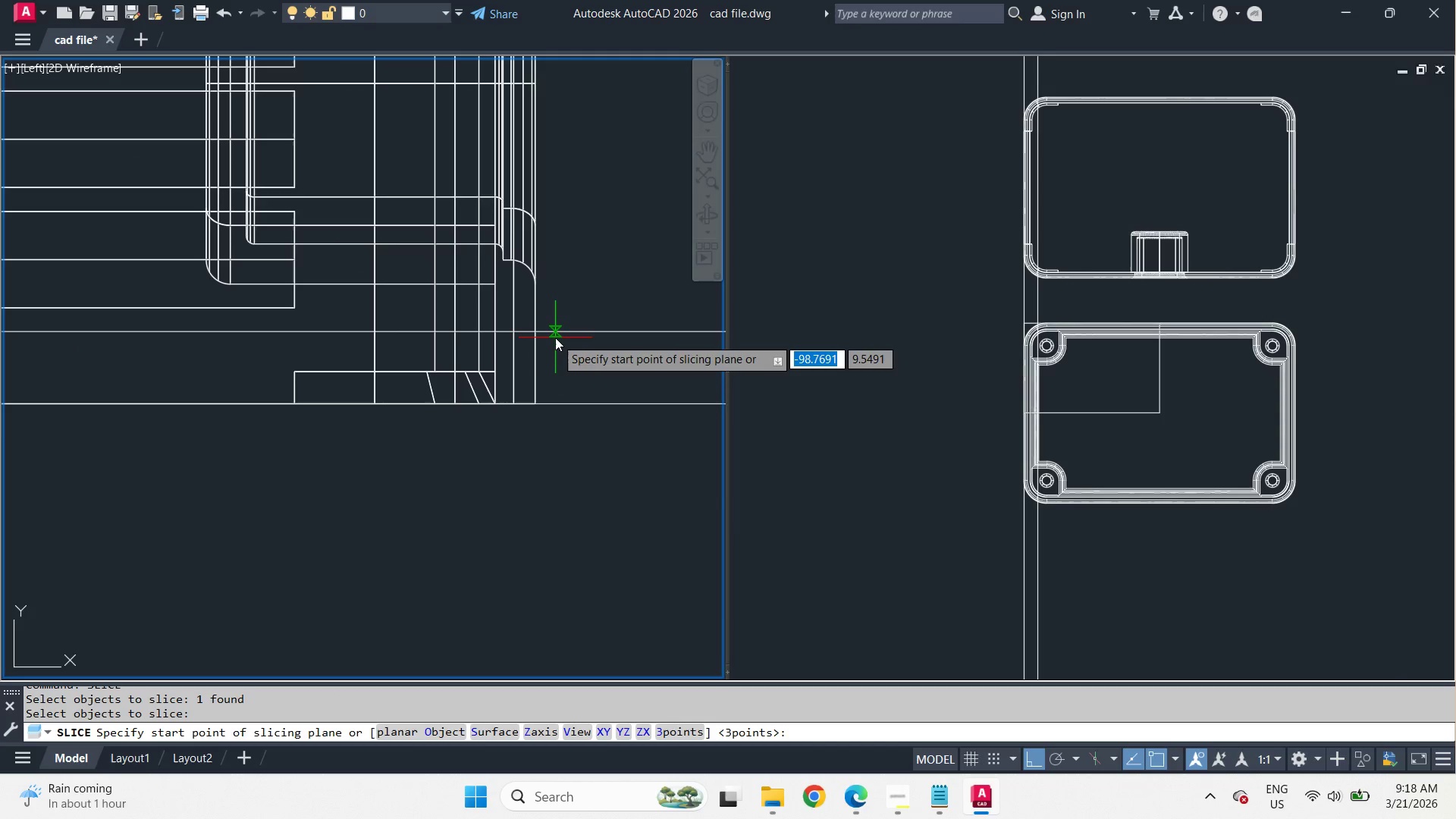 
left_click([555, 337])
 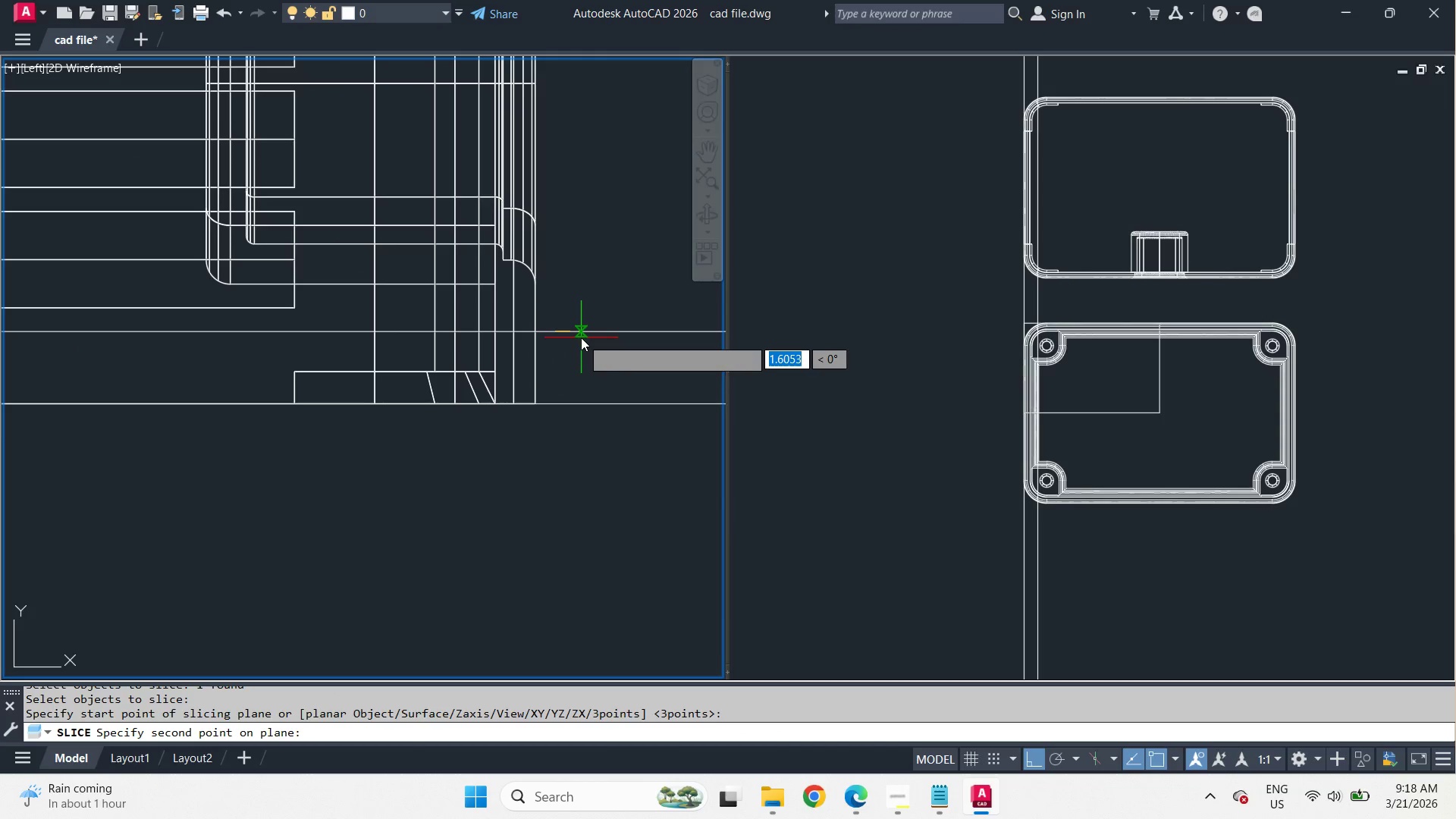 
left_click([581, 337])
 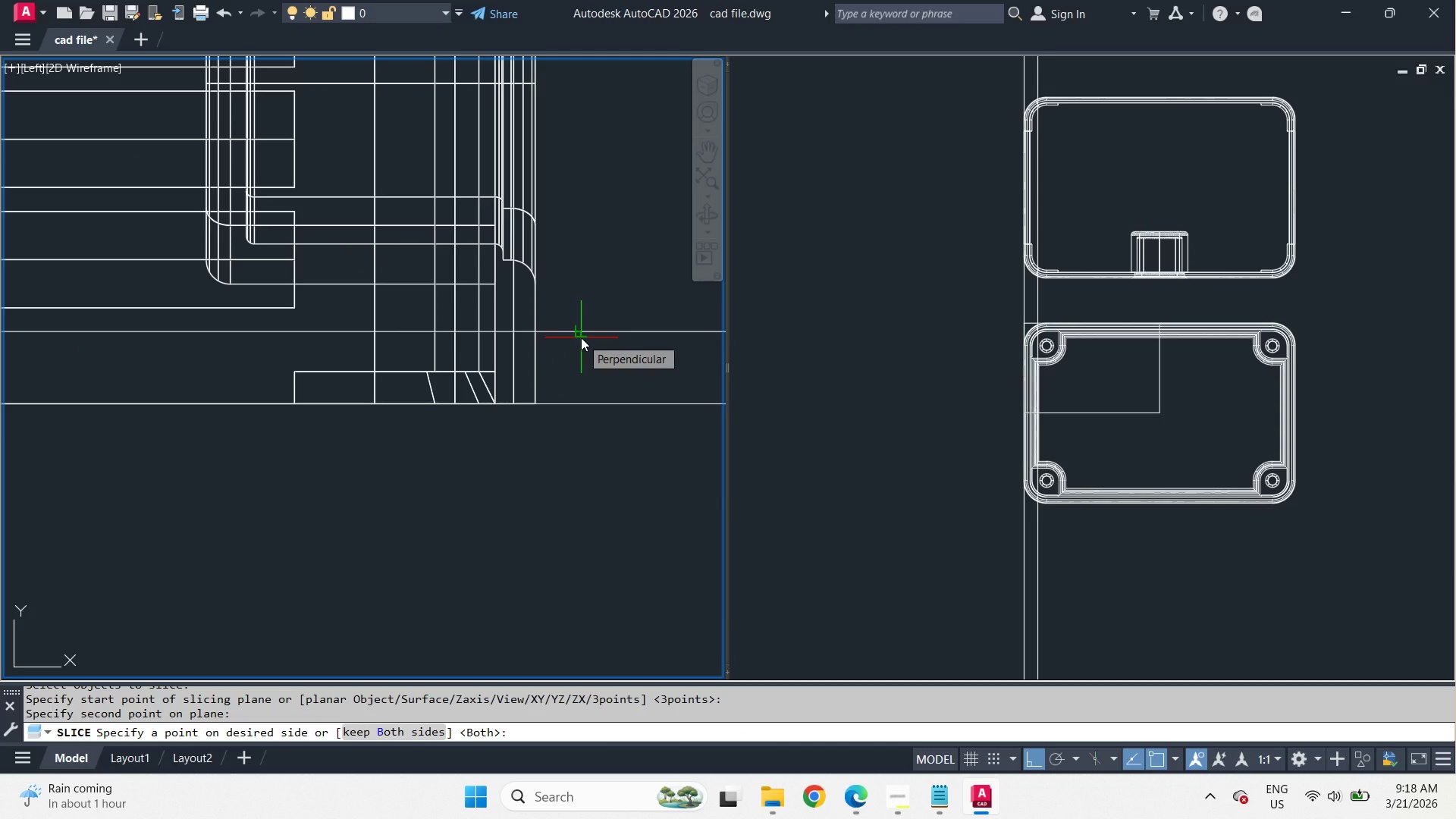 
key(Space)
 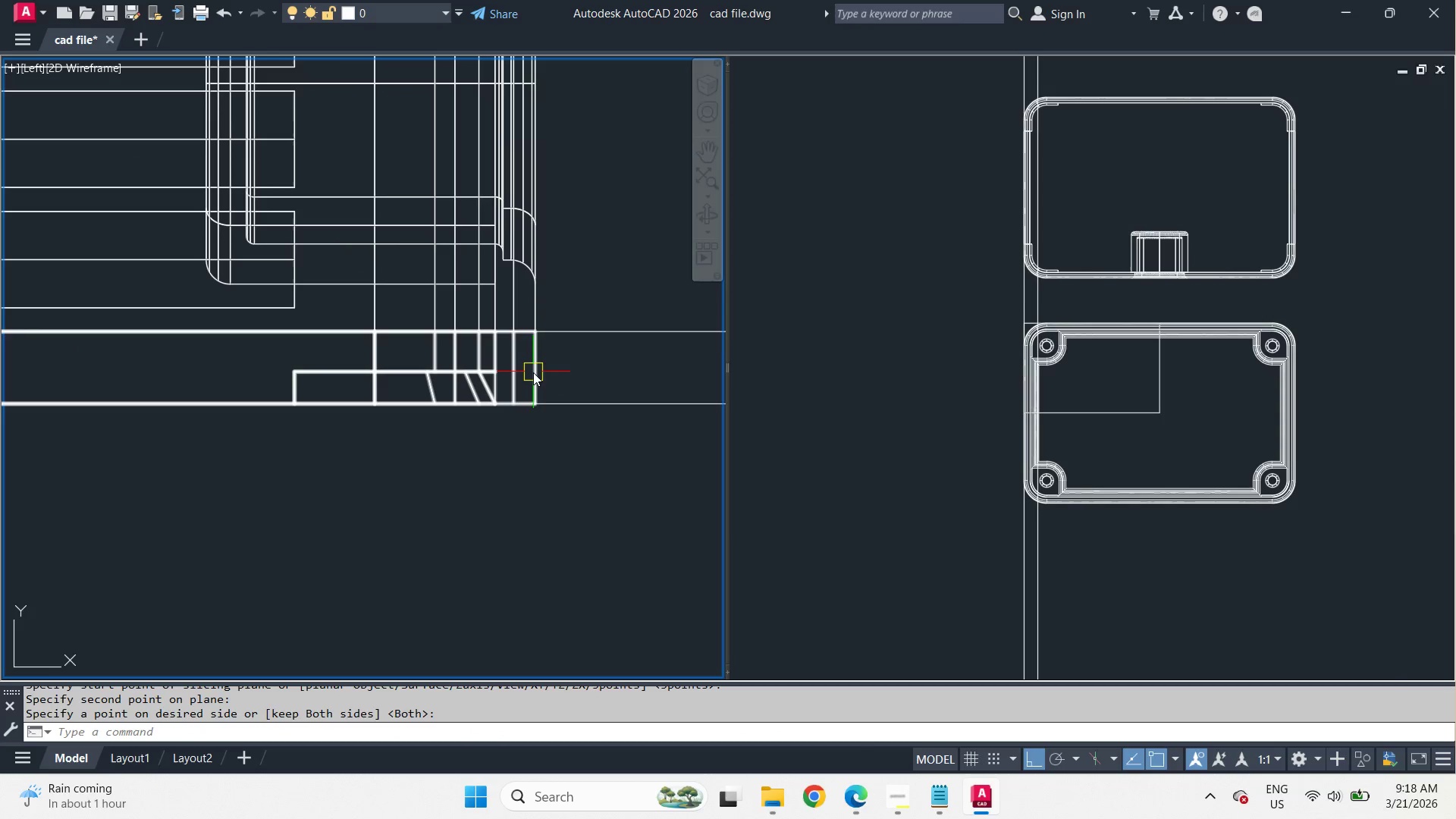 
left_click([534, 372])
 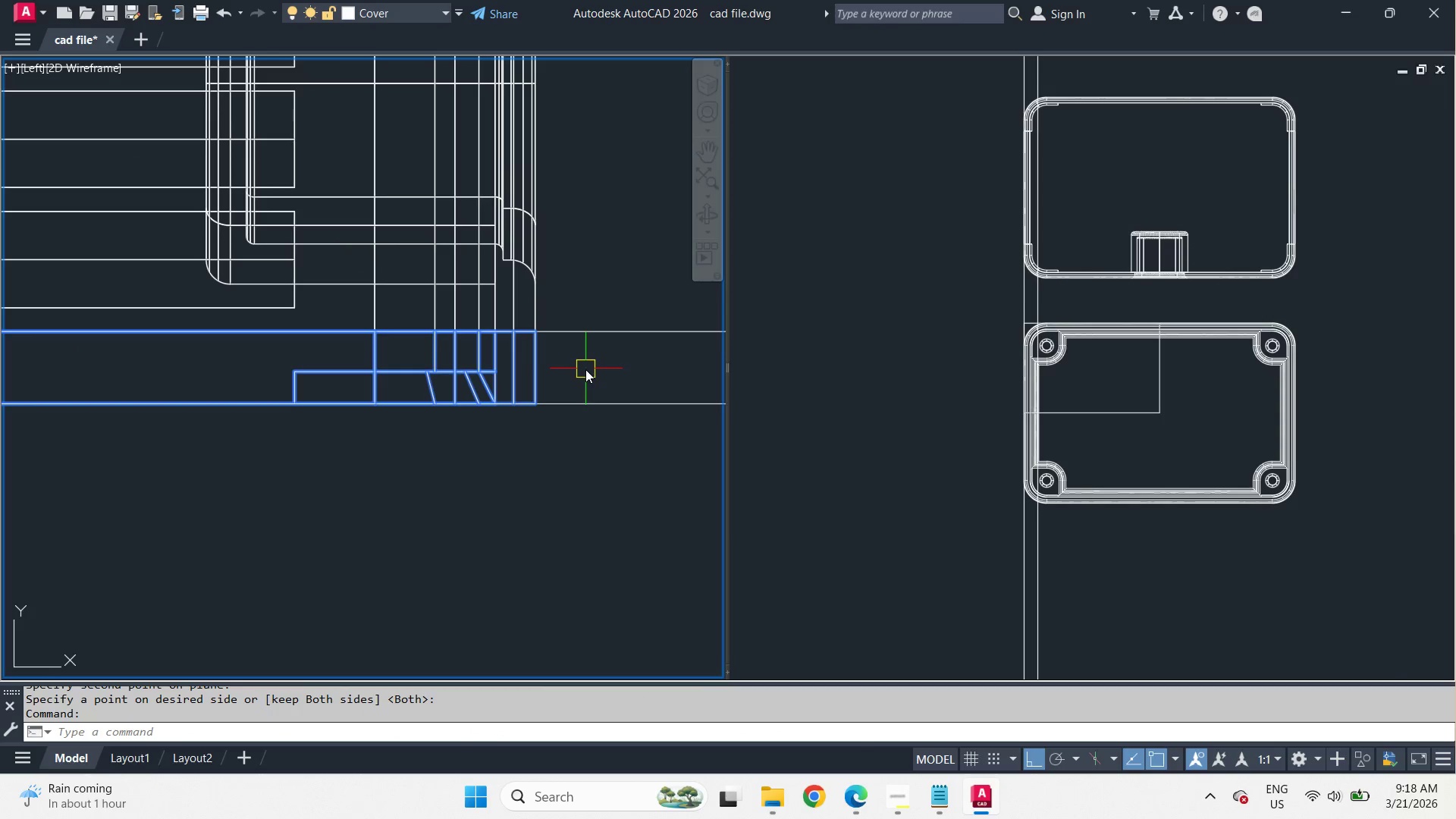 
key(M)
 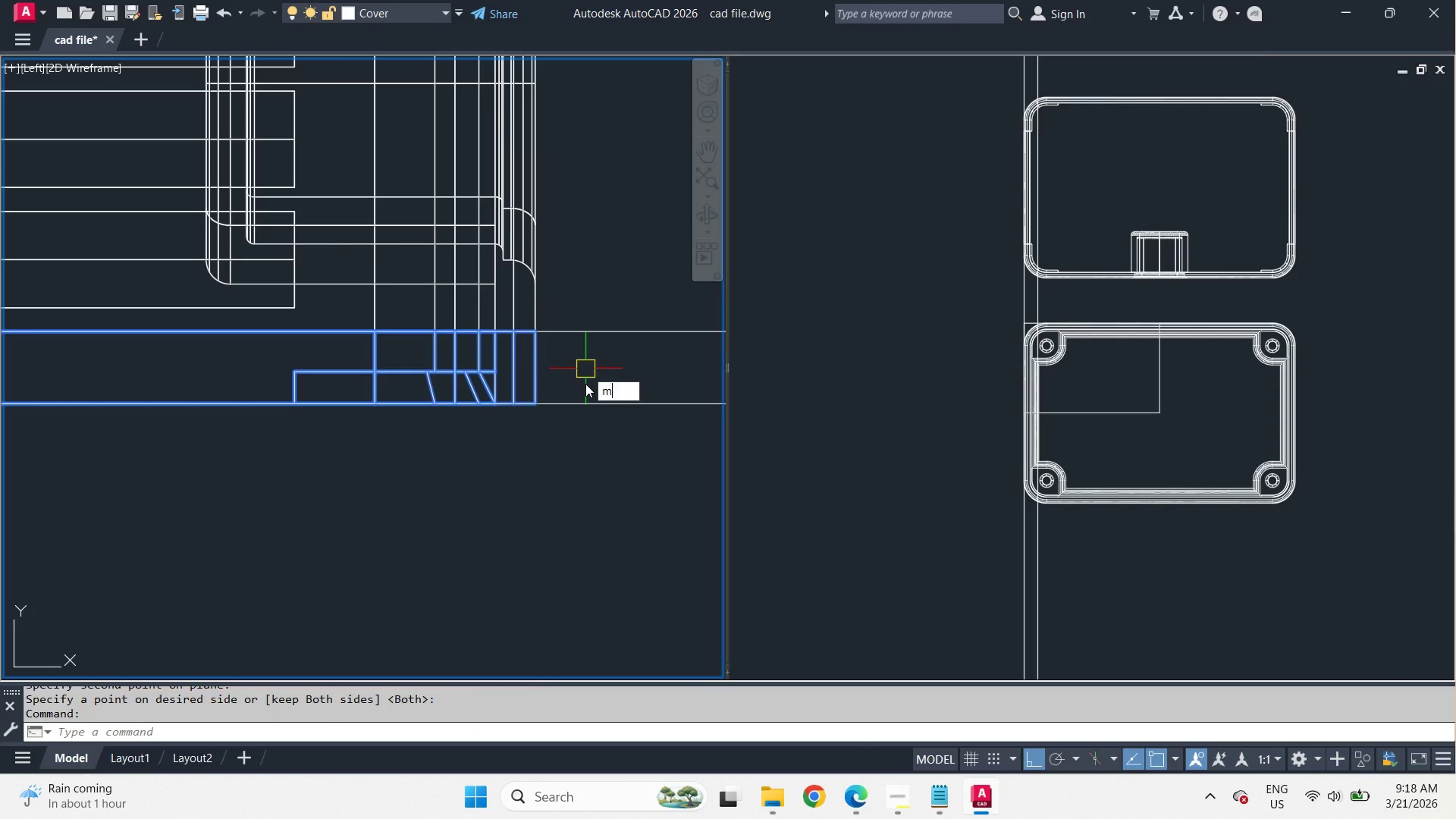 
key(Space)
 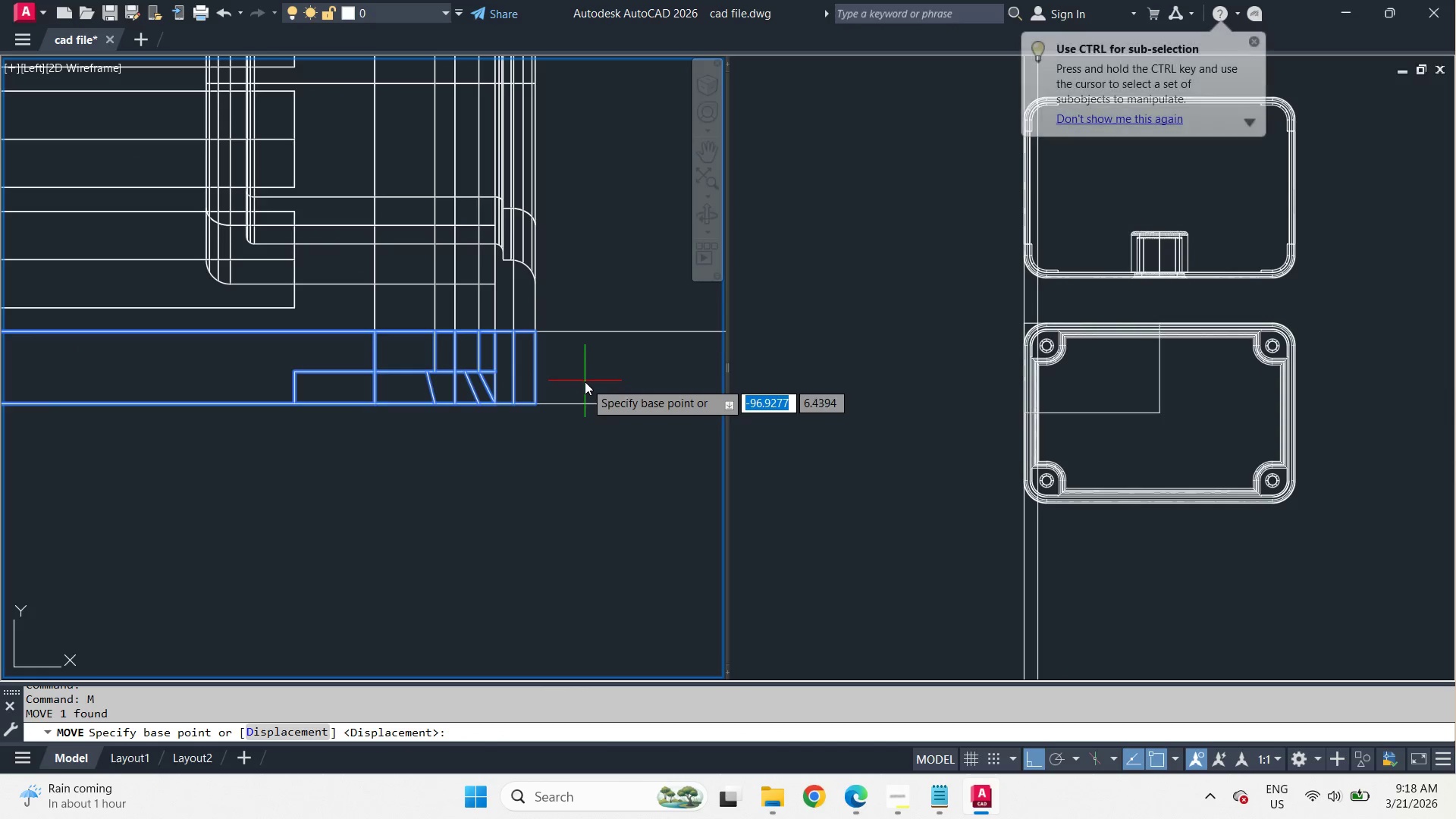 
left_click([585, 381])
 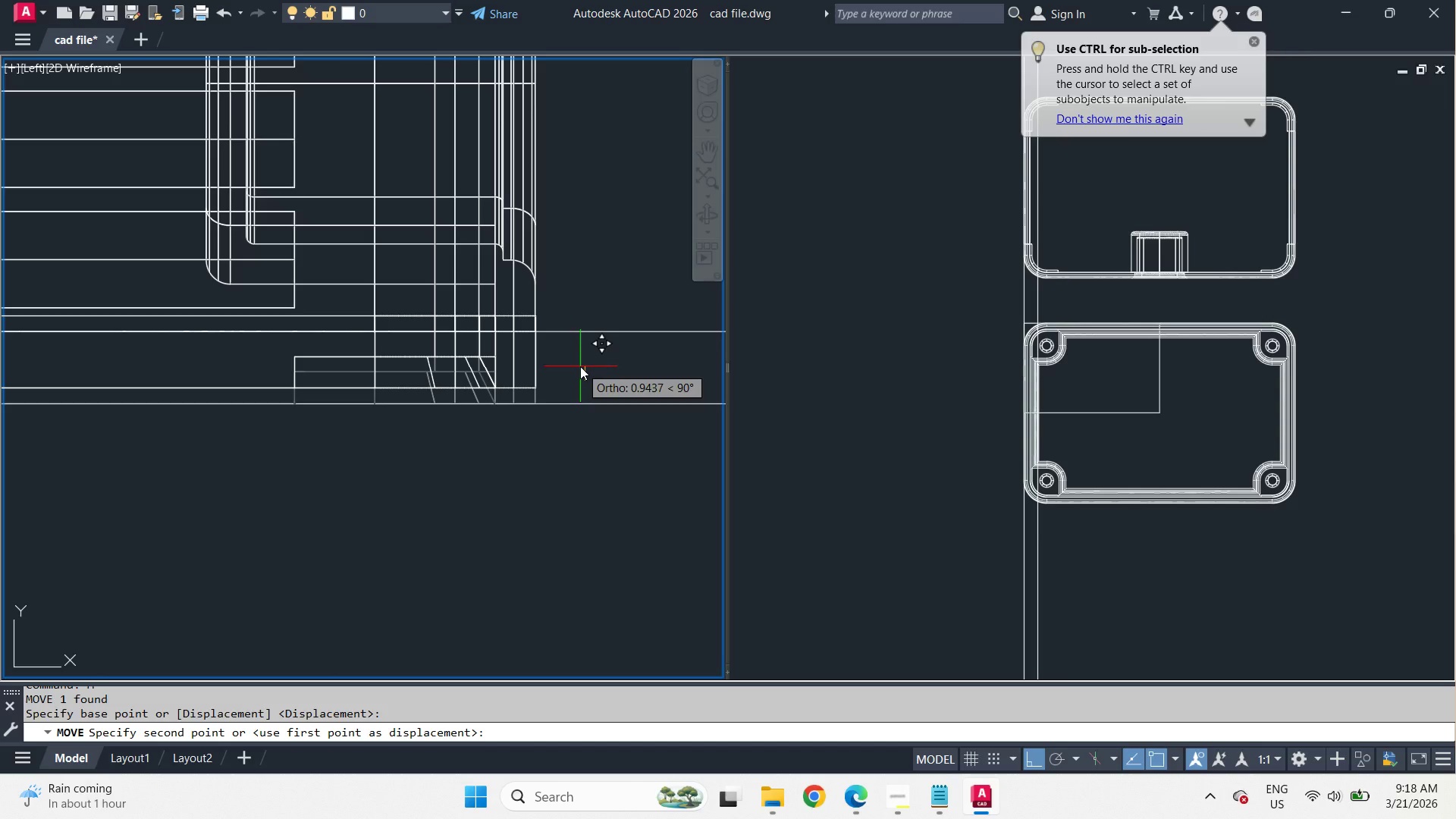 
key(NumpadDecimal)
 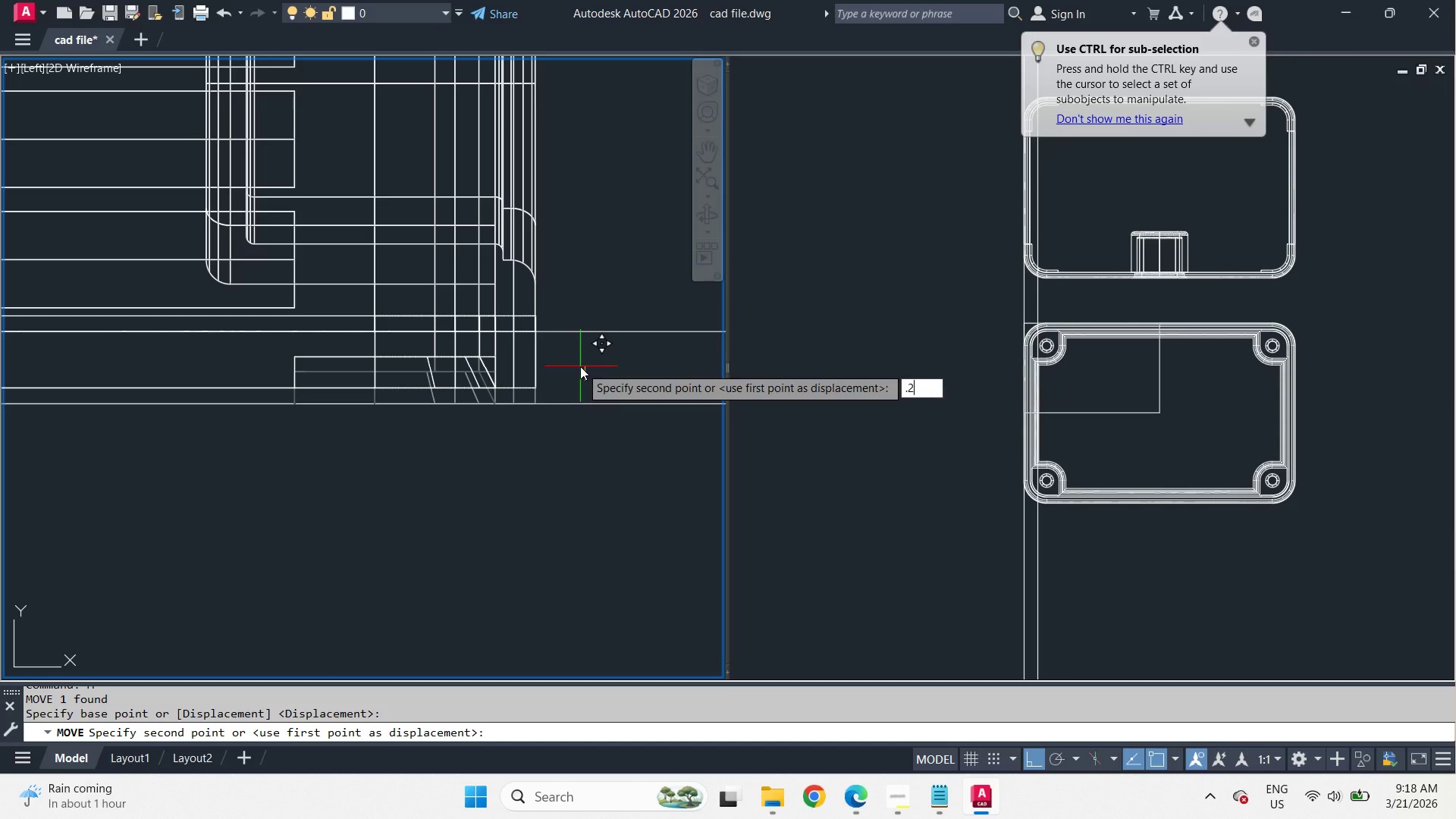 
key(Numpad2)
 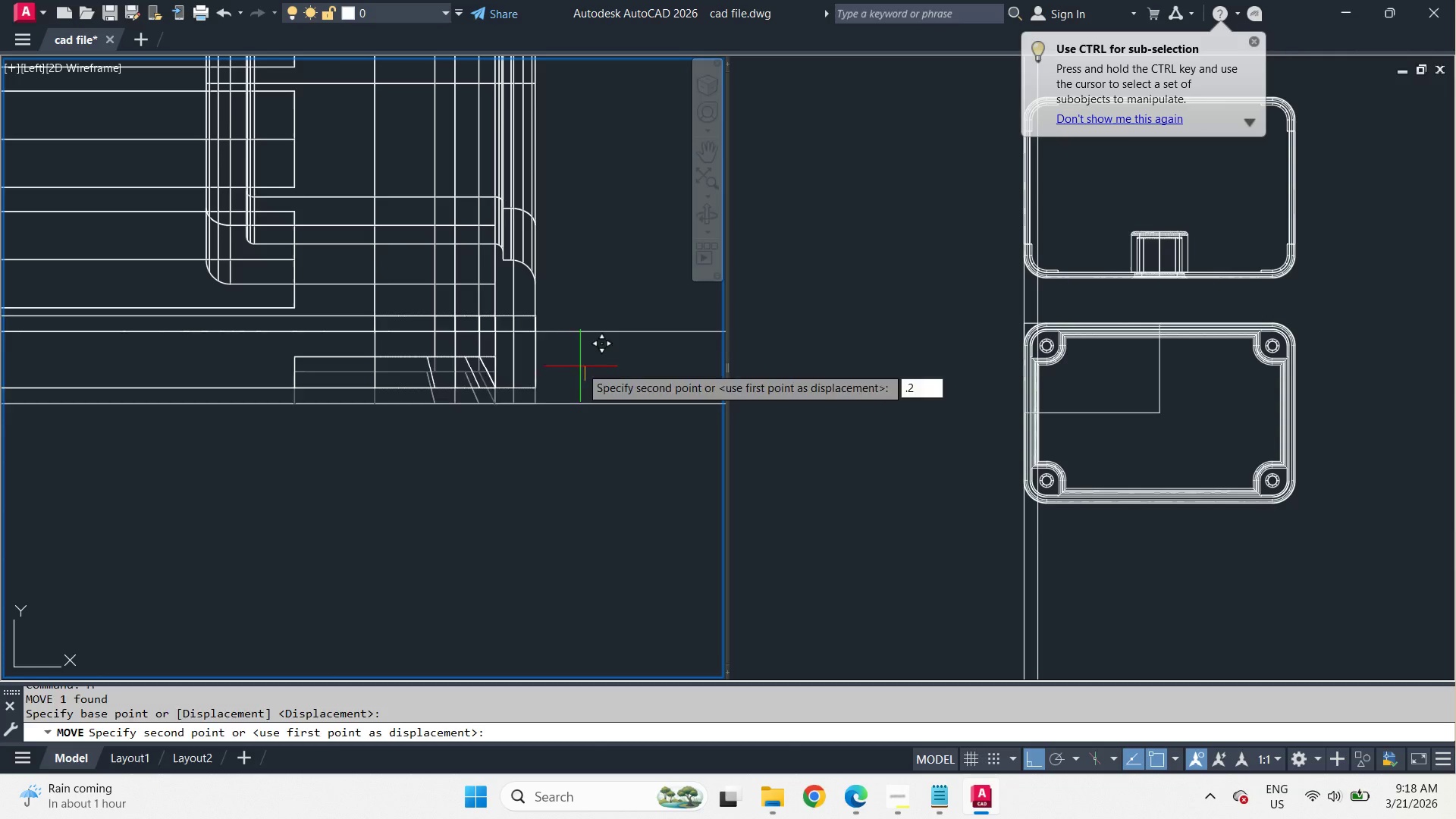 
key(Space)
 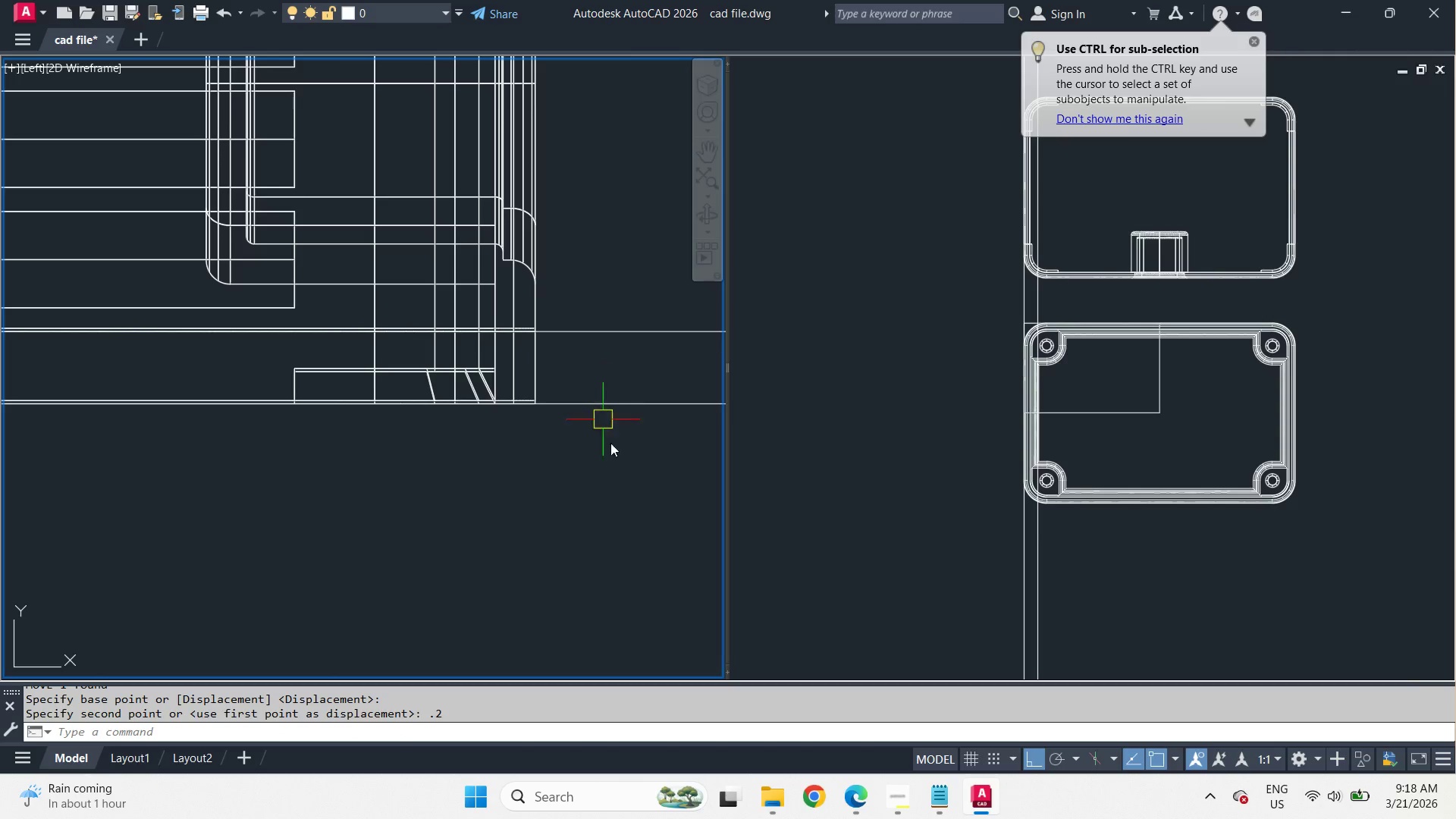 
left_click_drag(start_coordinate=[615, 460], to_coordinate=[599, 372])
 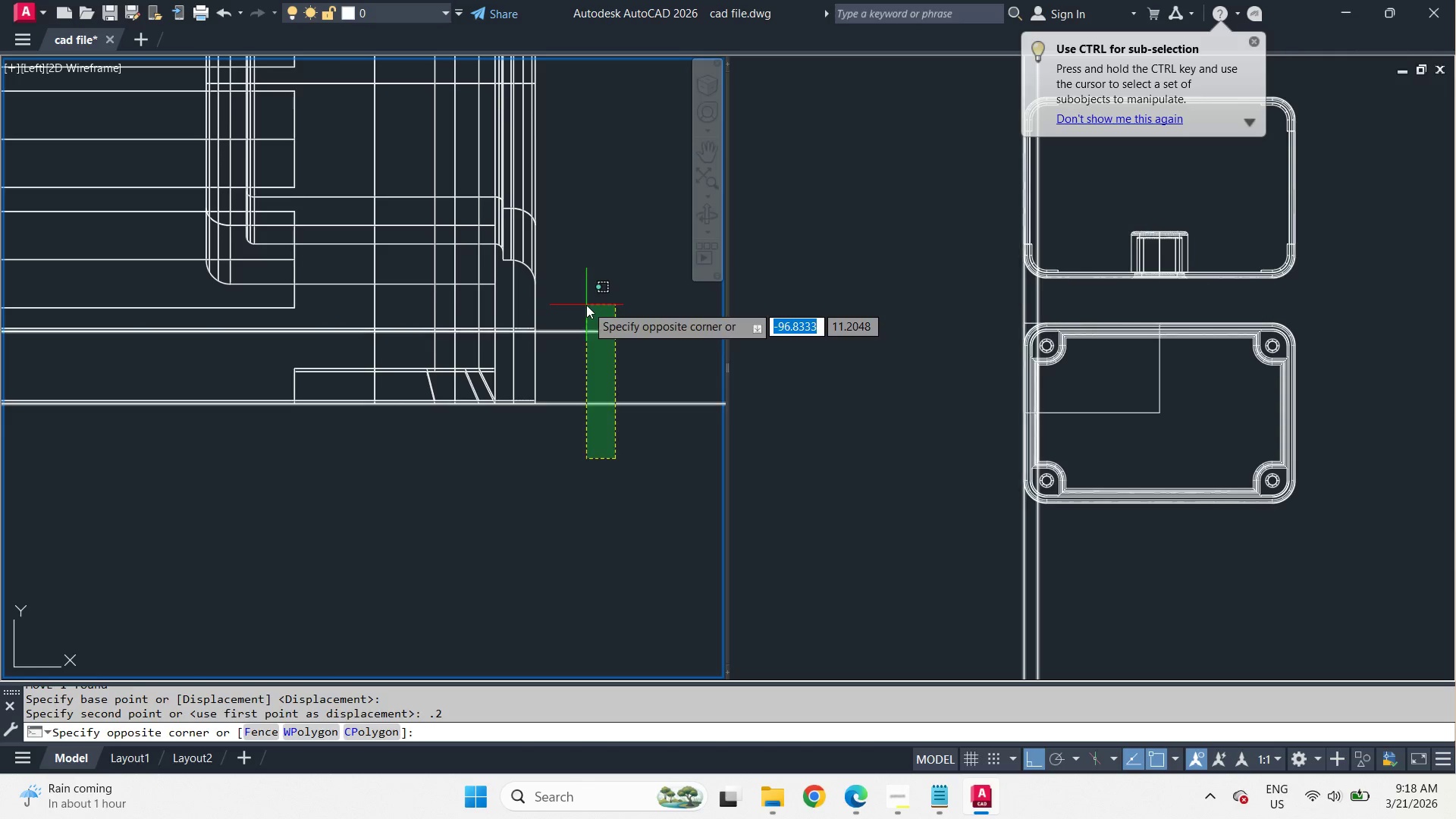 
double_click([586, 305])
 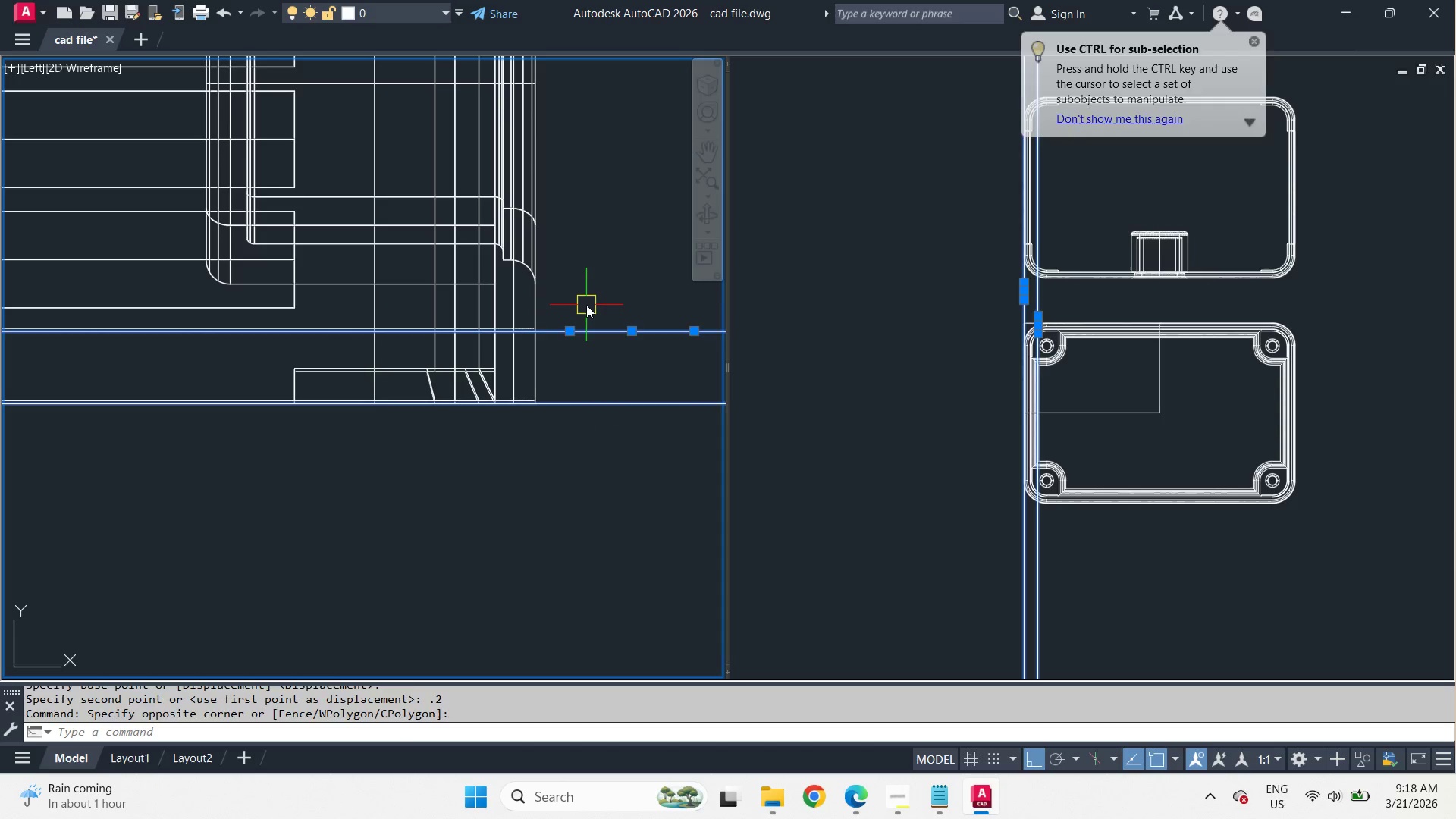 
type(e uni )
 